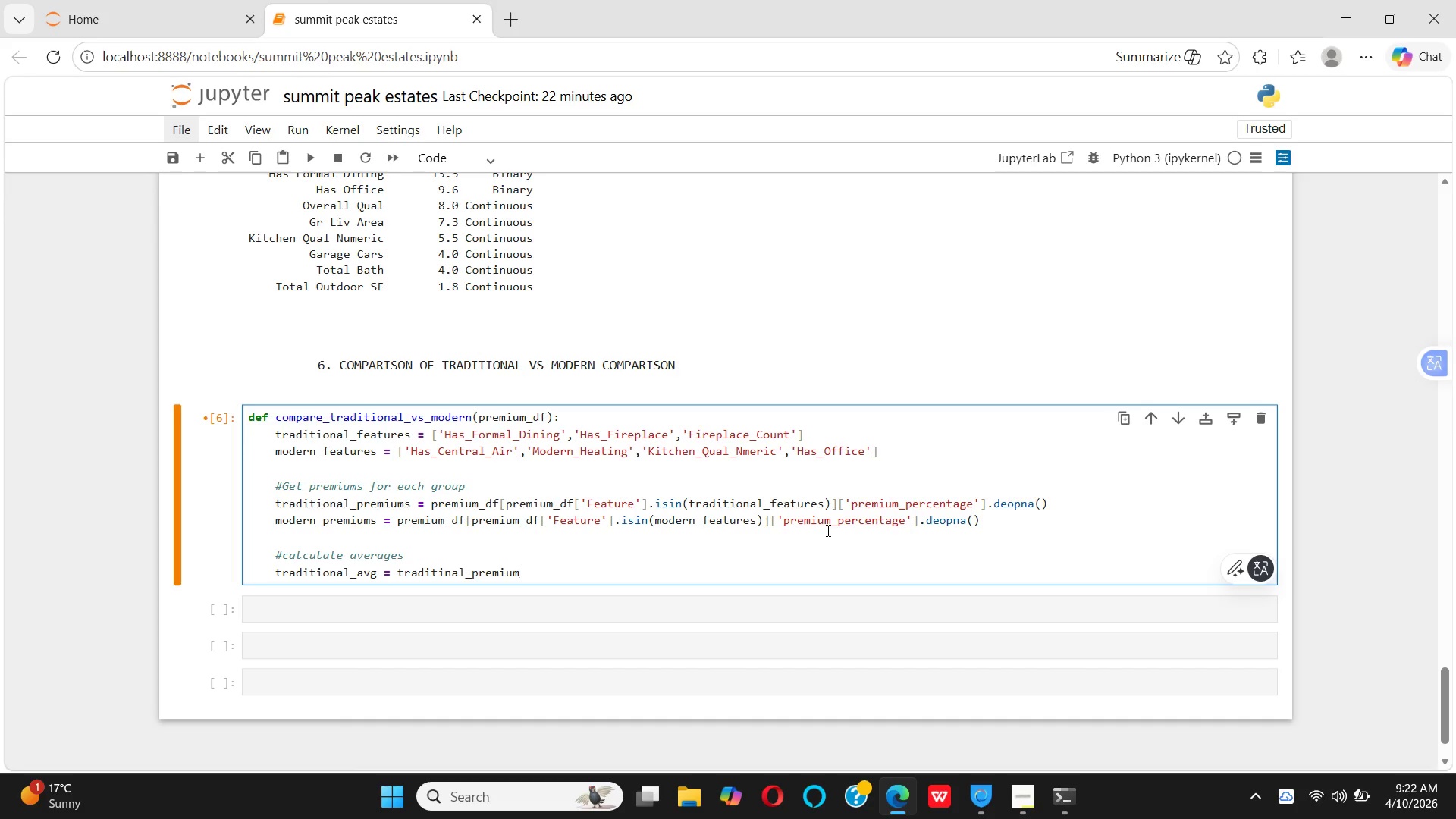 
key(S)
 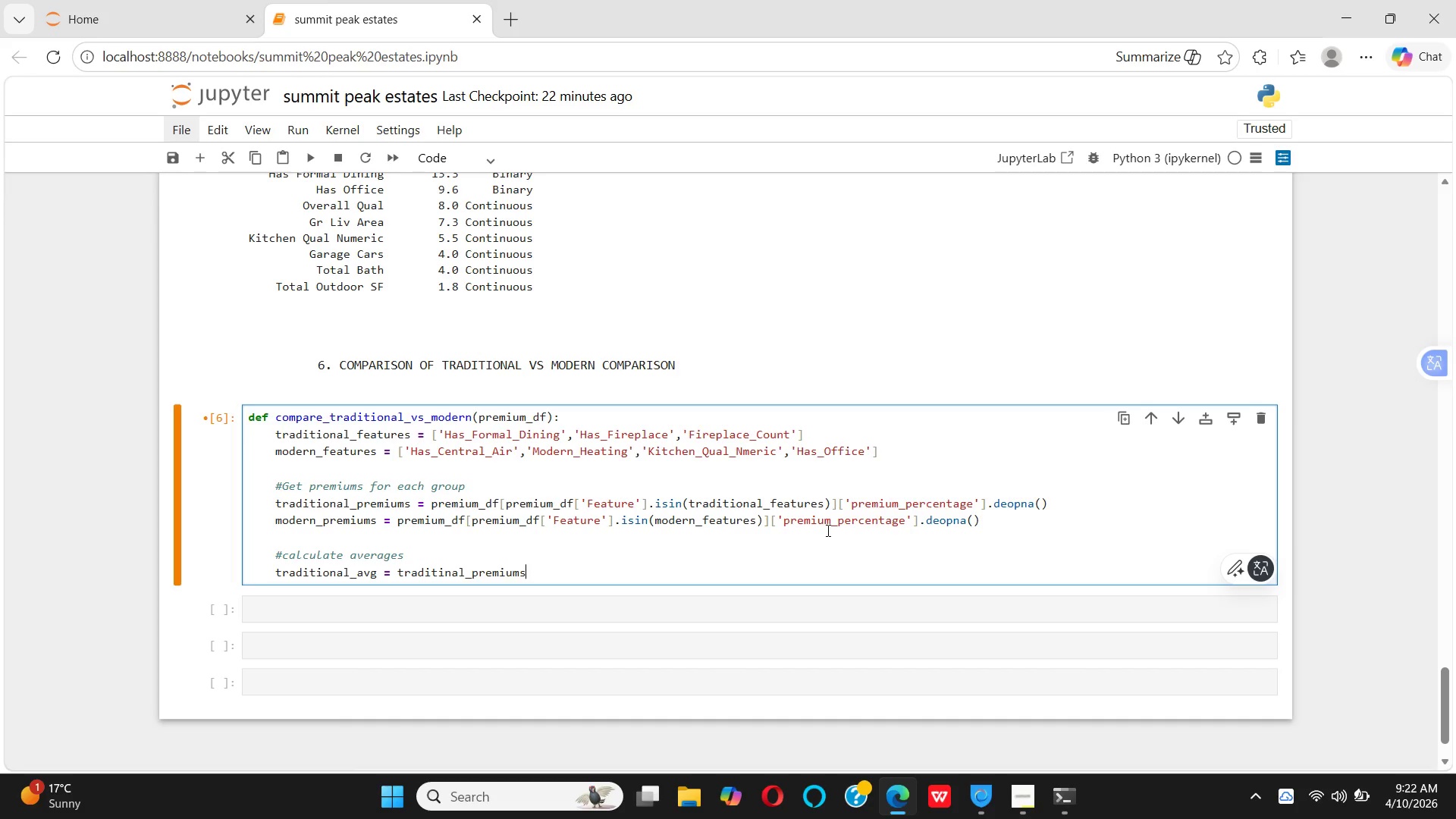 
key(Period)
 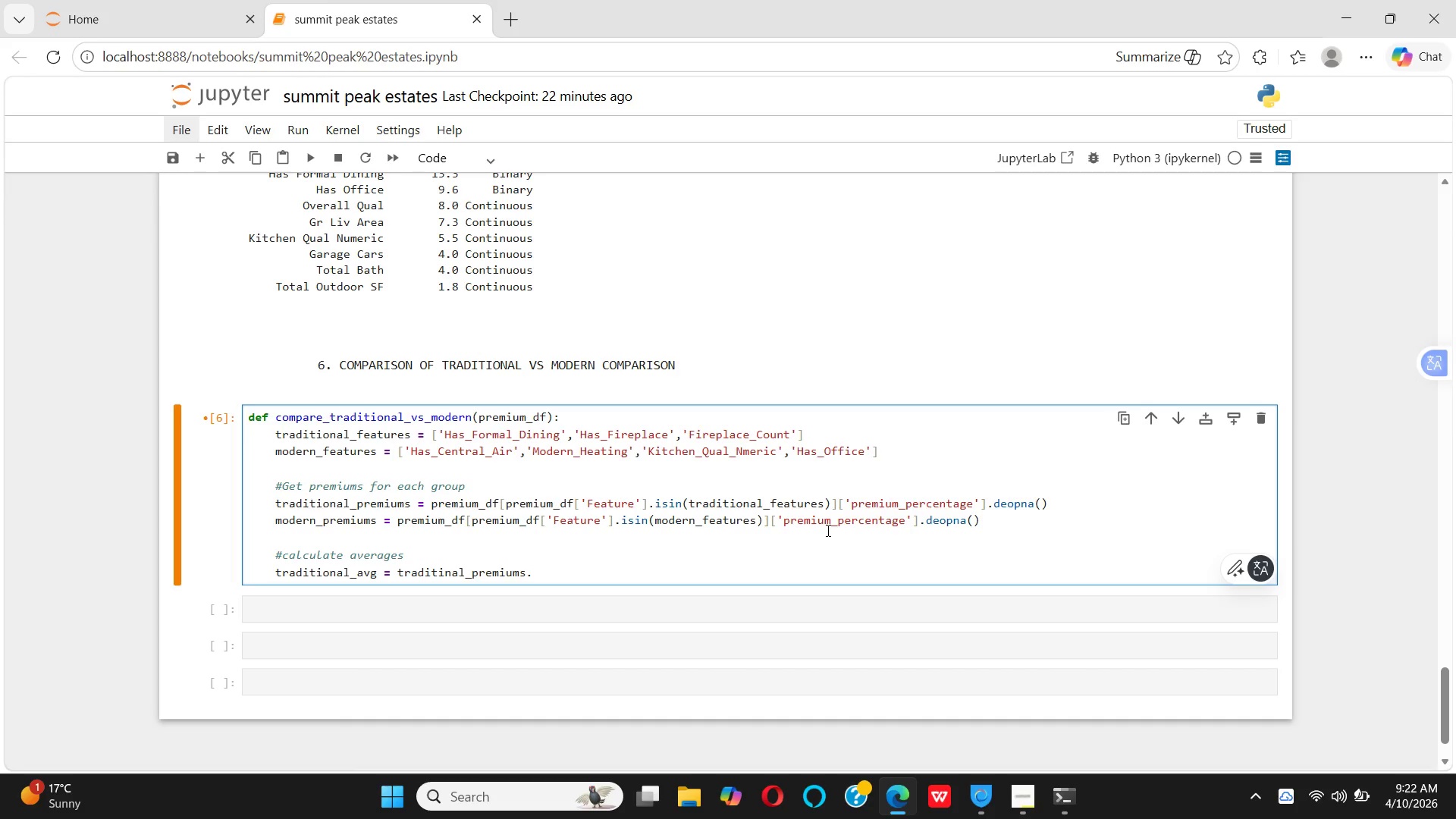 
type(mean())
 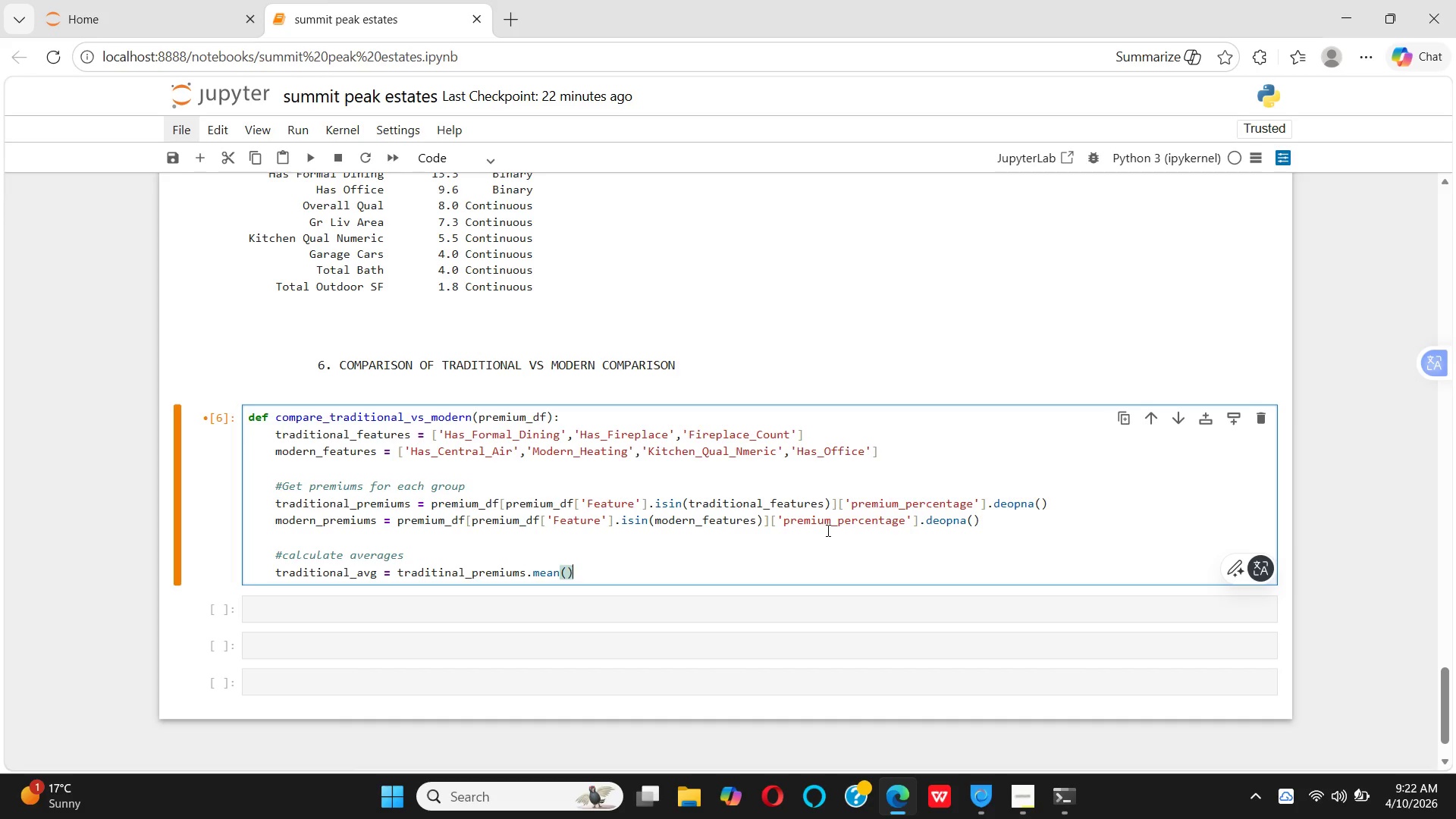 
key(Enter)
 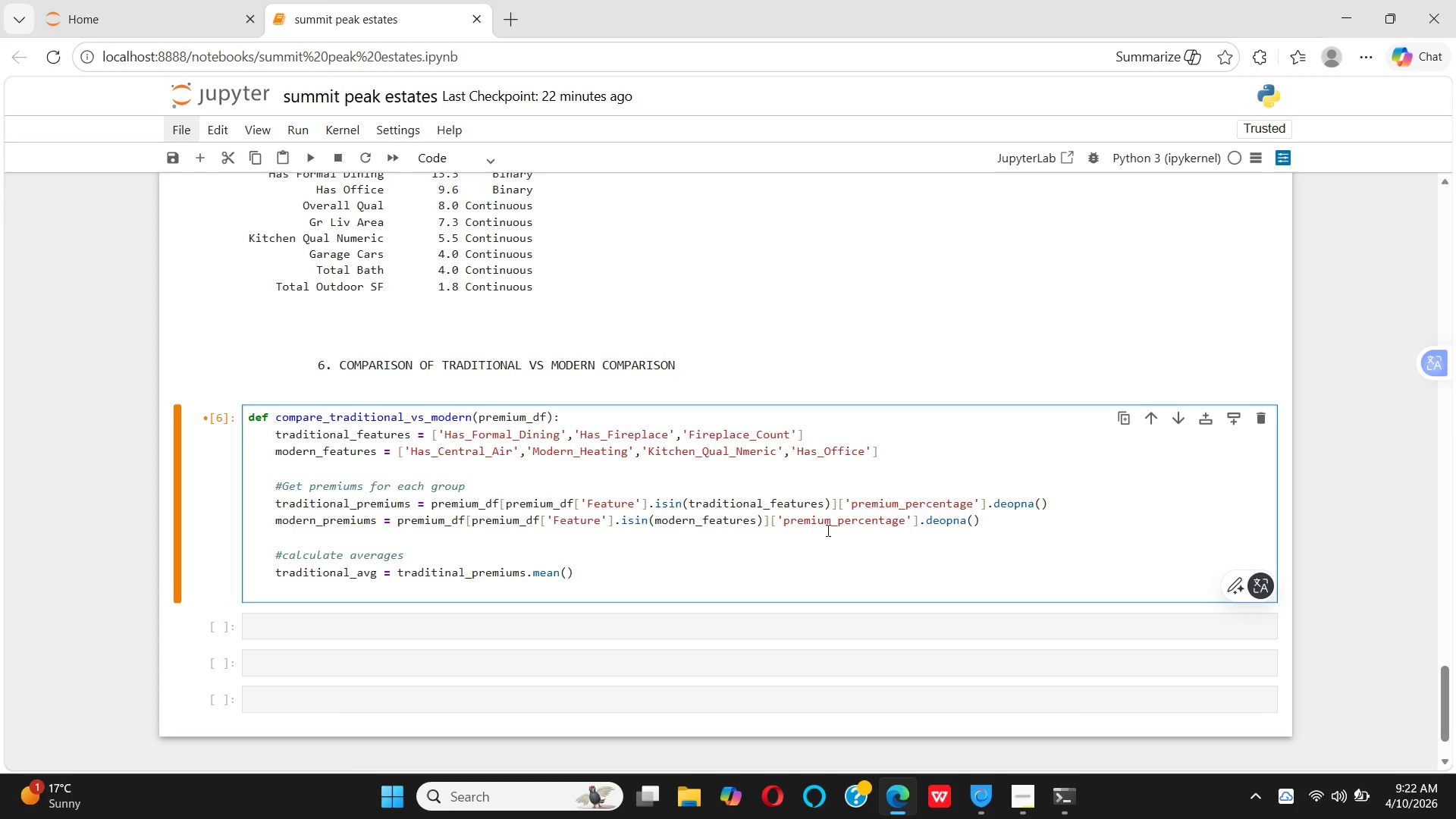 
type(modern_avg = modern_premiums.mean())
 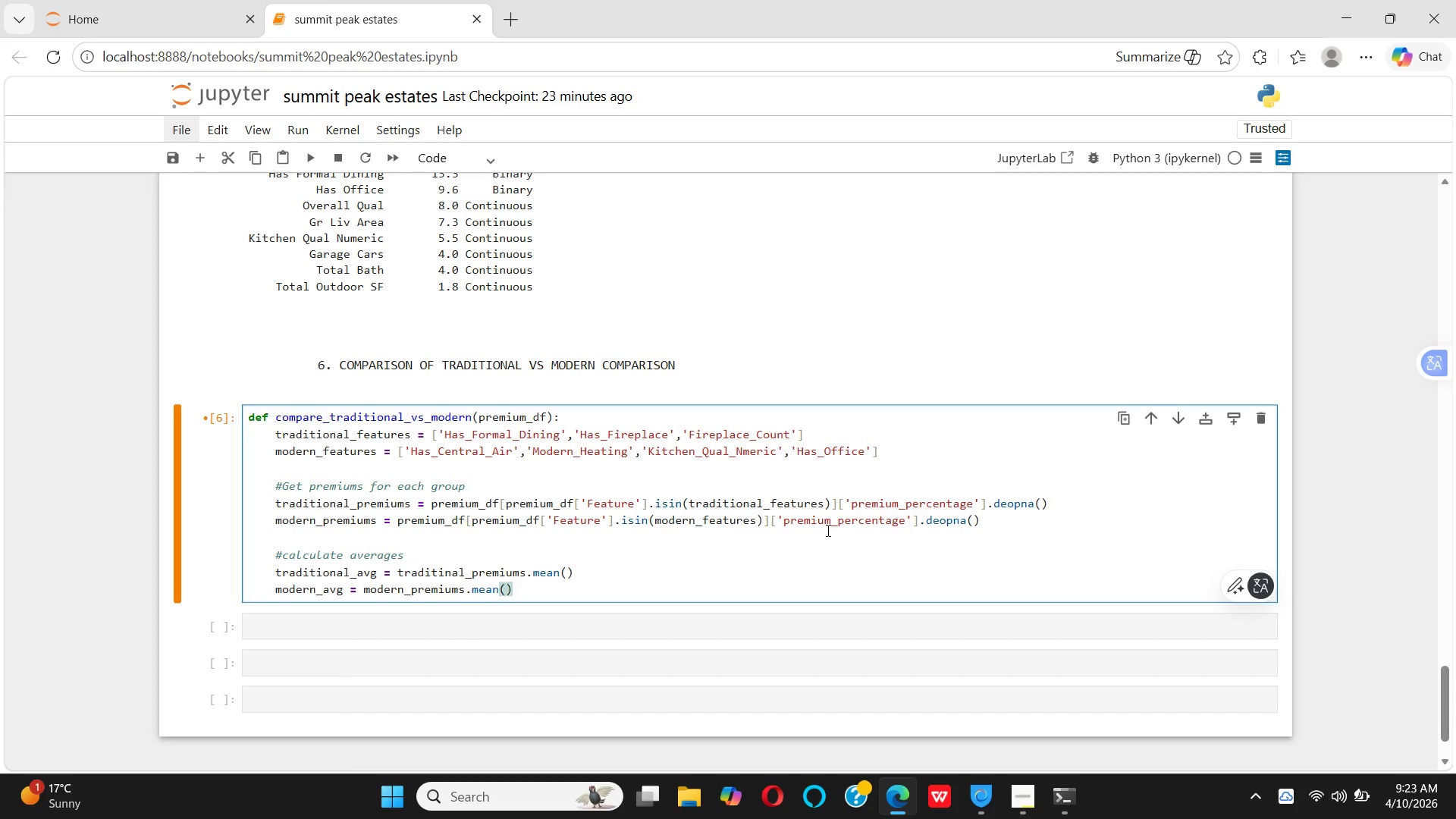 
key(Enter)
 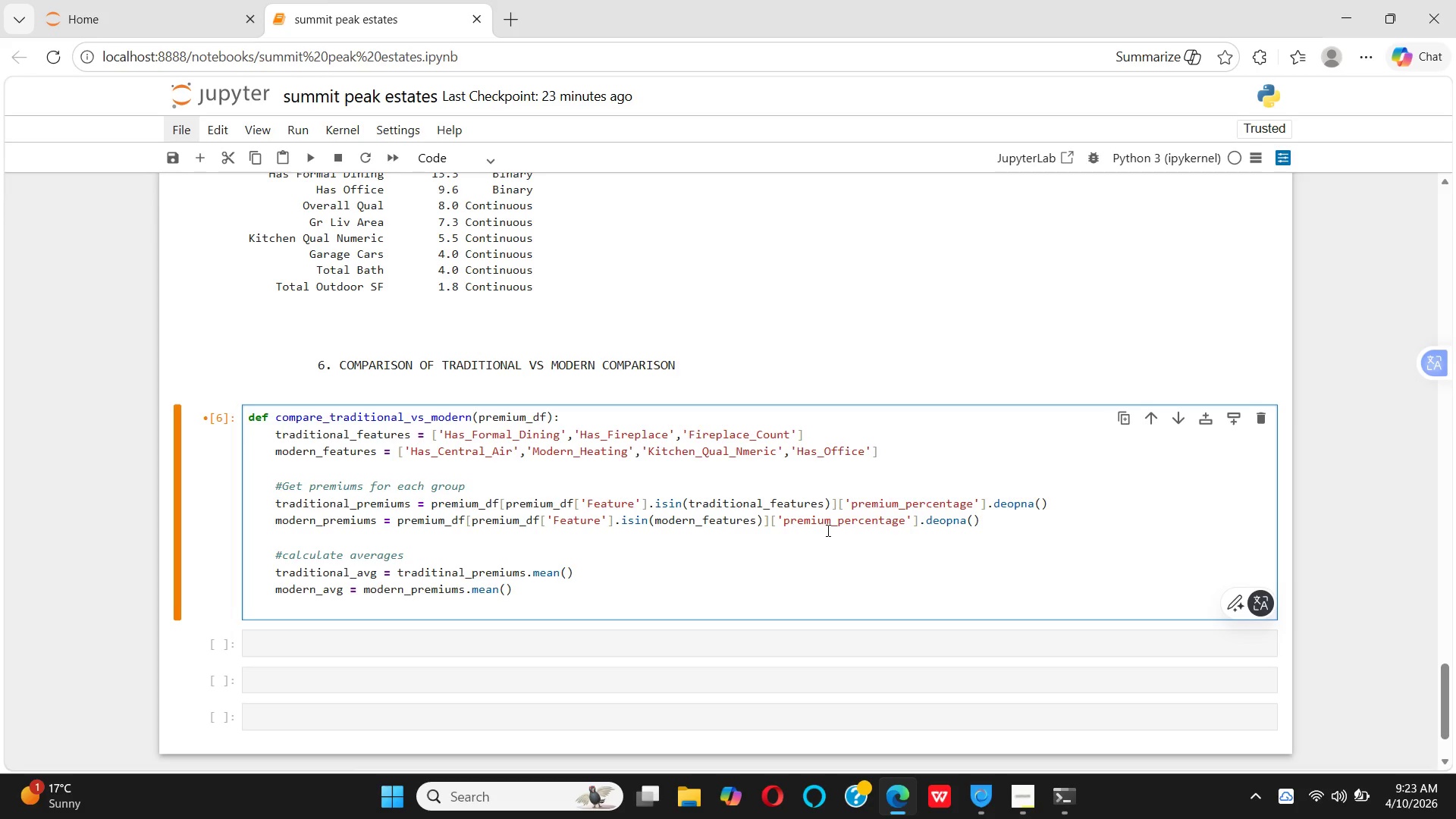 
key(Enter)
 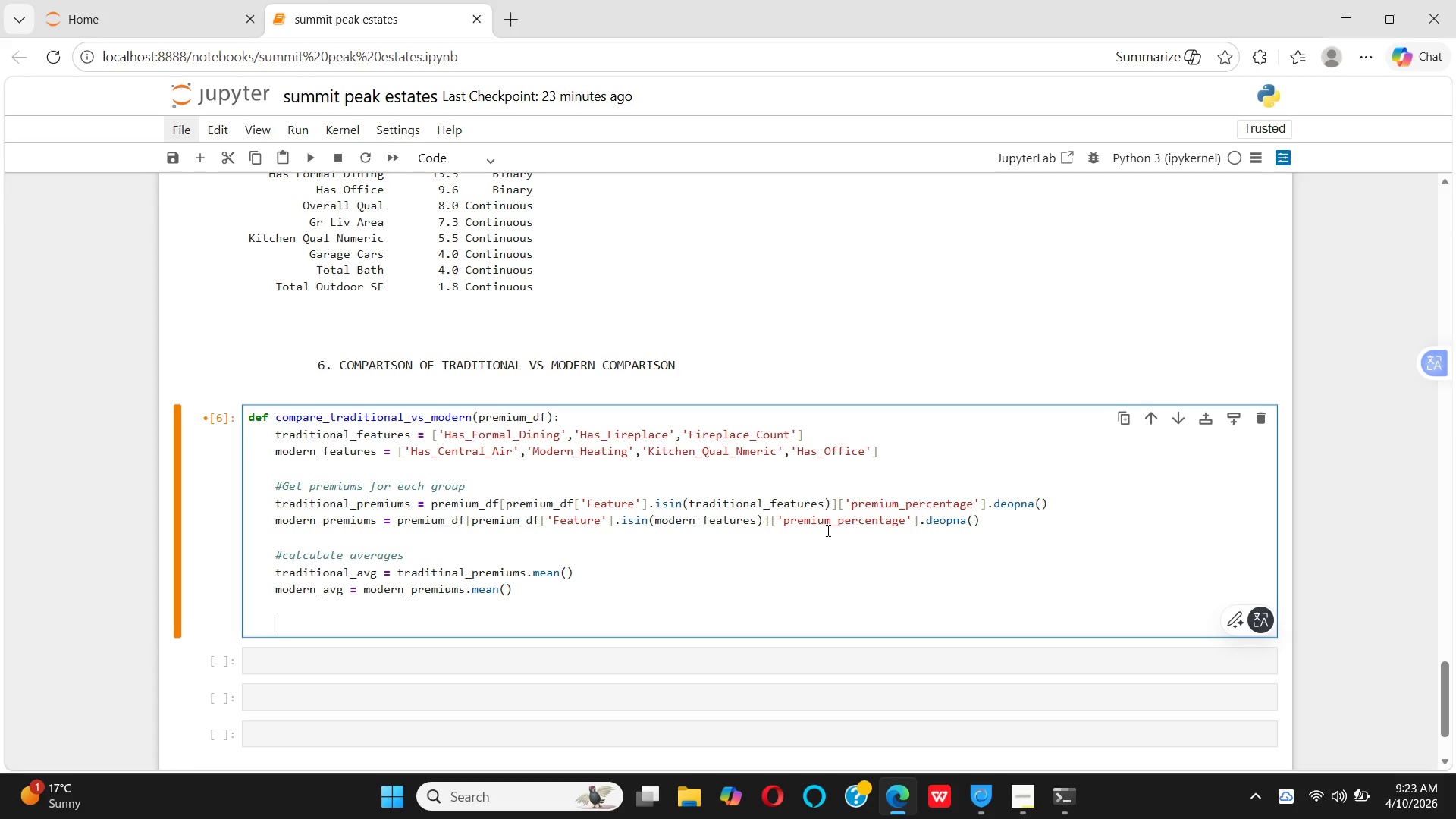 
type(#statistical significance test)
 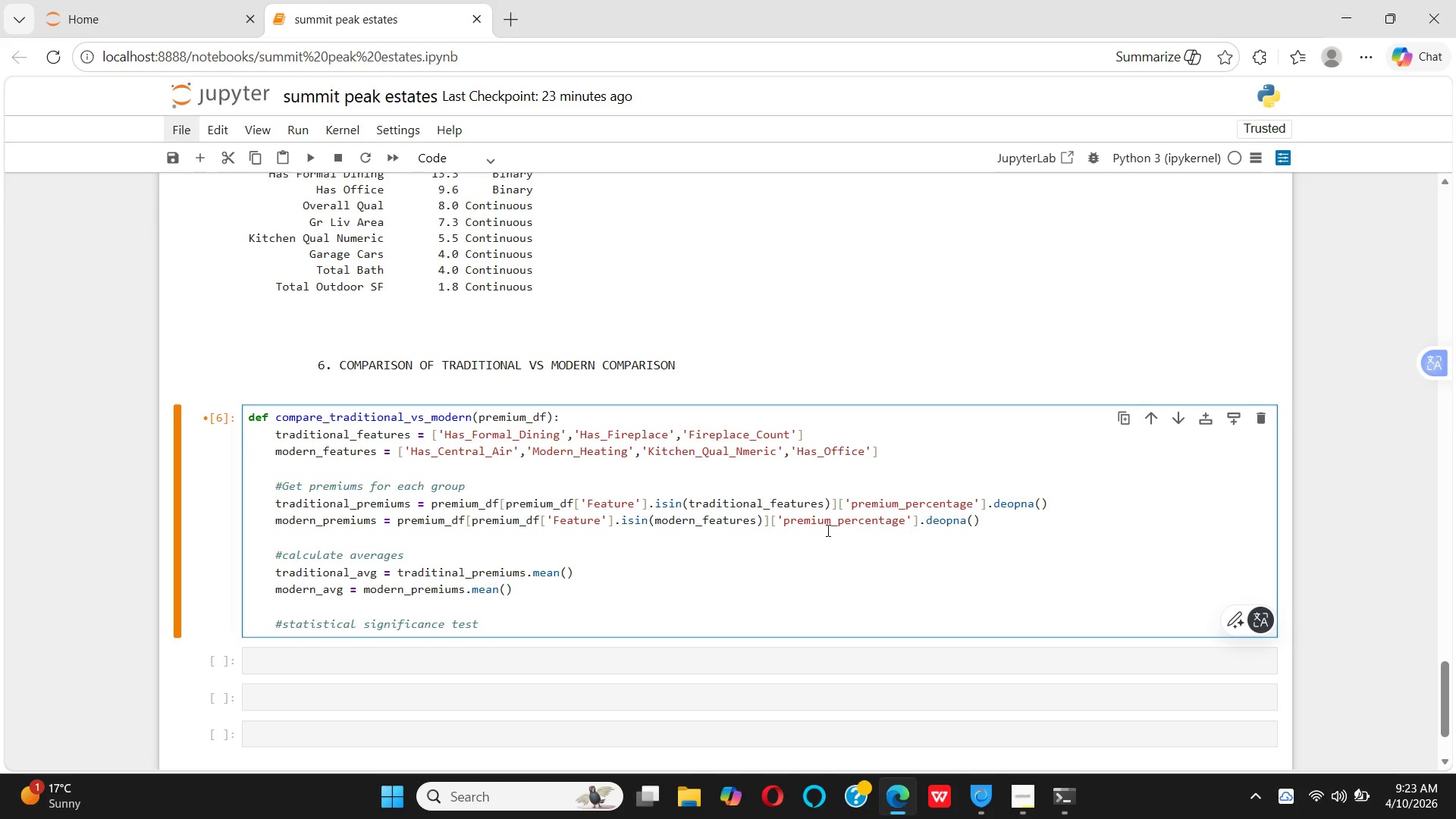 
key(Enter)
 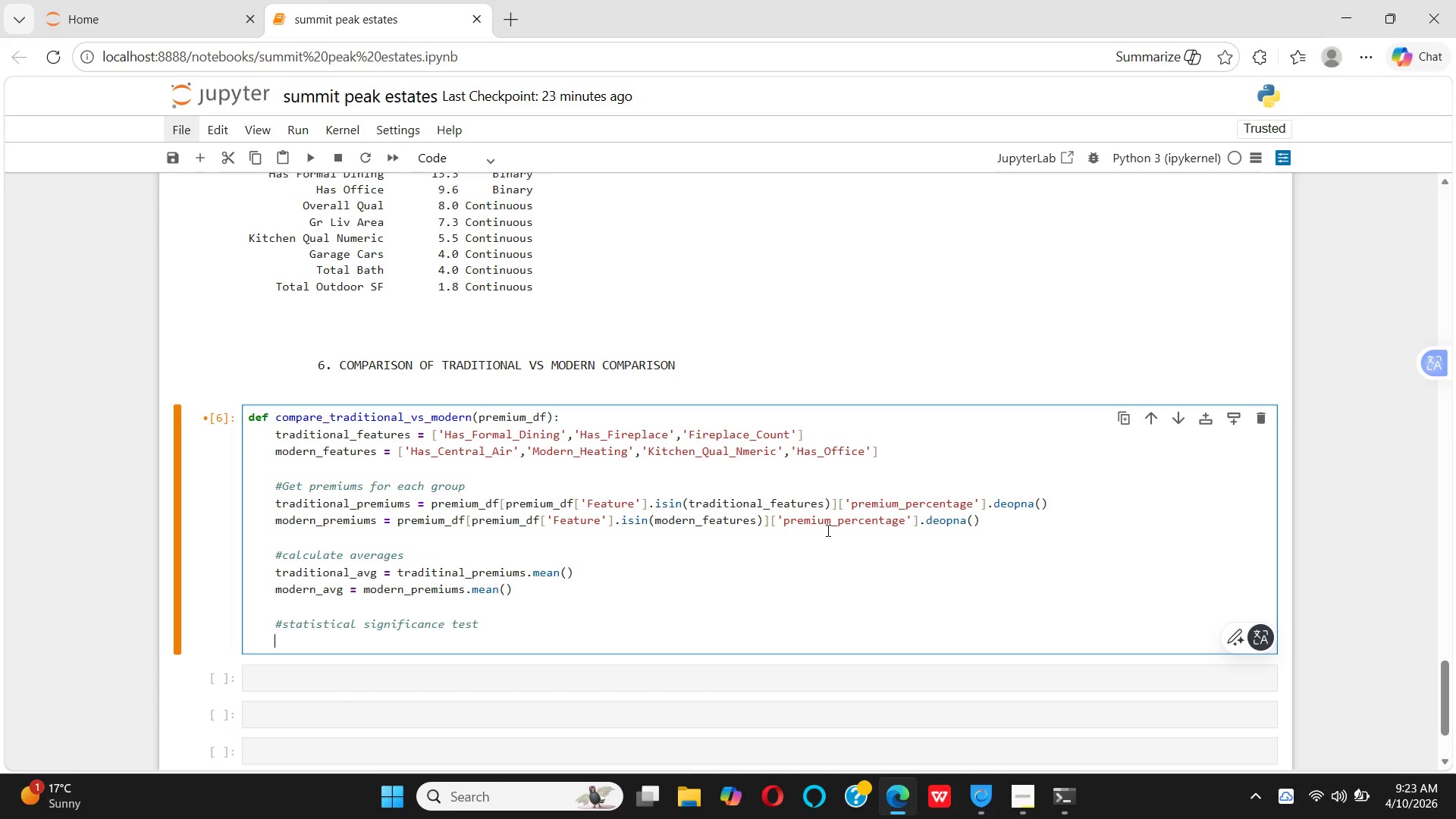 
type(t_stat,p_value = test_)
 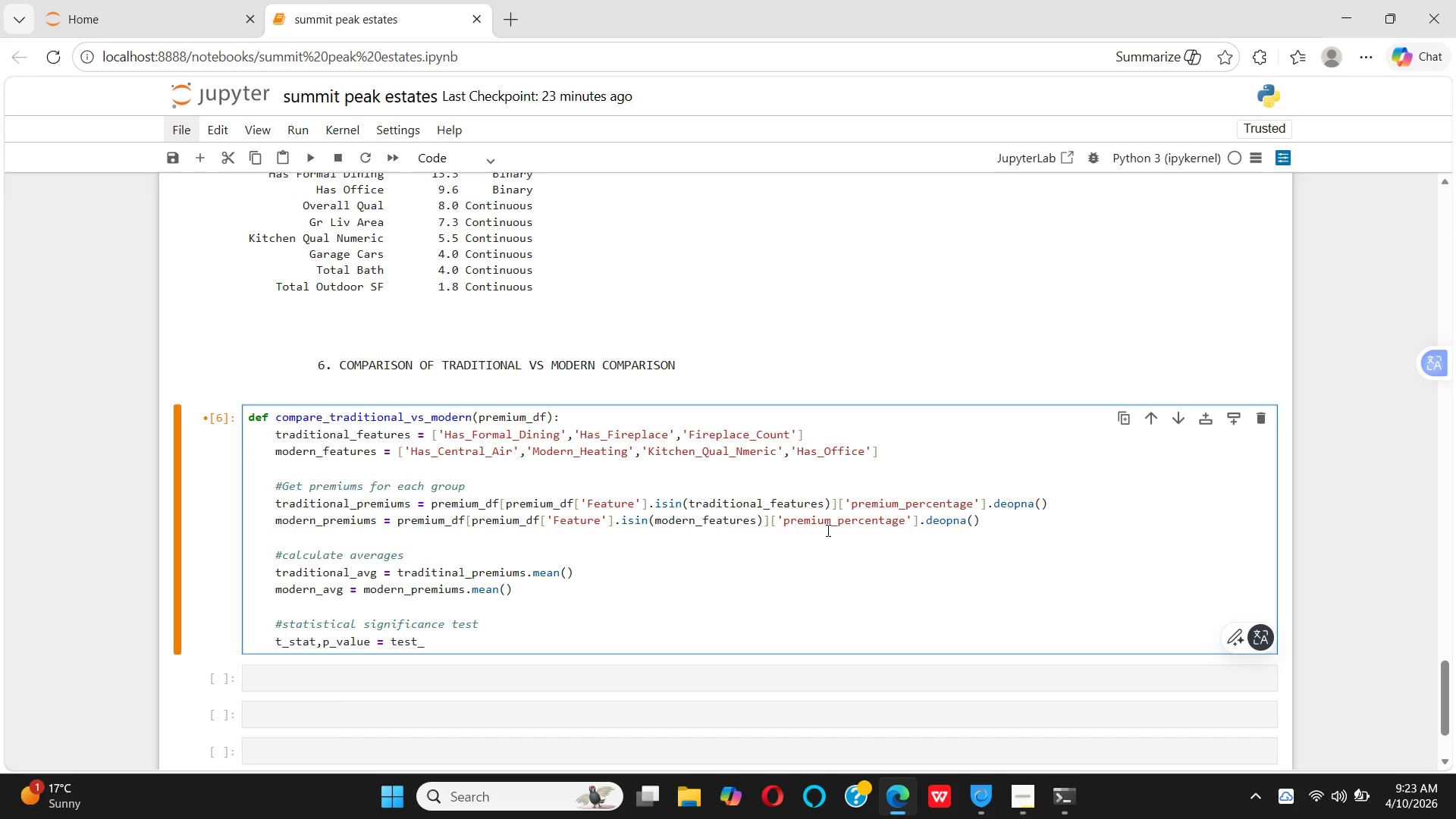 
key(ArrowLeft)
 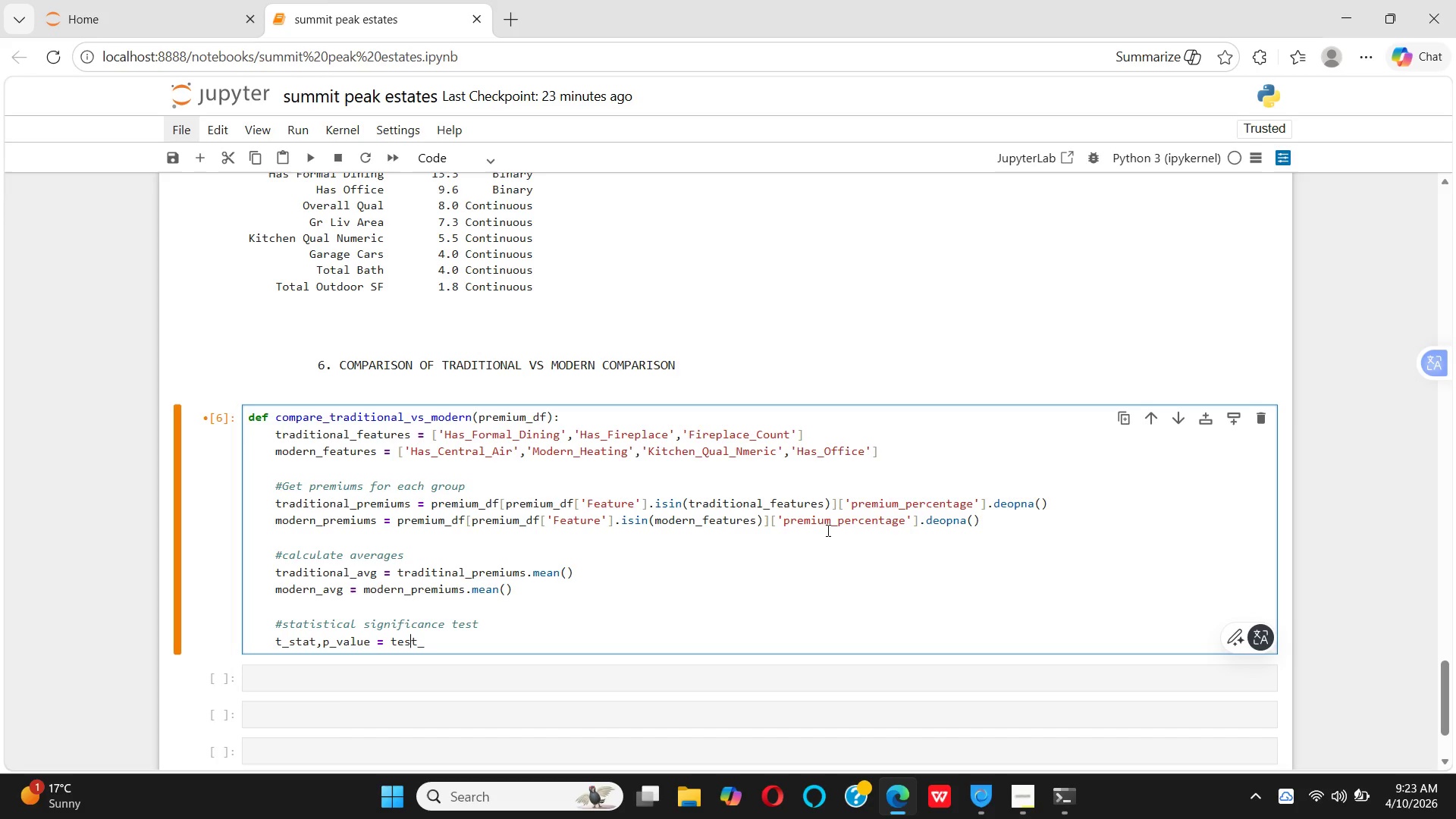 
key(ArrowLeft)
 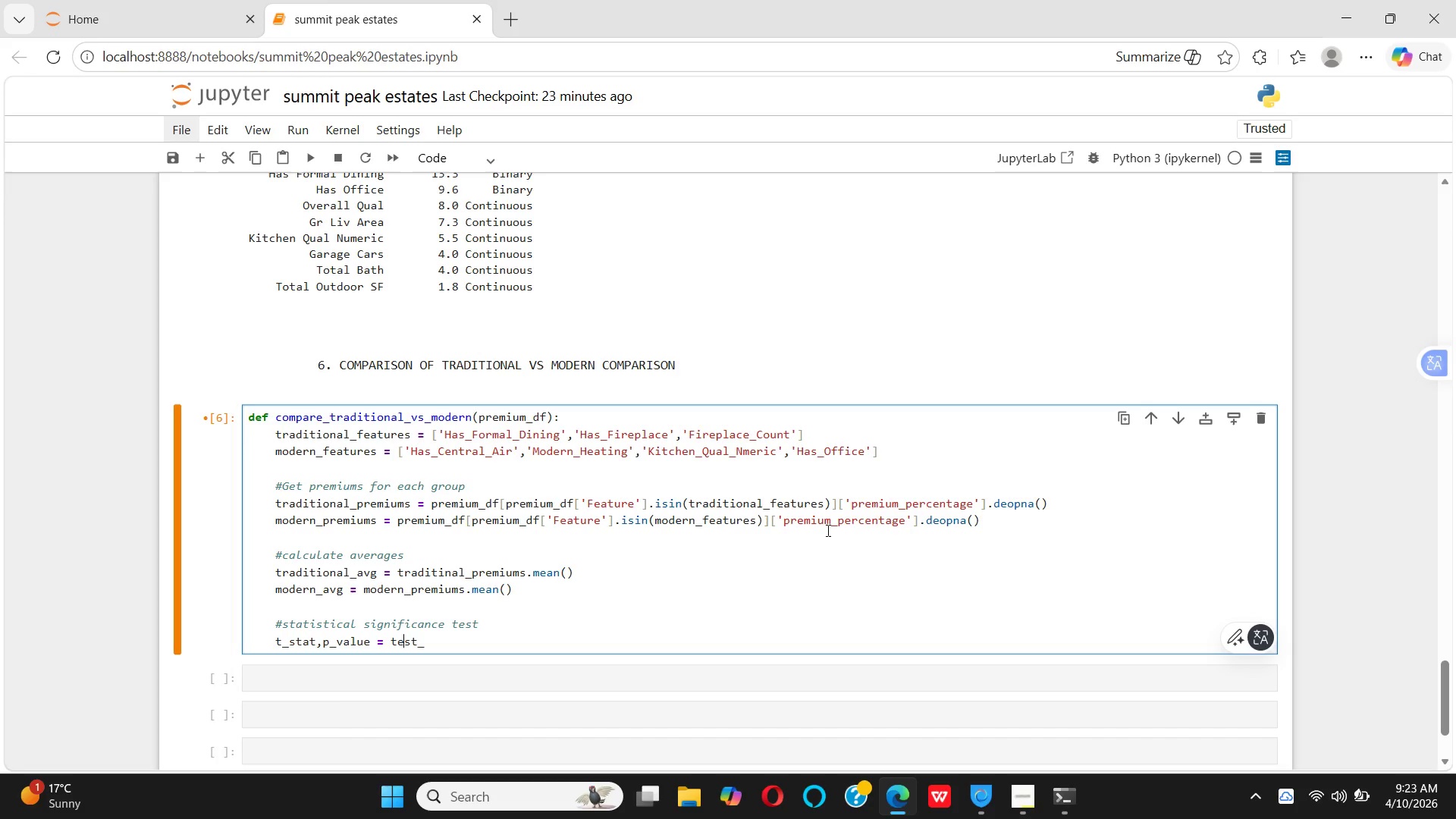 
key(ArrowLeft)
 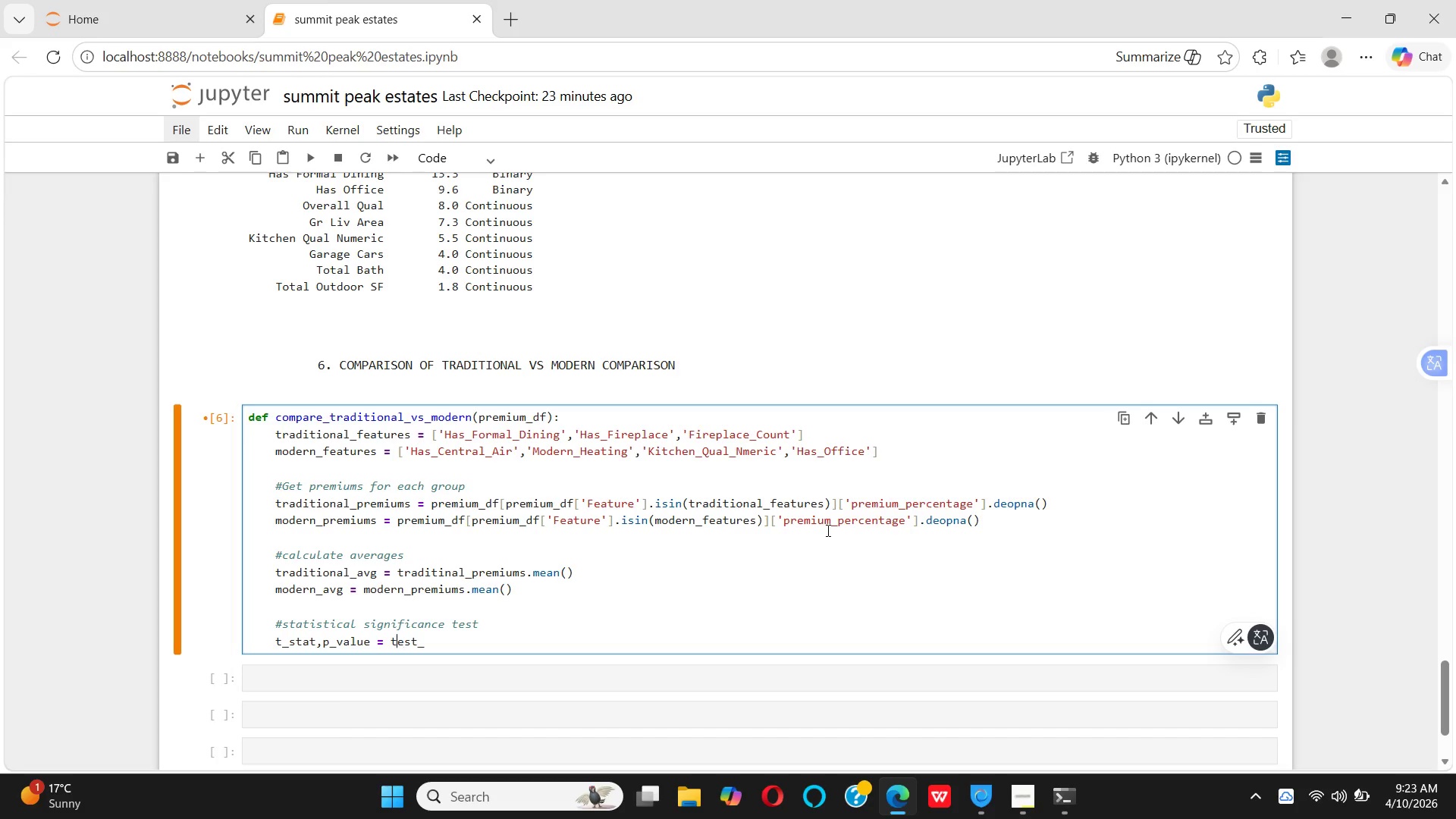 
key(ArrowLeft)
 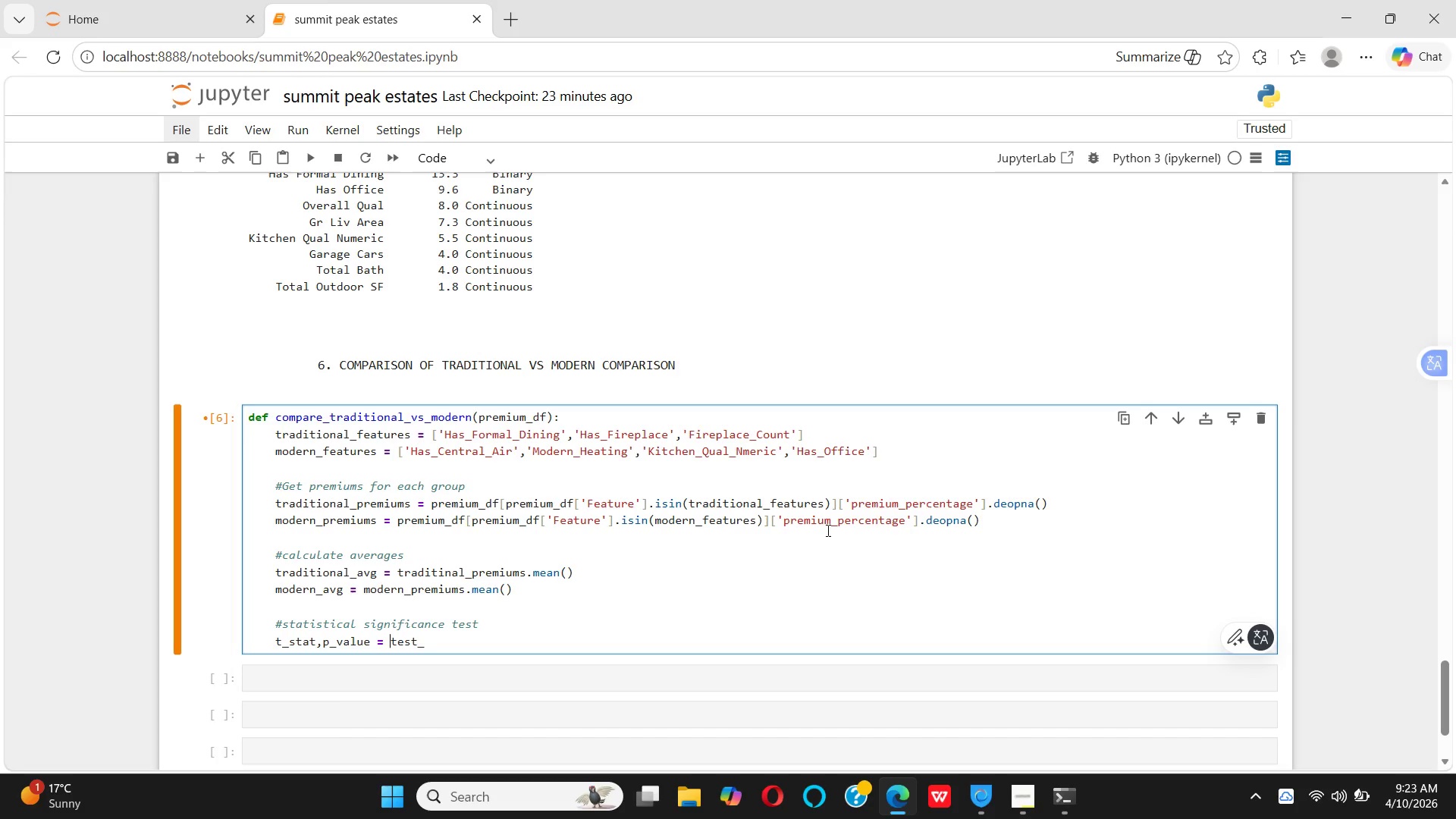 
key(ArrowLeft)
 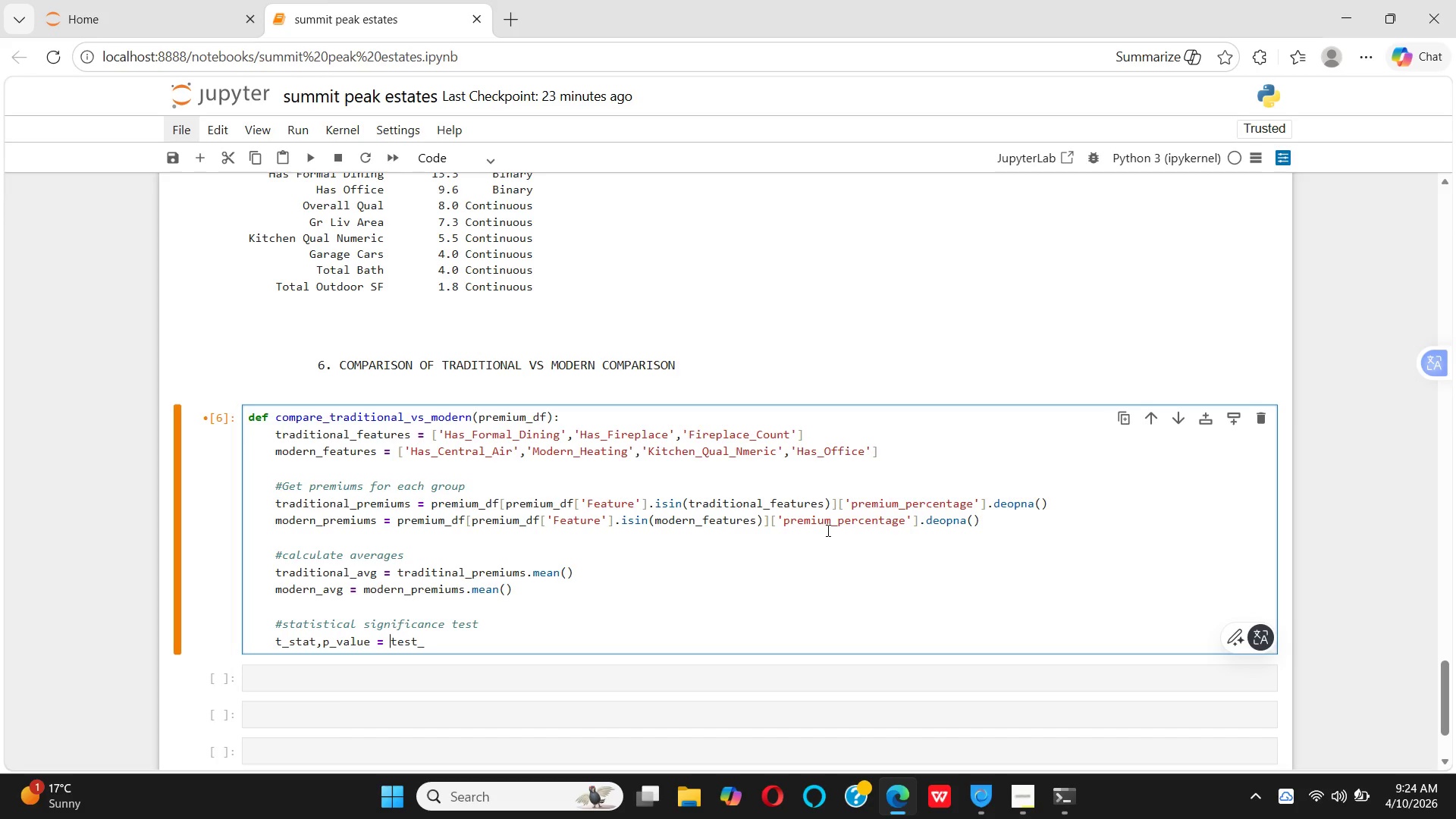 
key(T)
 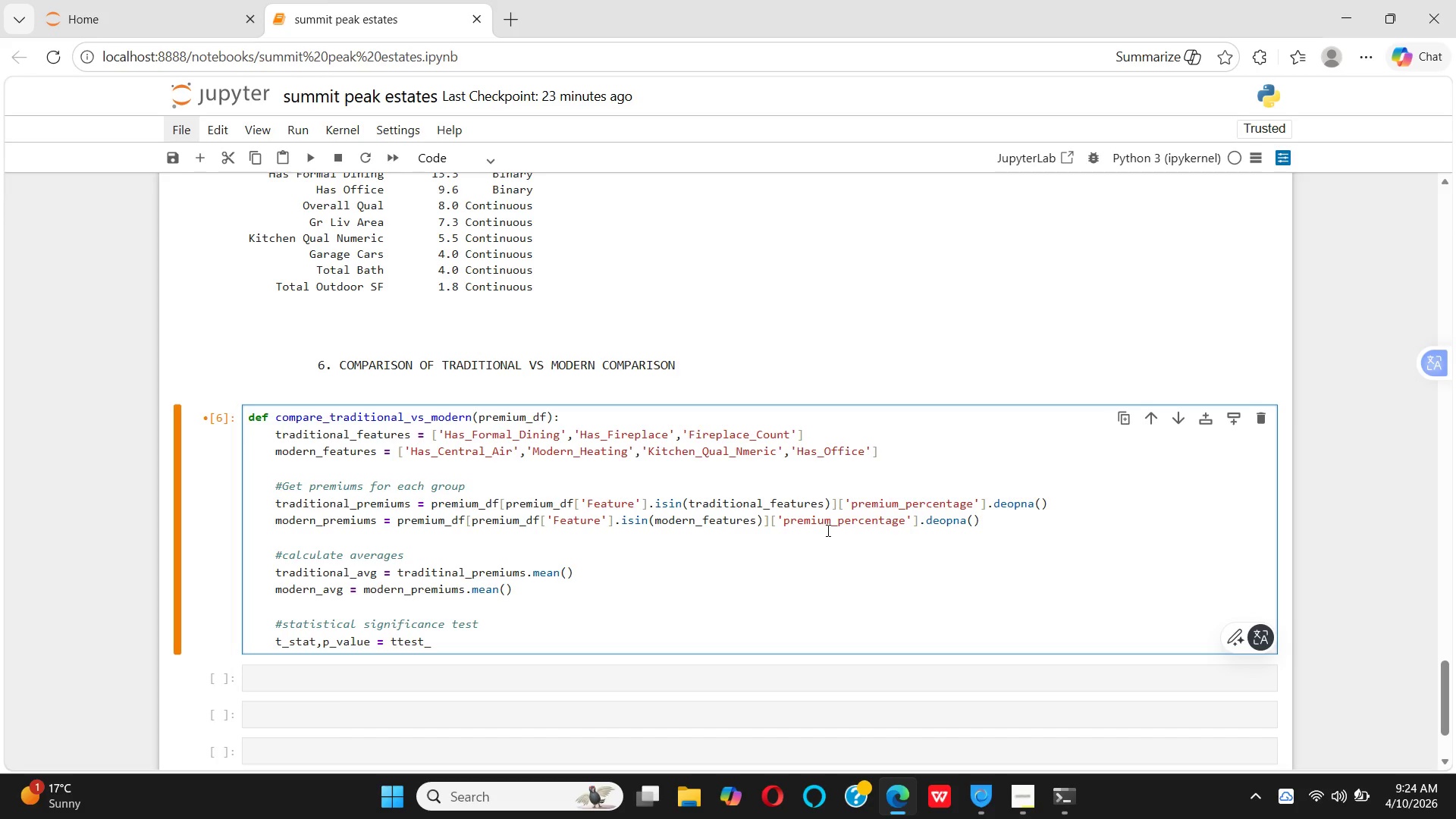 
key(ArrowRight)
 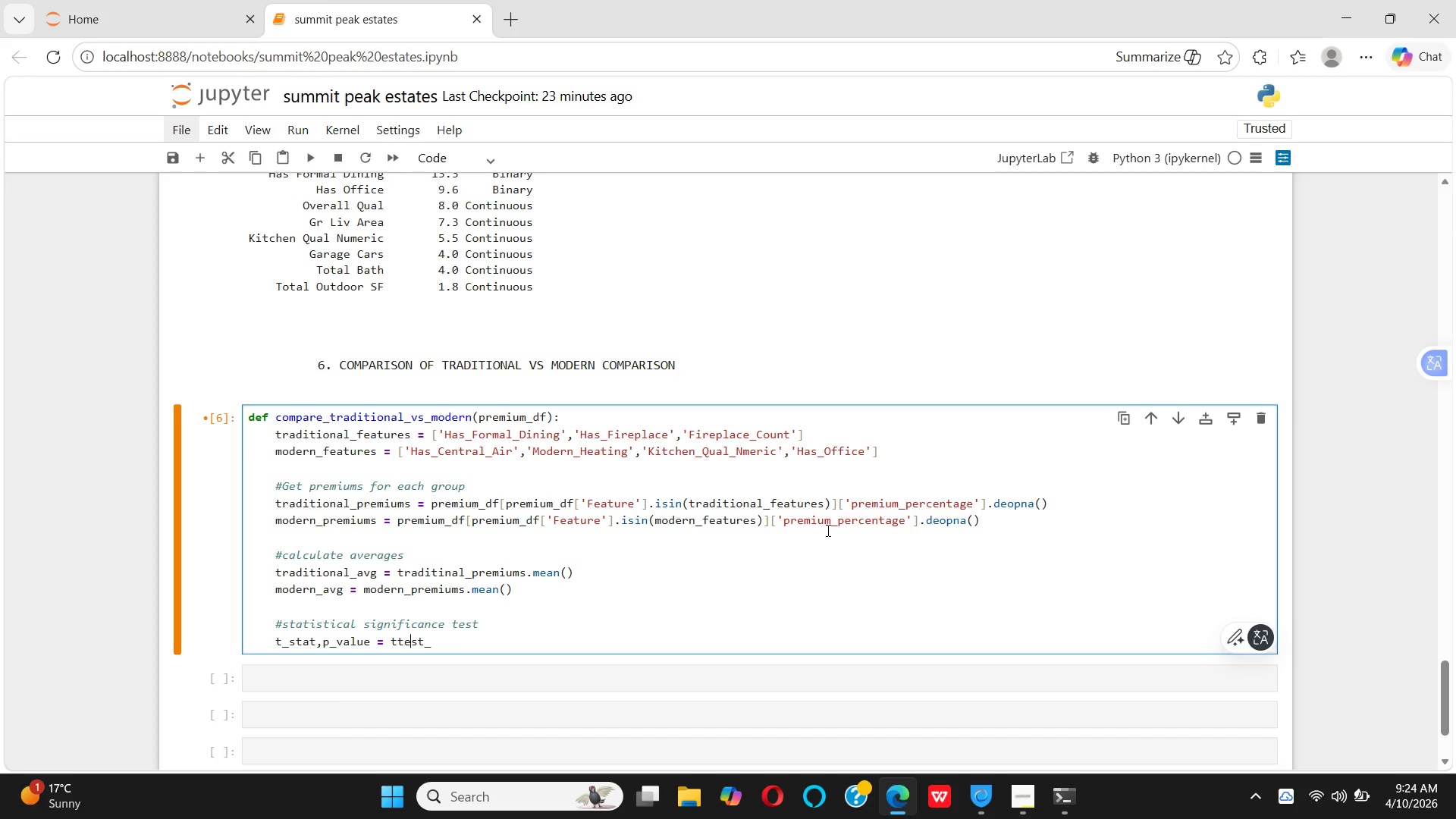 
key(ArrowRight)
 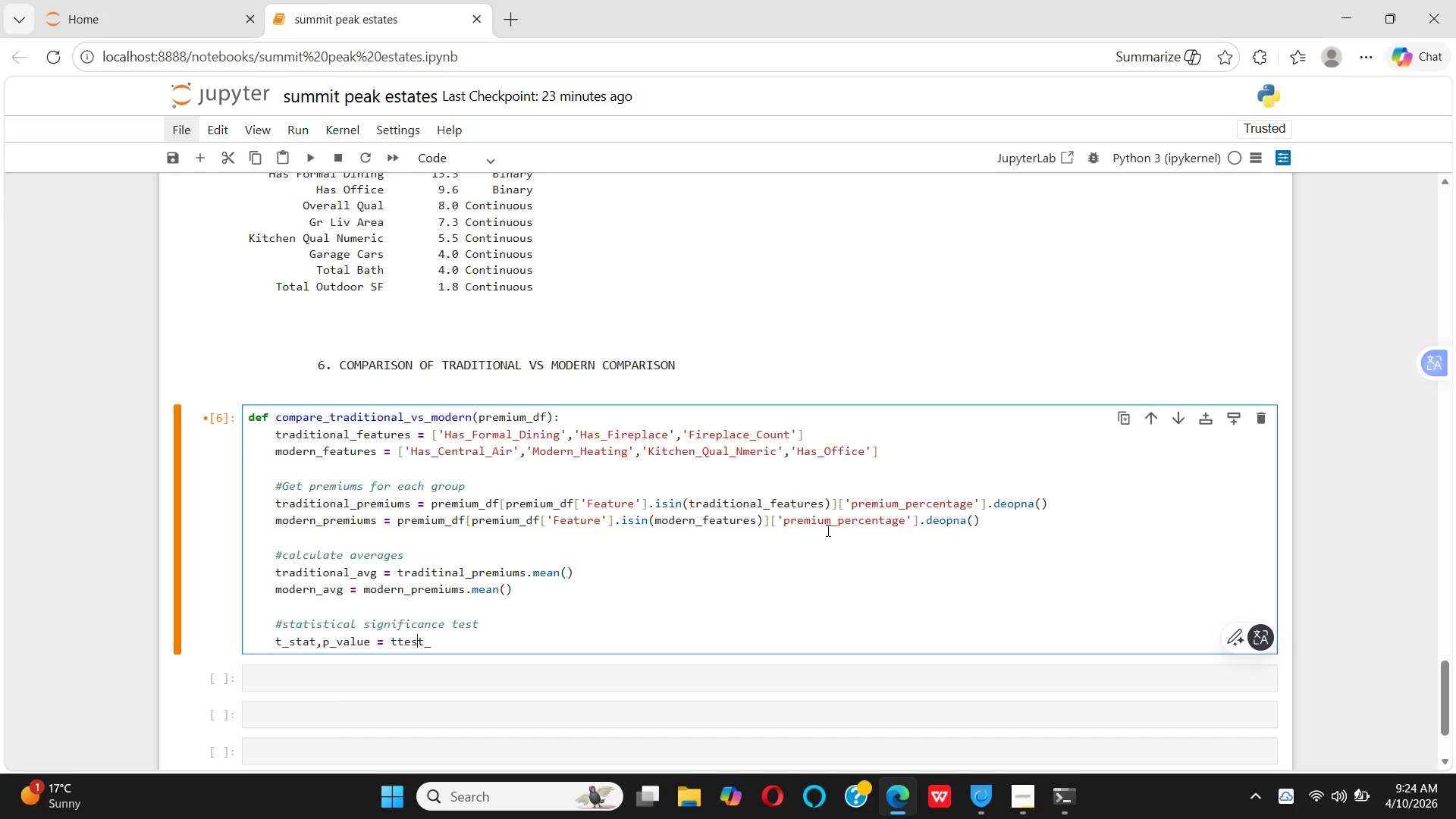 
key(ArrowRight)
 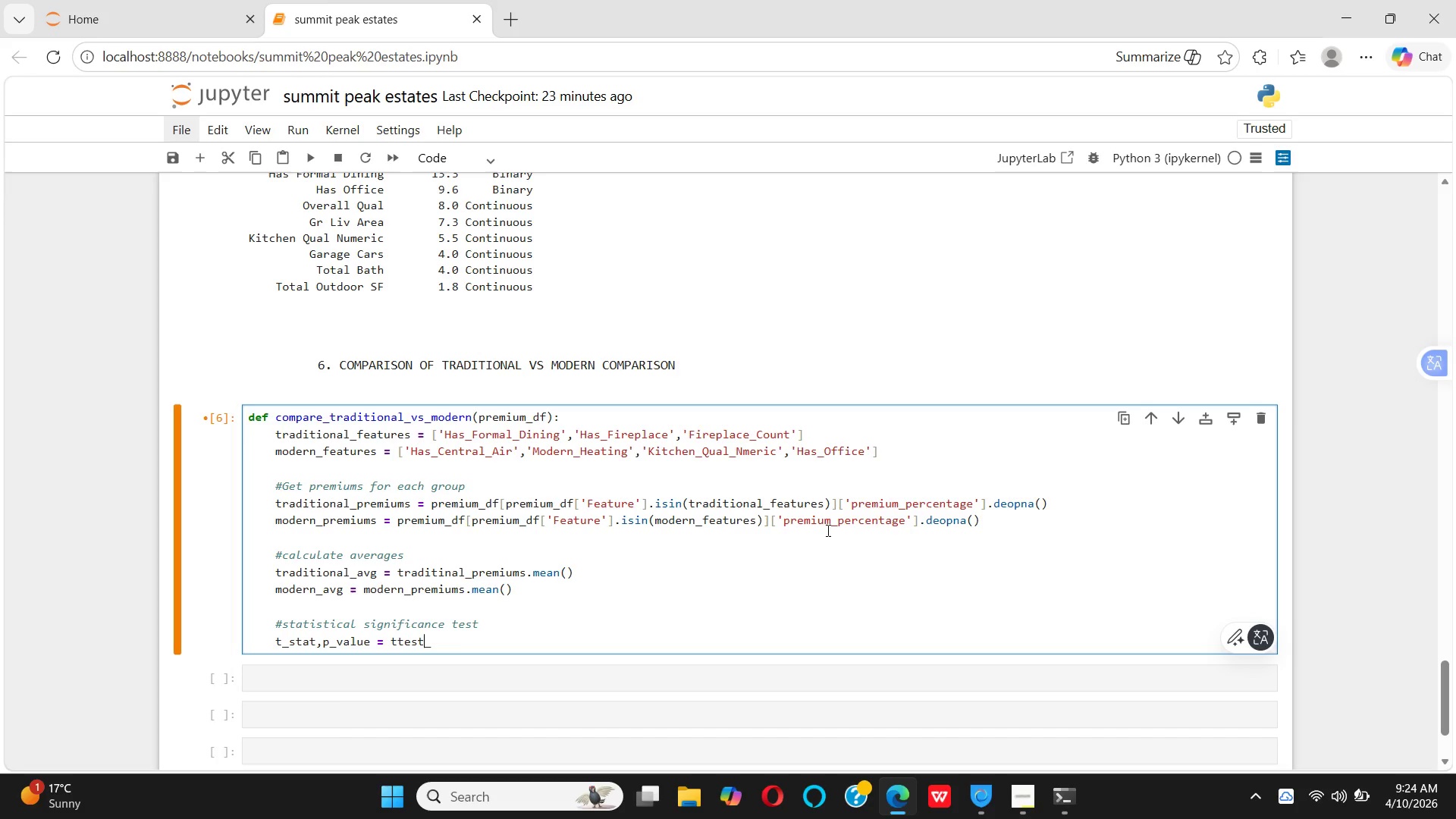 
key(ArrowRight)
 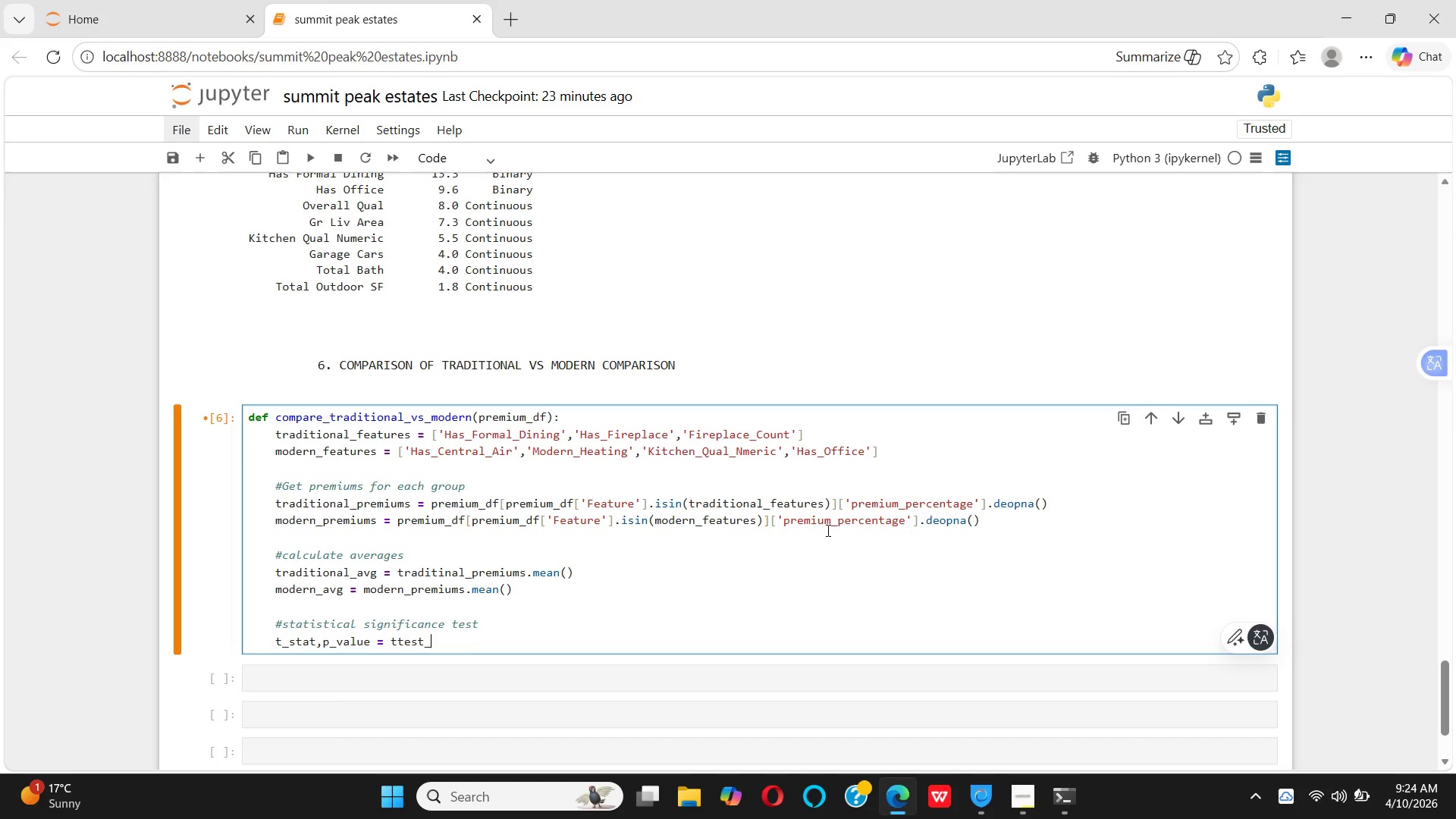 
key(ArrowRight)
 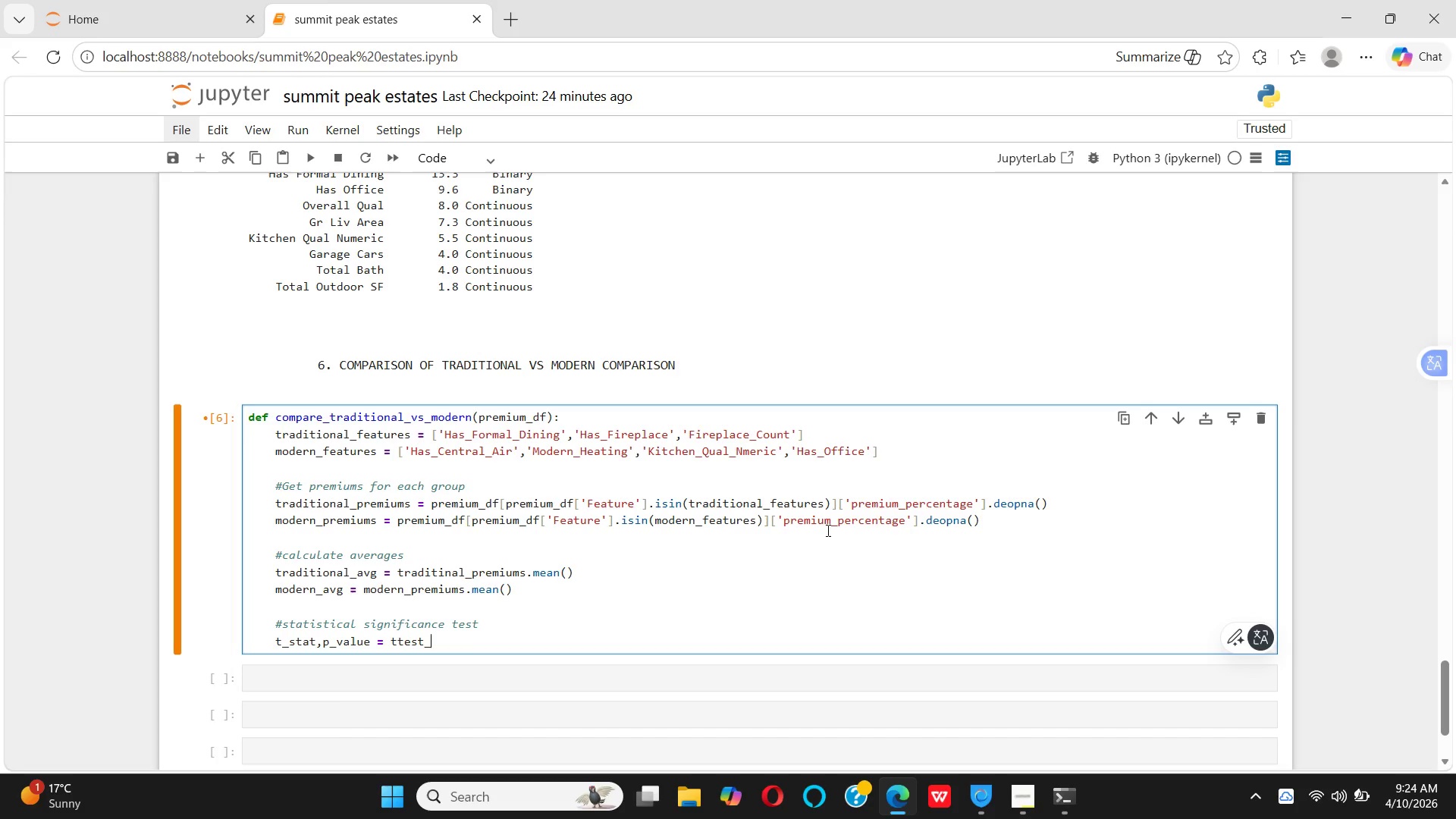 
type(ind())
 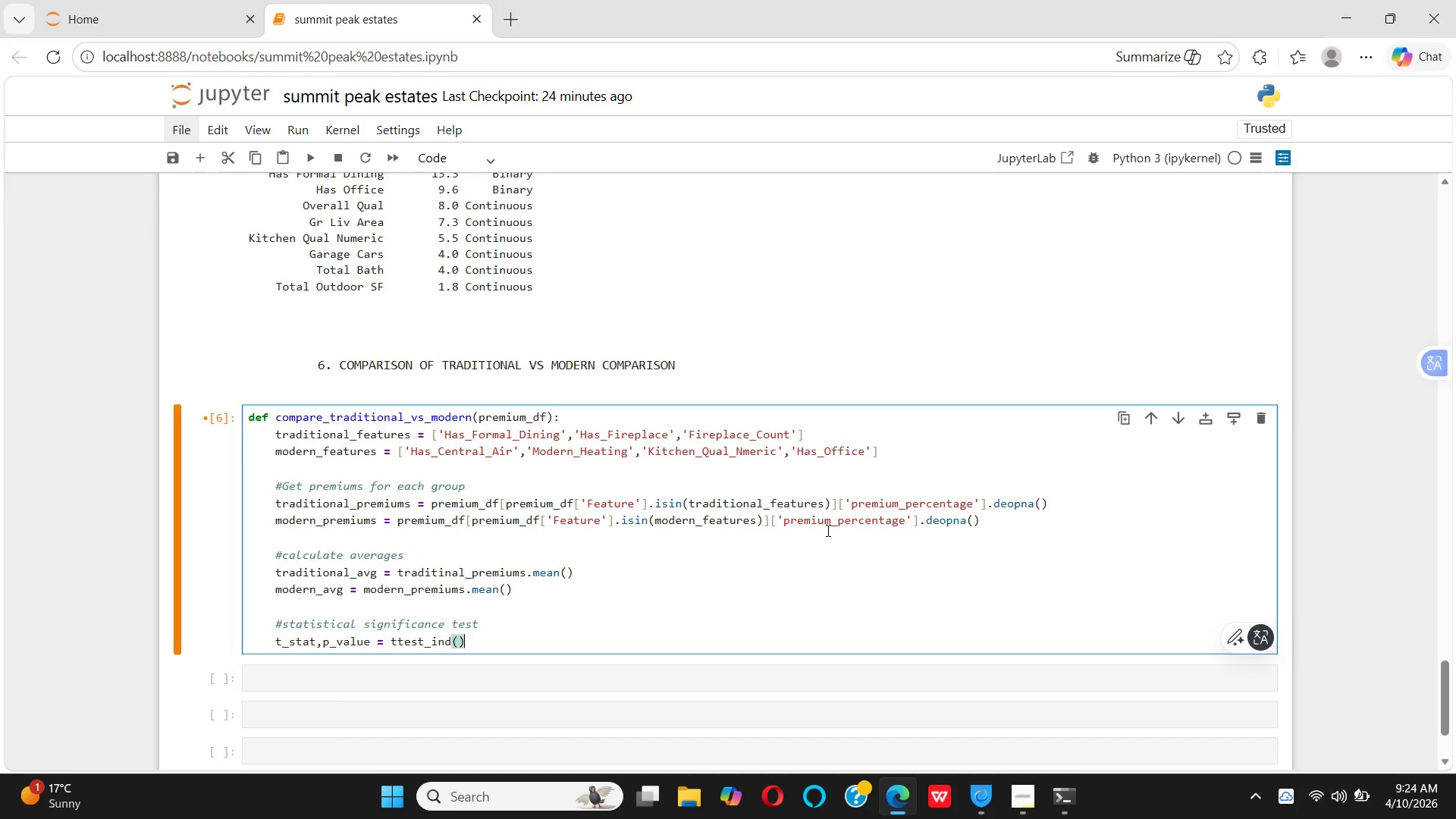 
key(ArrowLeft)
 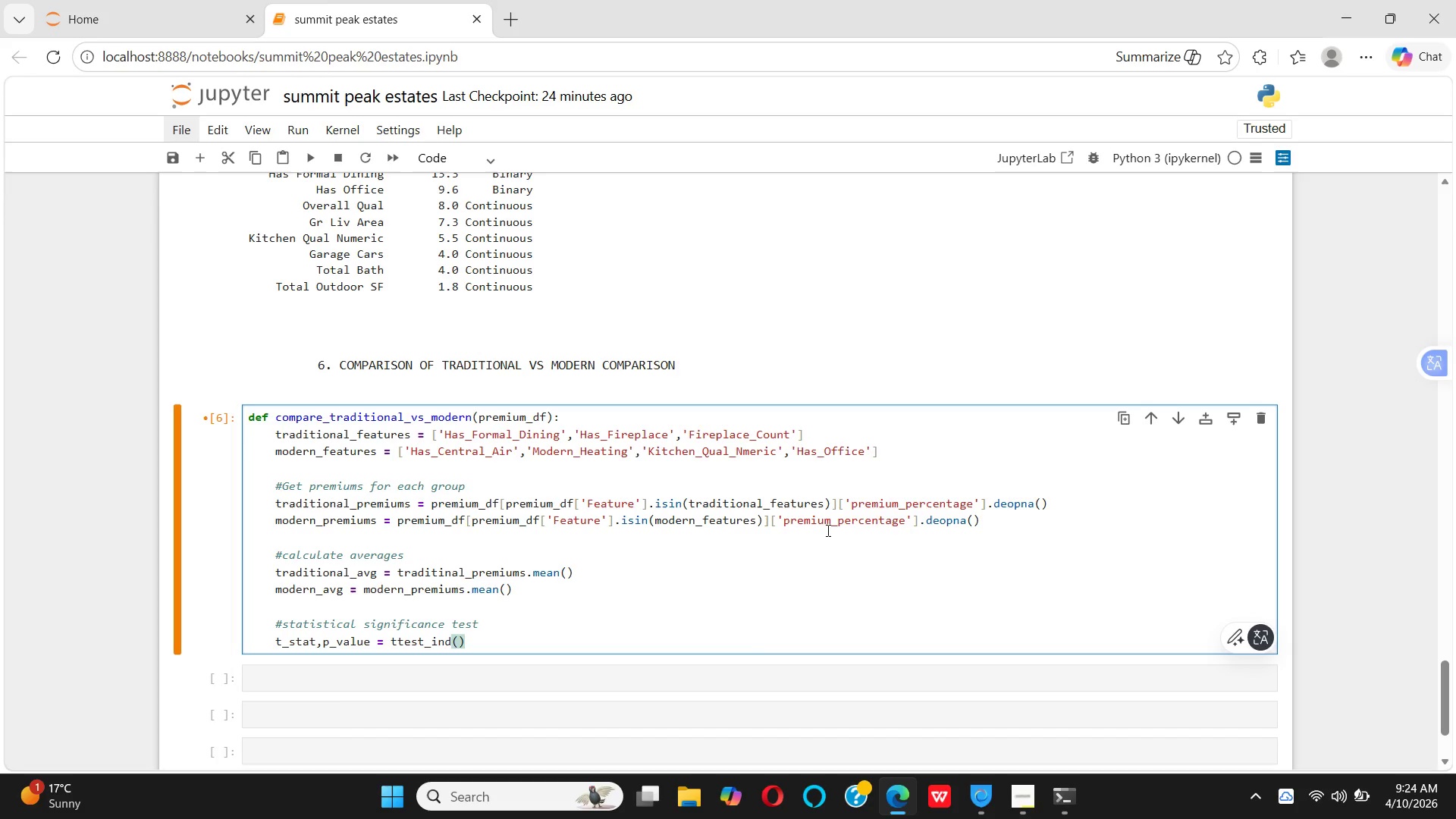 
type(traditional_)
 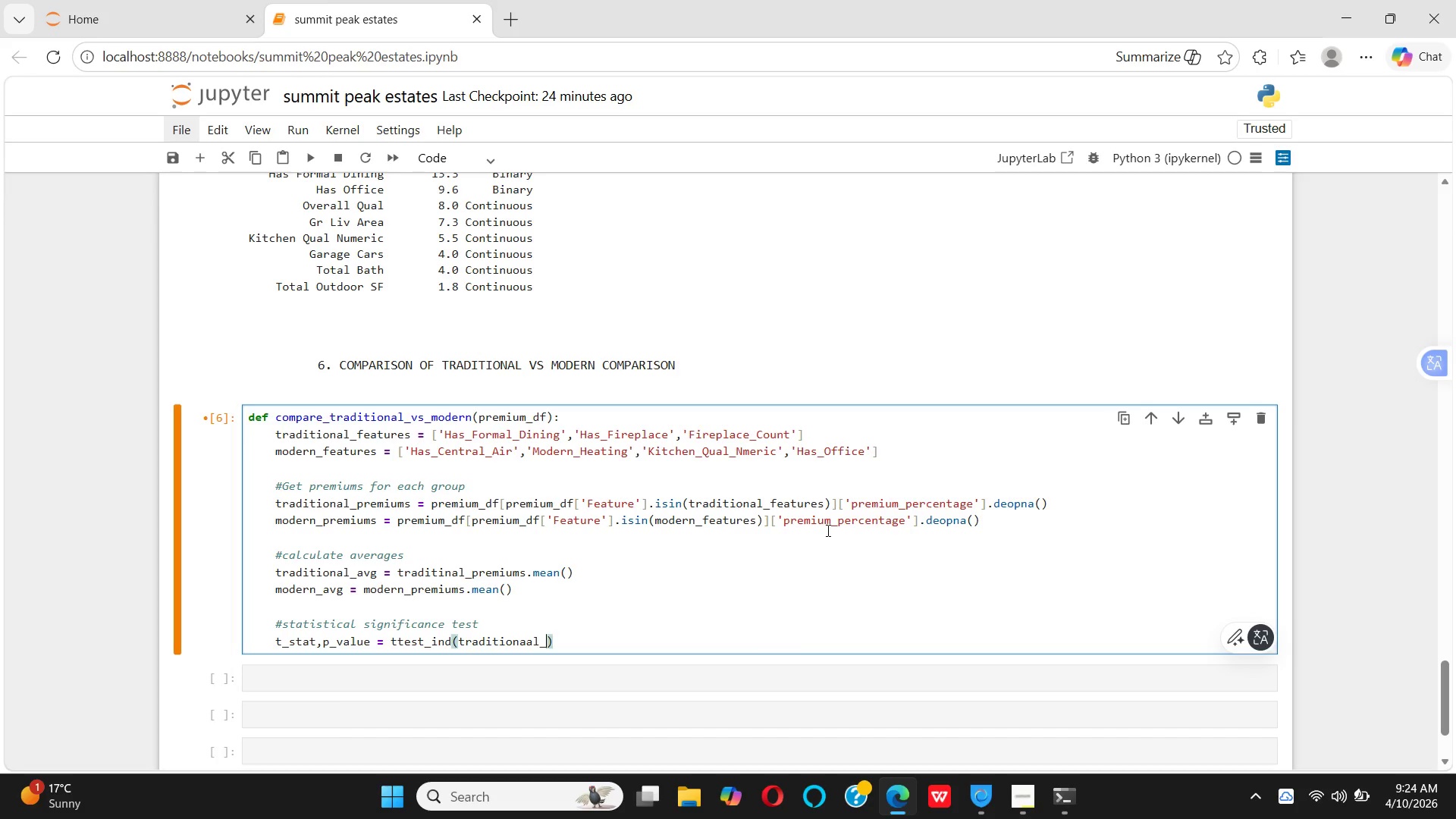 
key(ArrowLeft)
 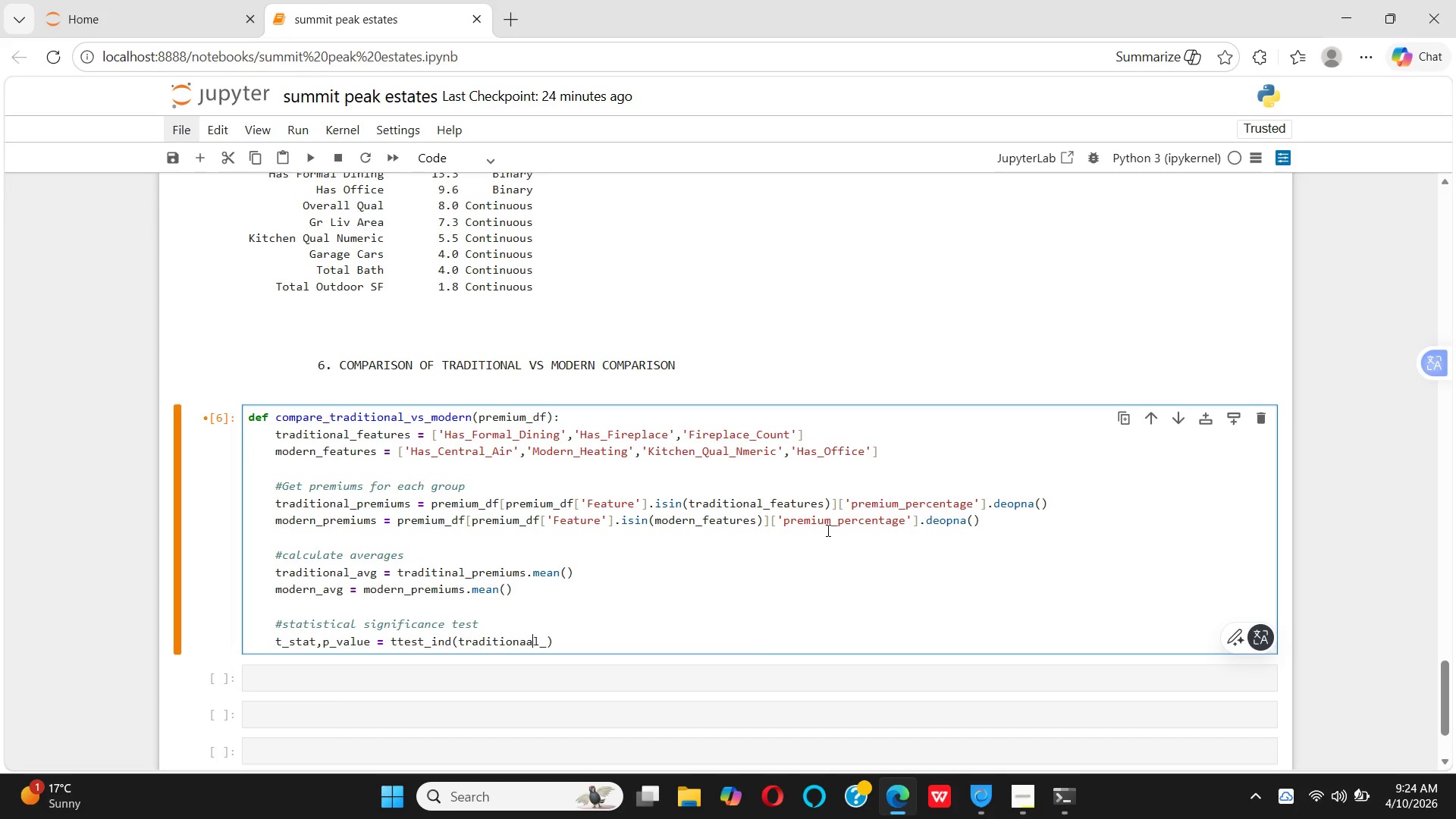 
key(ArrowLeft)
 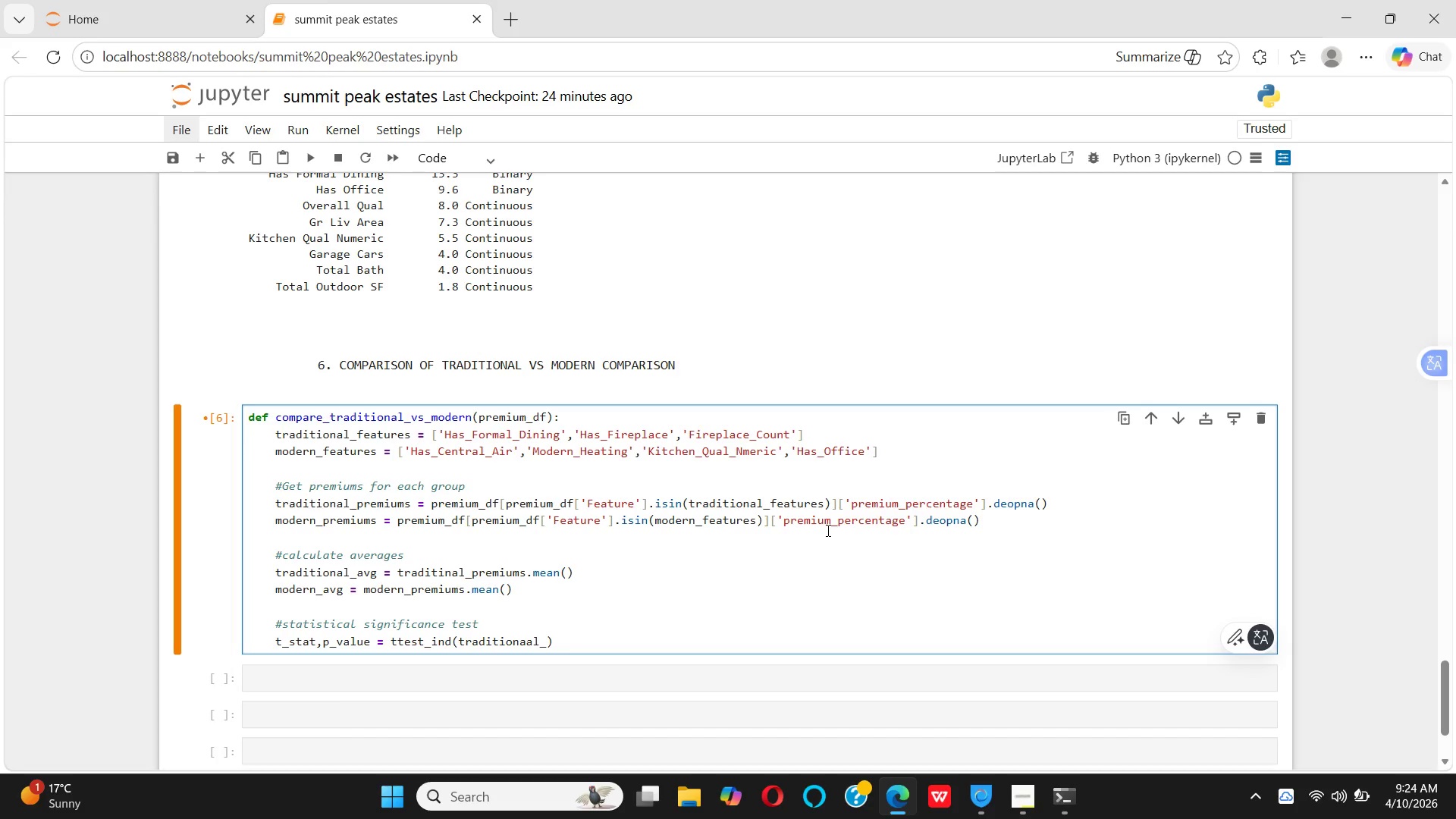 
key(Backspace)
 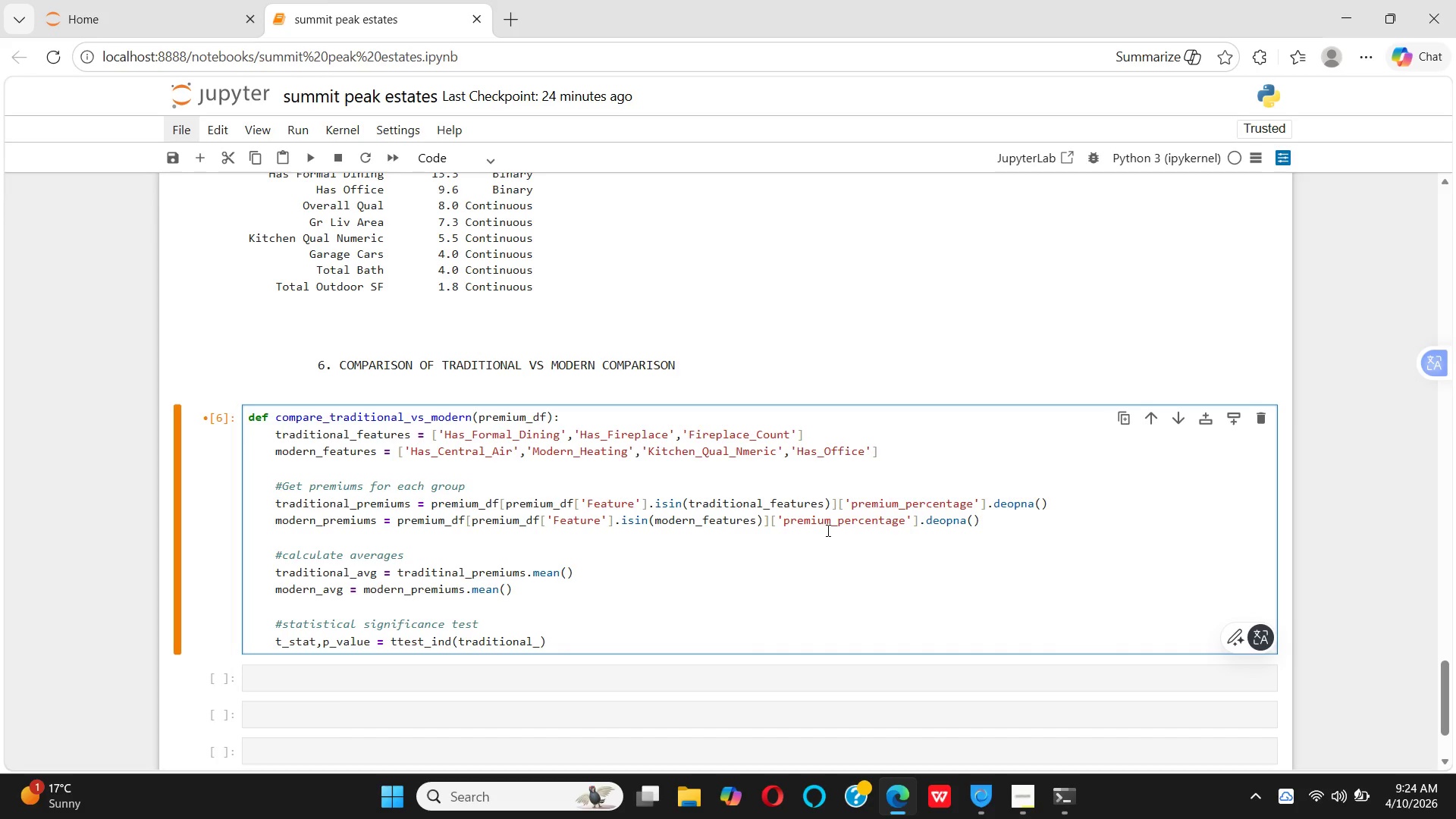 
key(ArrowRight)
 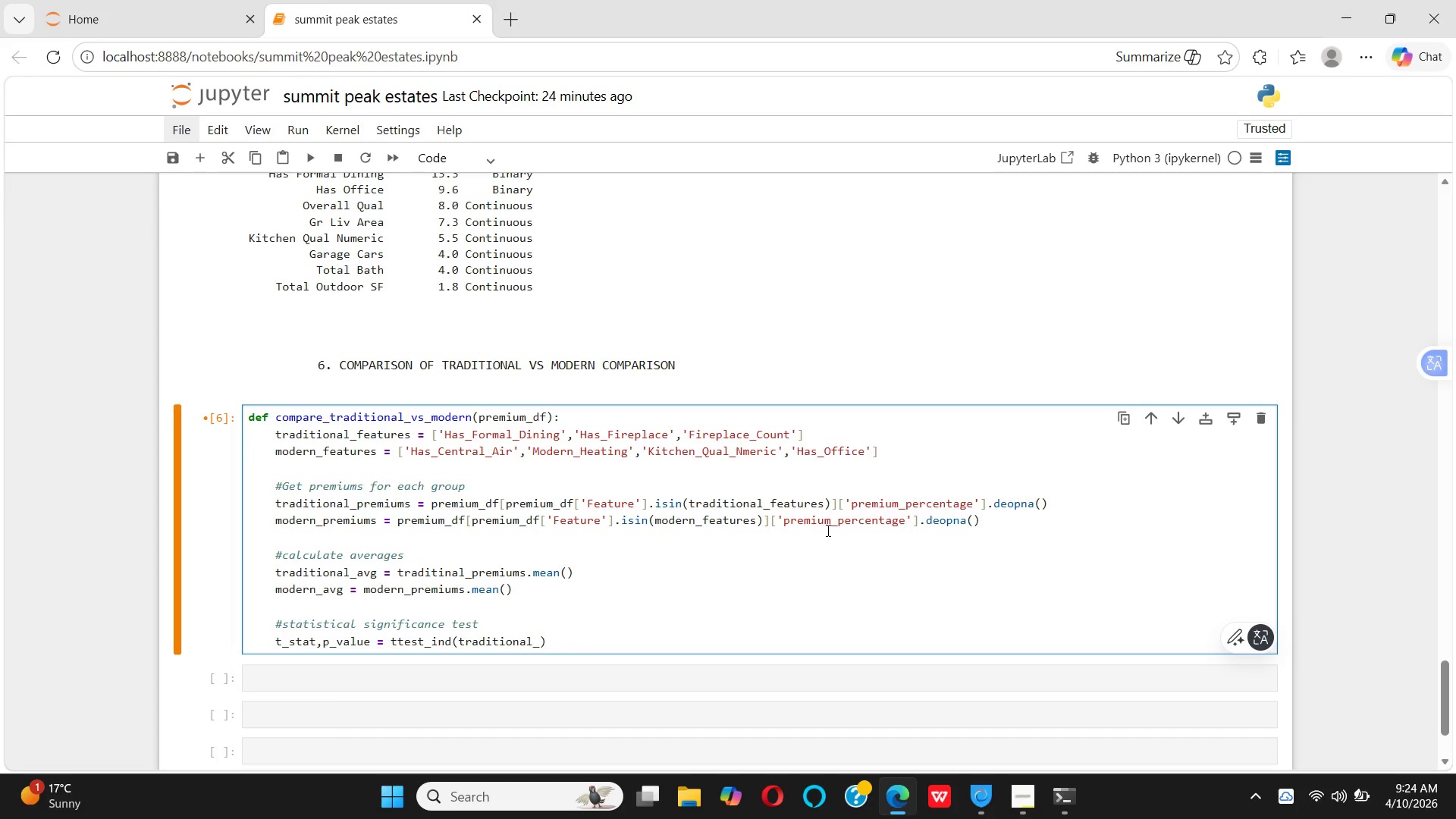 
wait(7.75)
 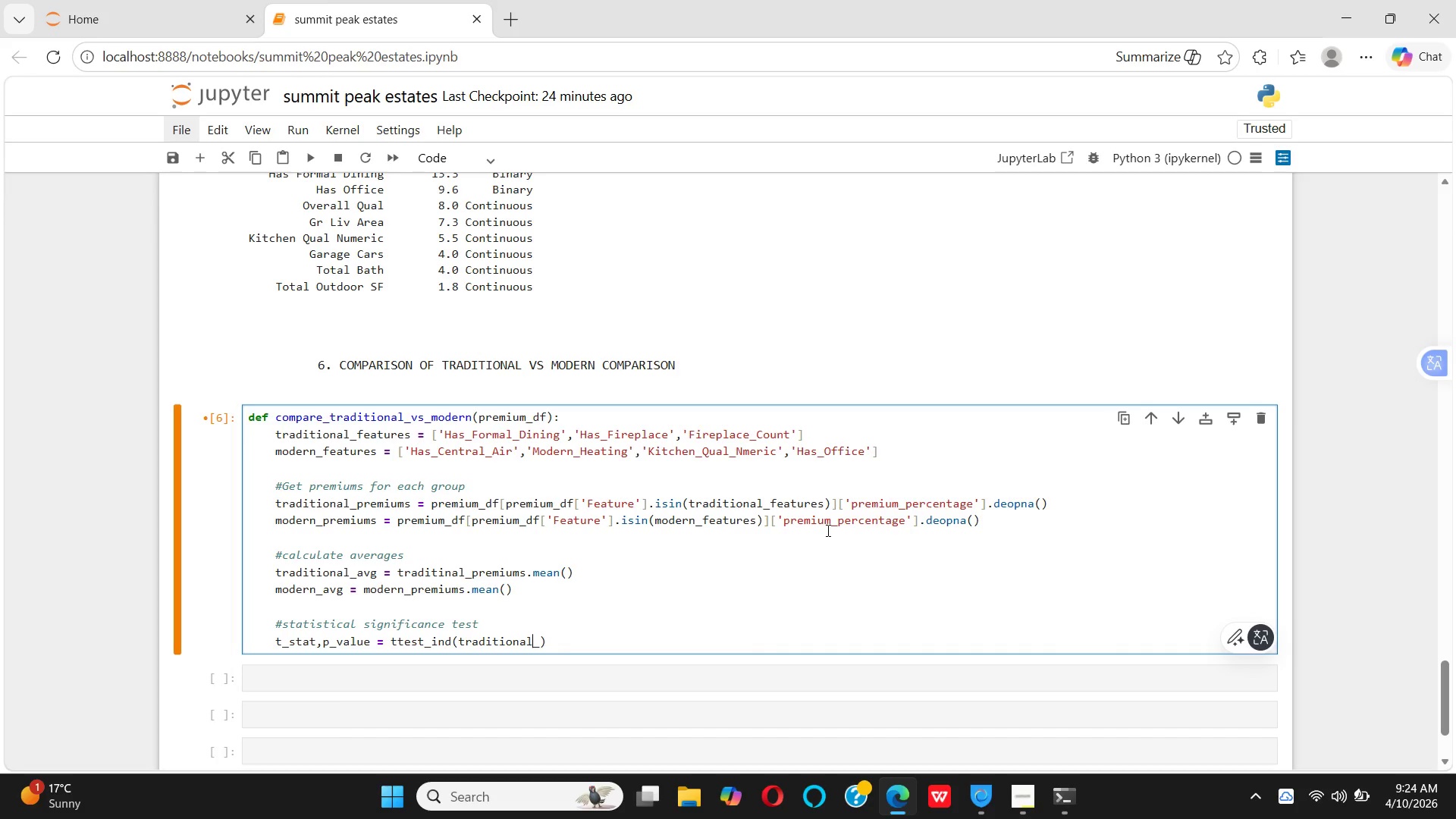 
key(ArrowRight)
 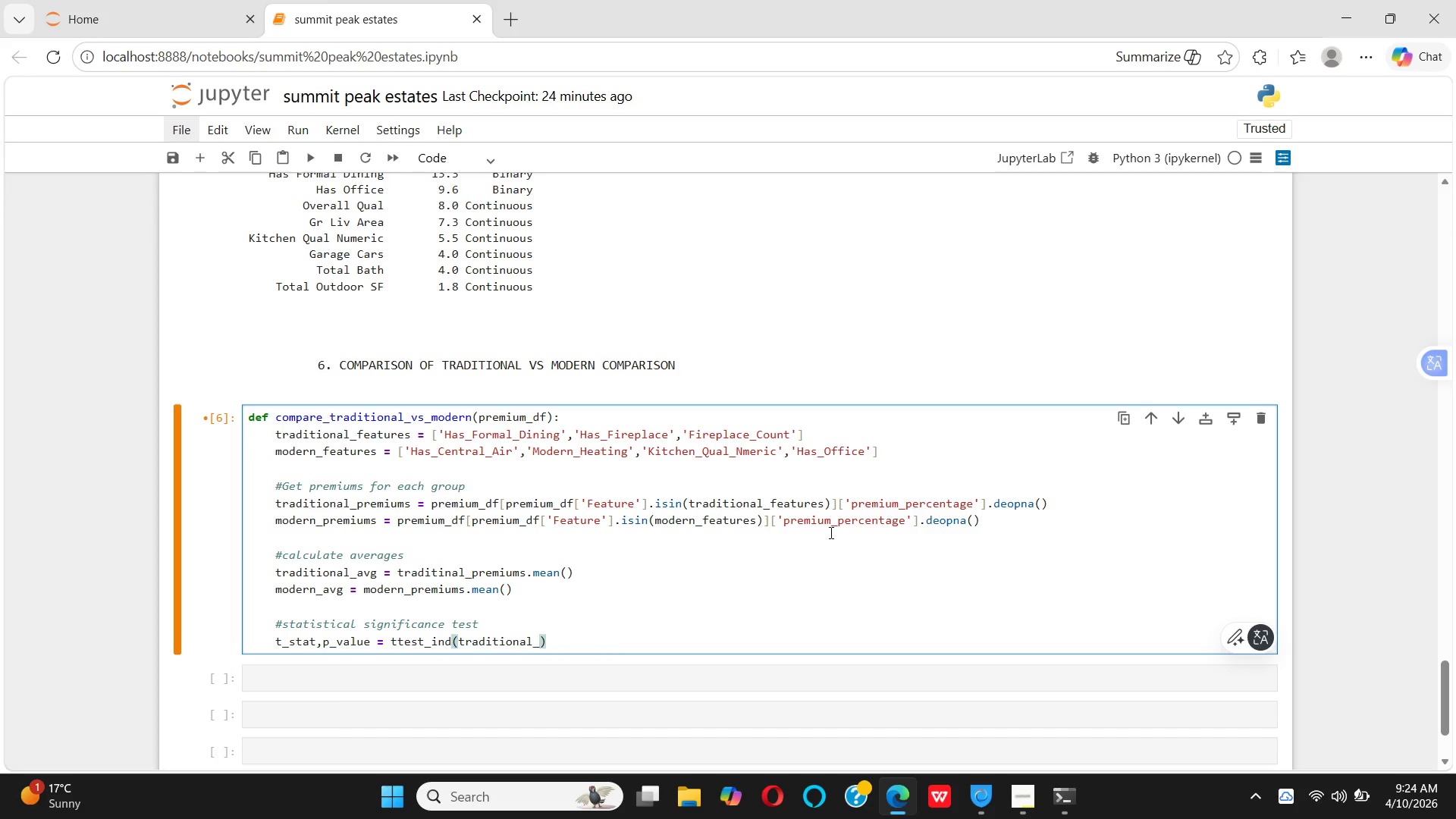 
type(premiums)
 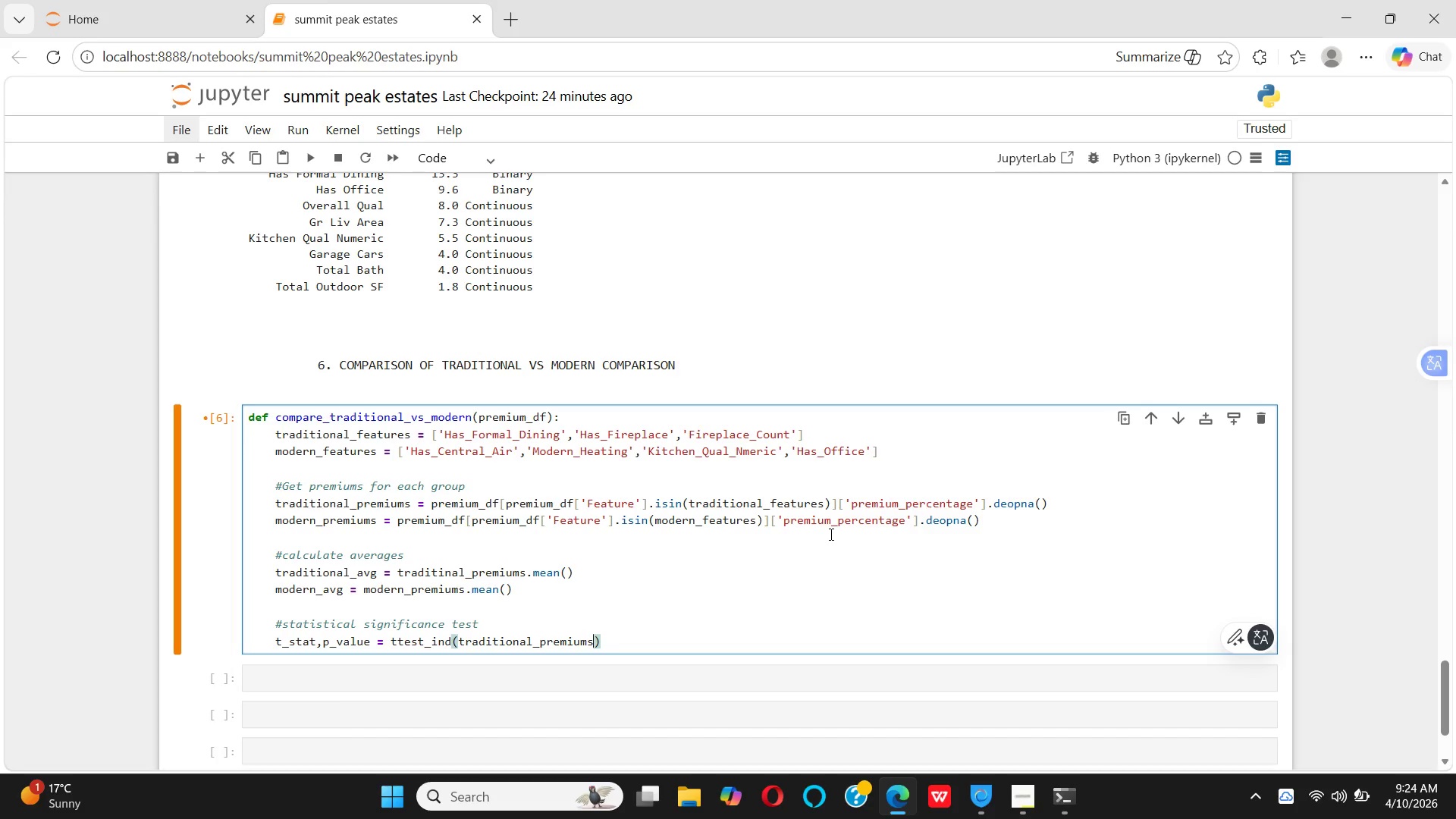 
type(,modern_premiums,)
 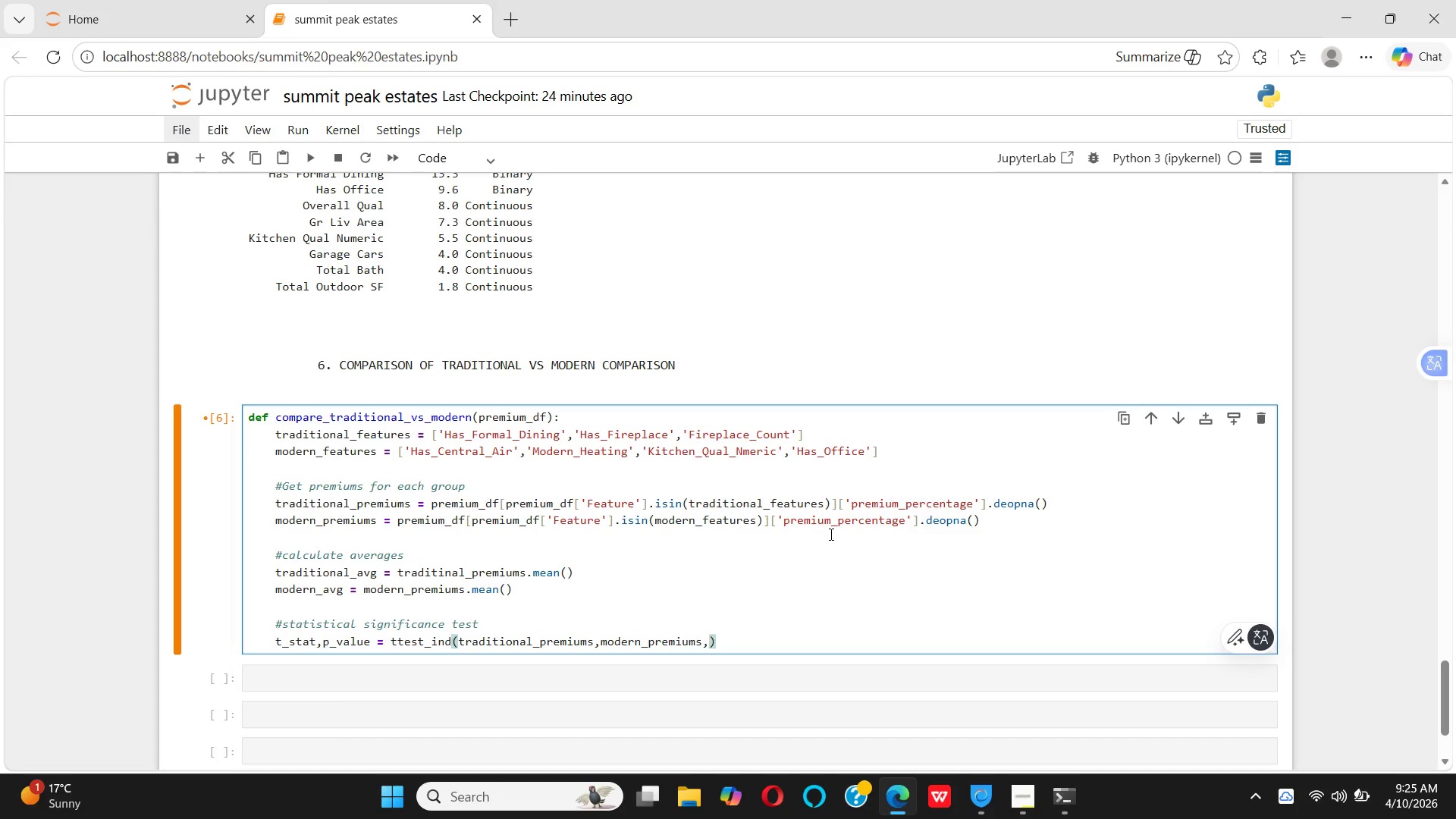 
wait(21.78)
 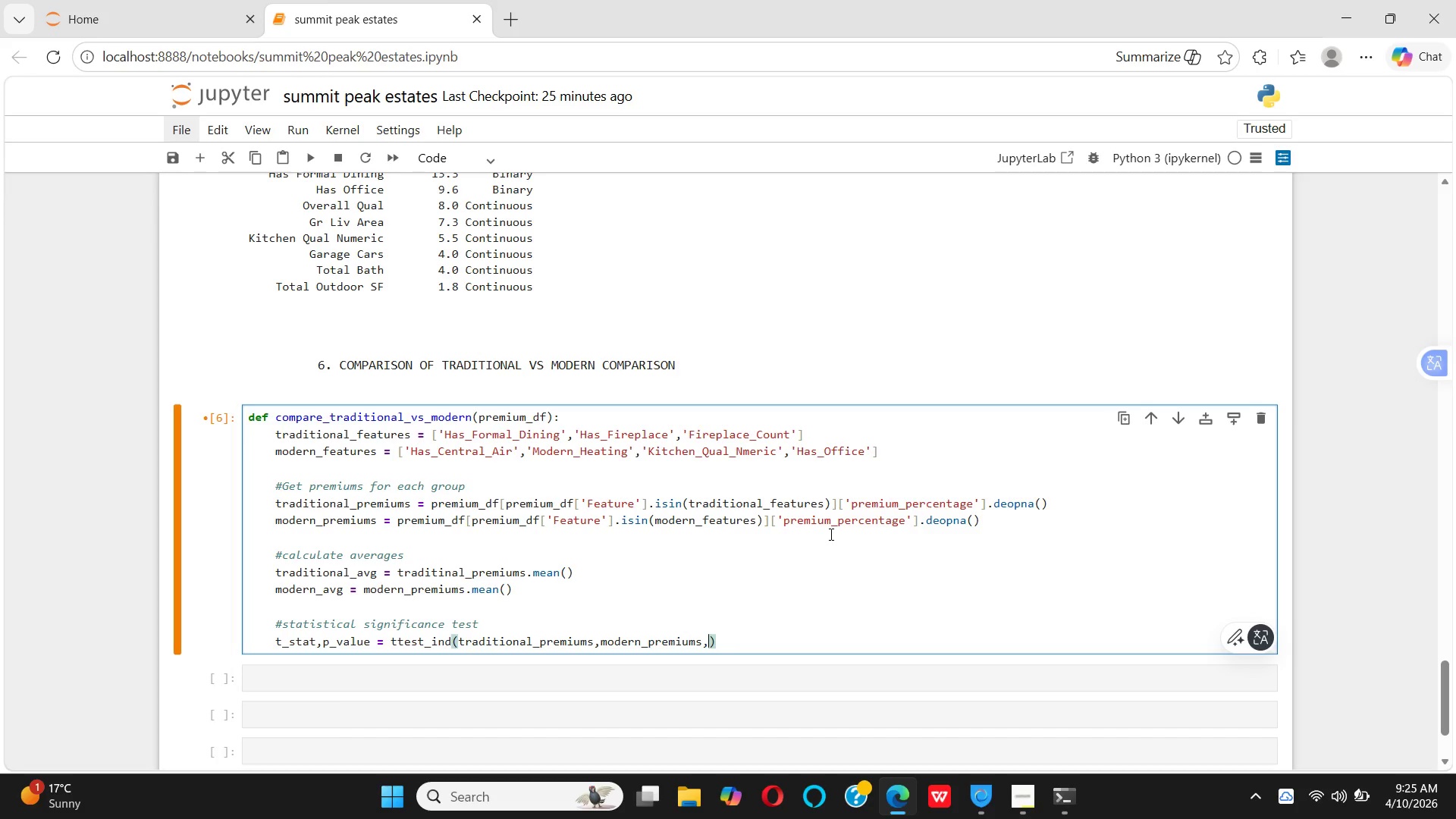 
key(E)
 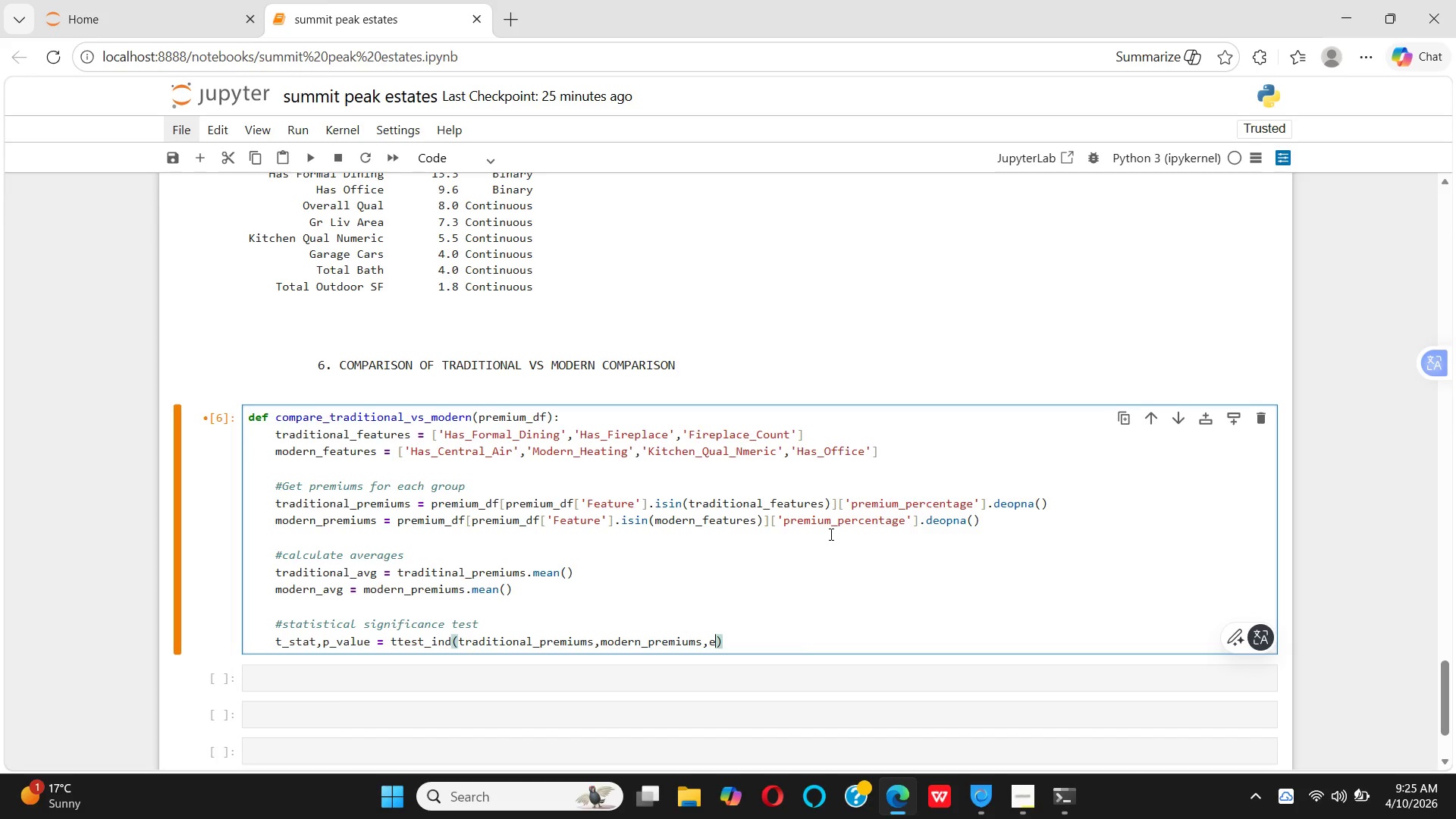 
type(qual_var=Fales)
 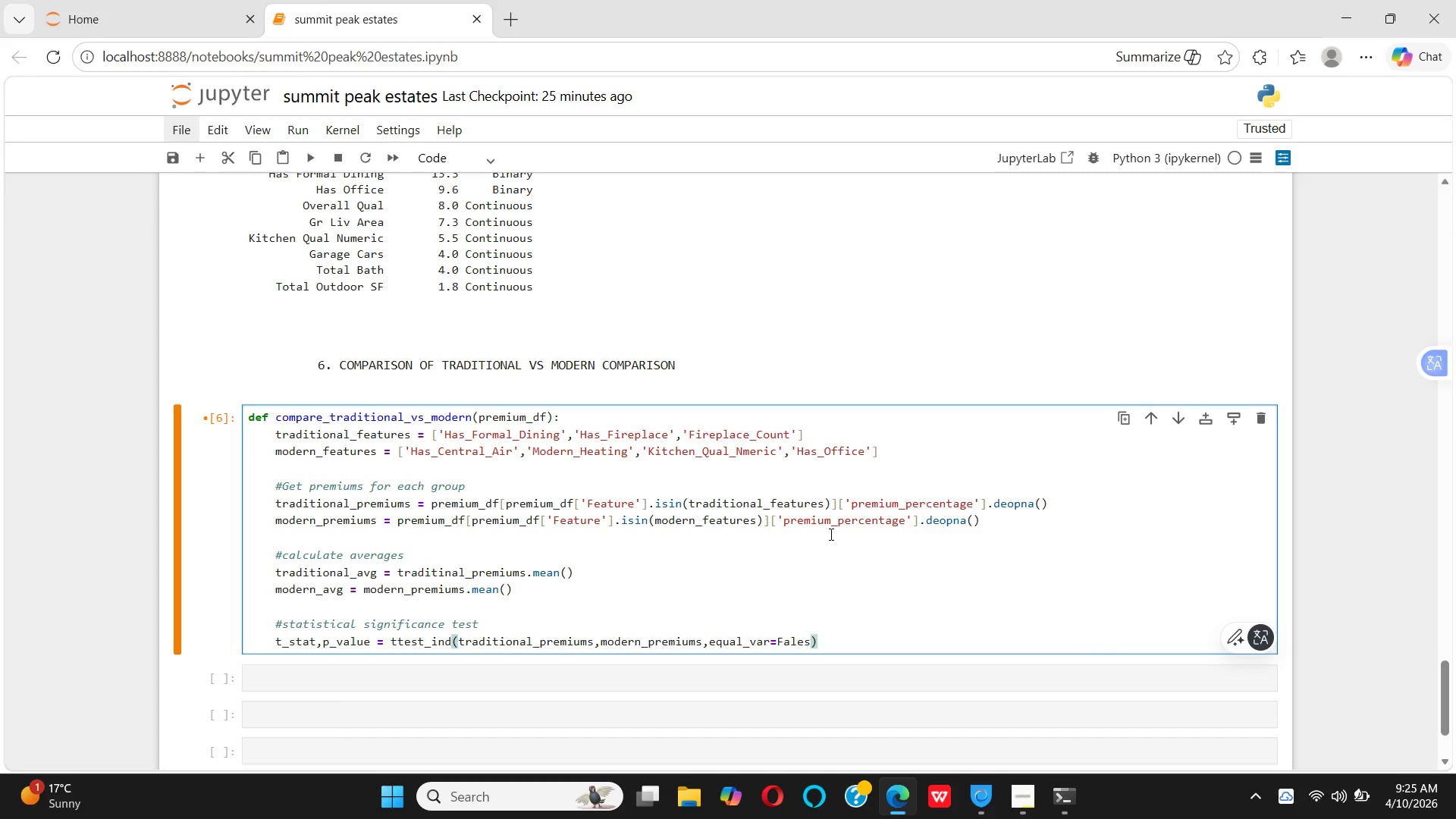 
key(ArrowRight)
 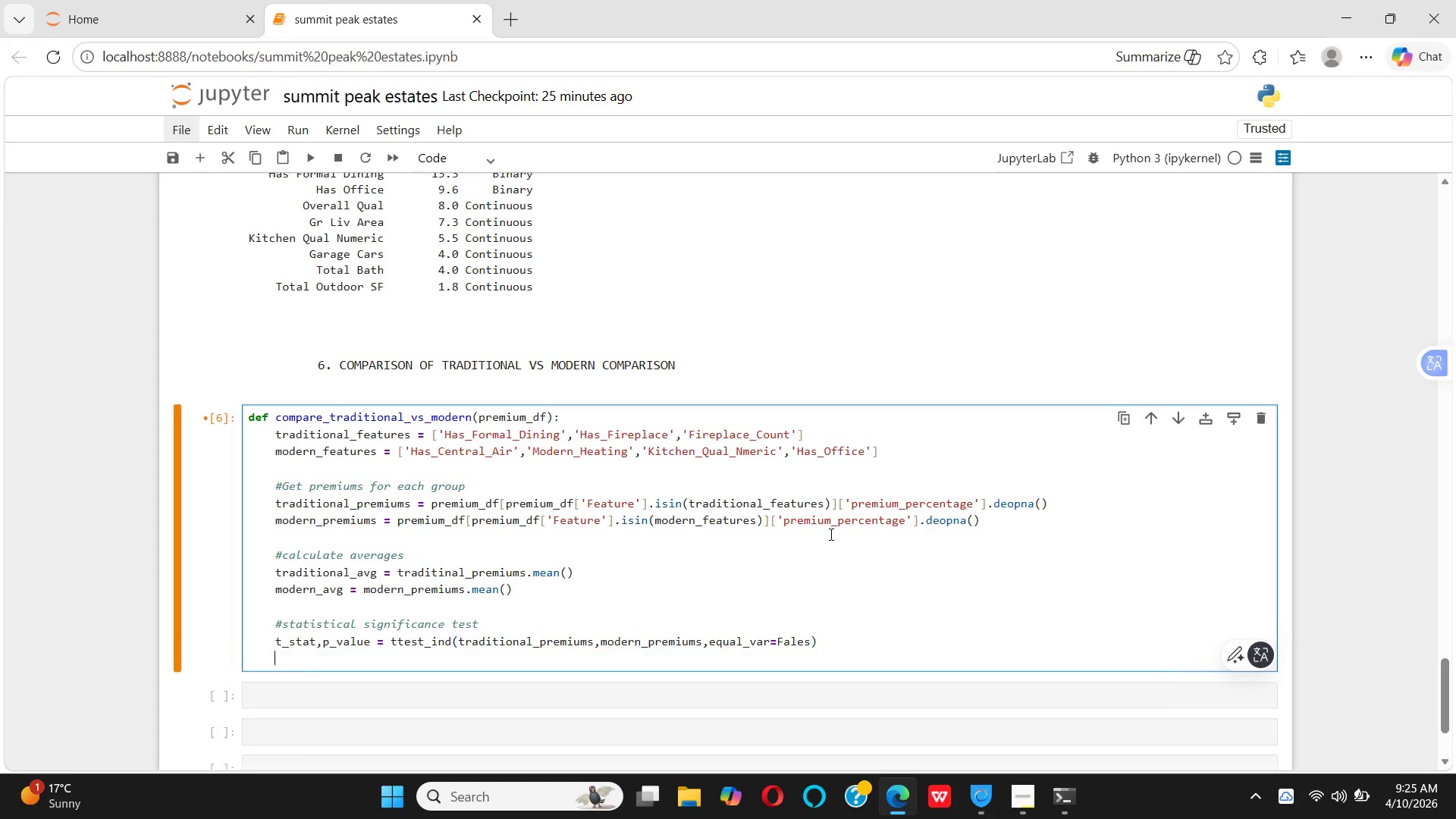 
key(Enter)
 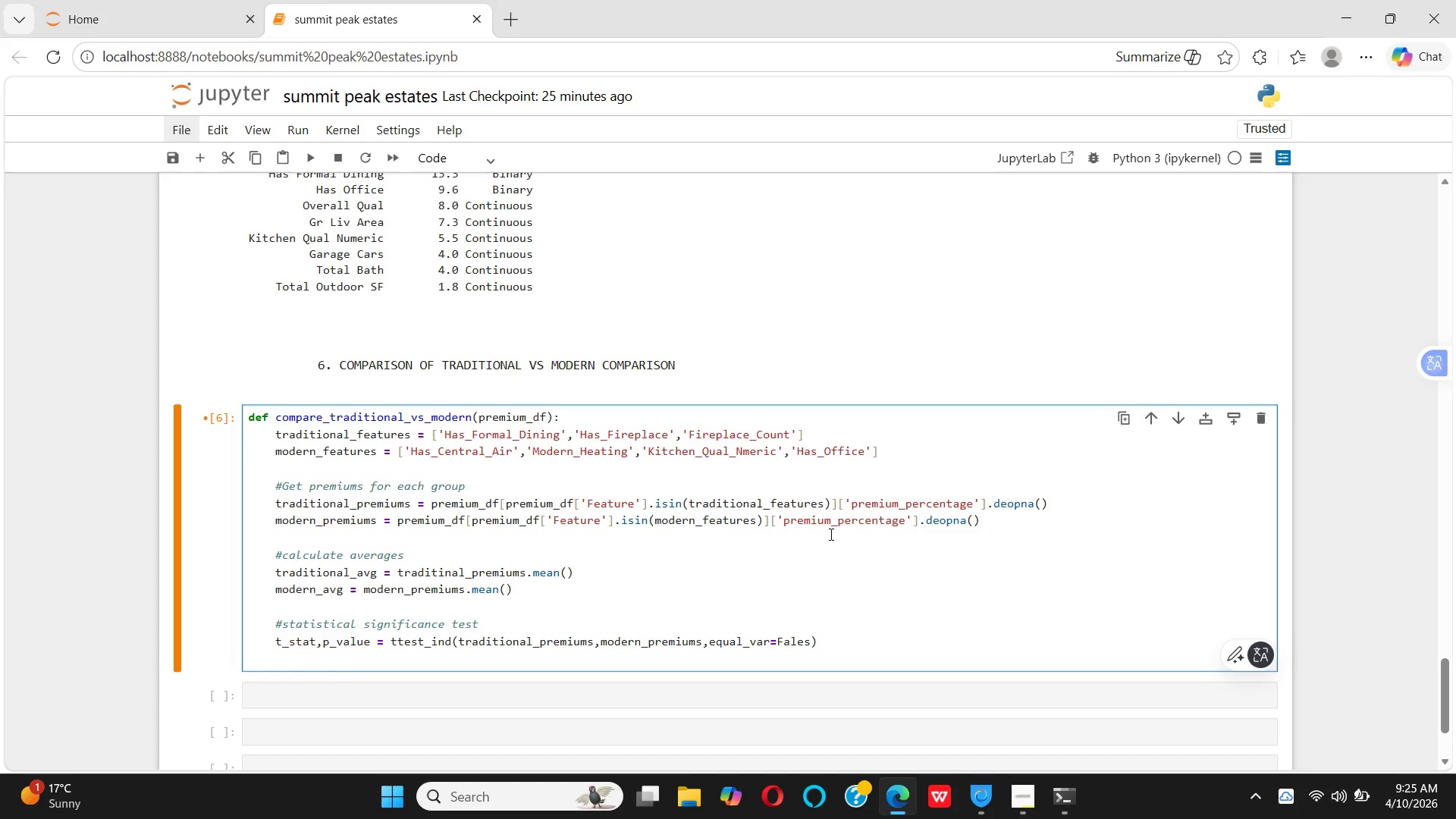 
wait(8.38)
 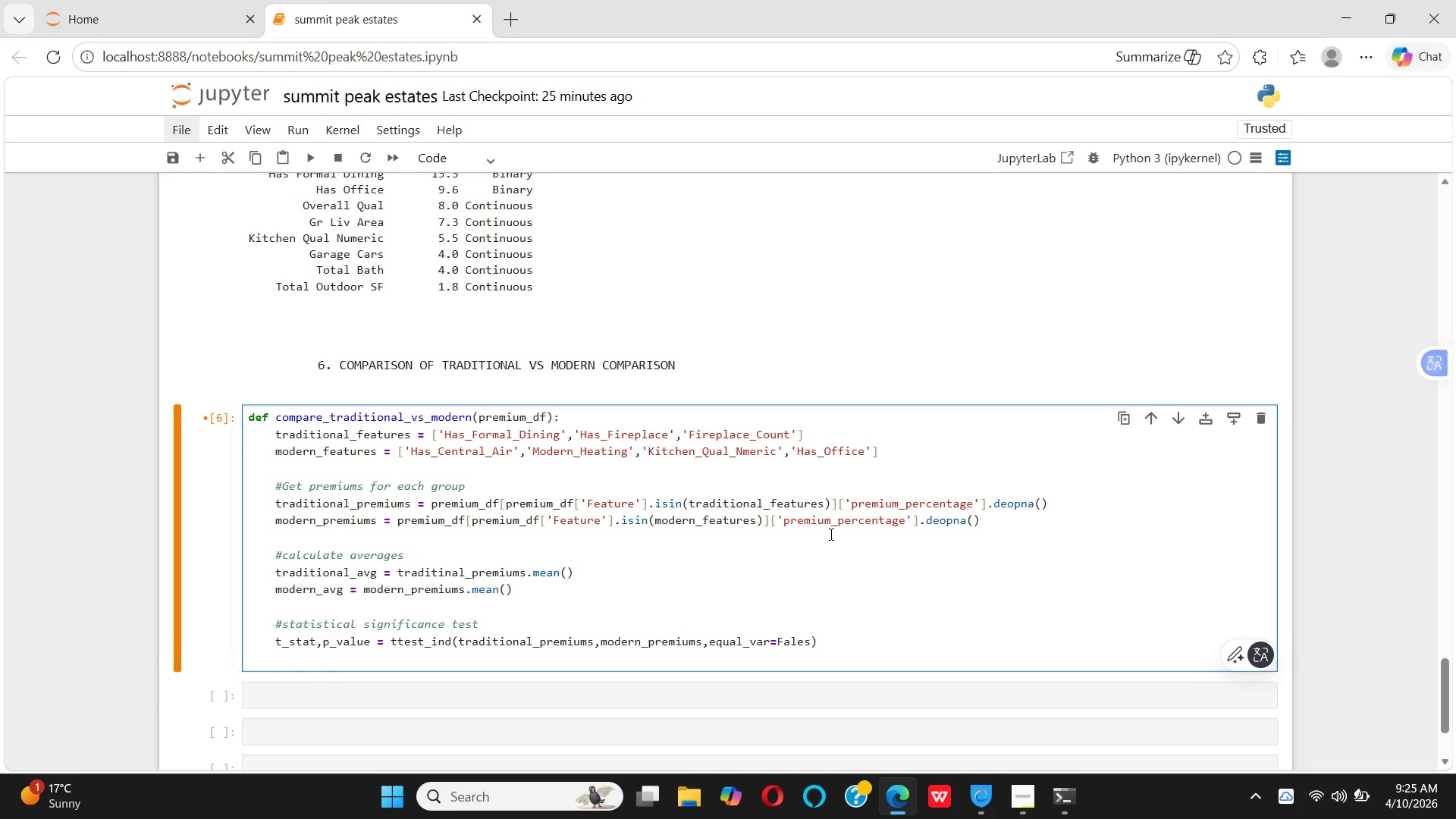 
key(Enter)
 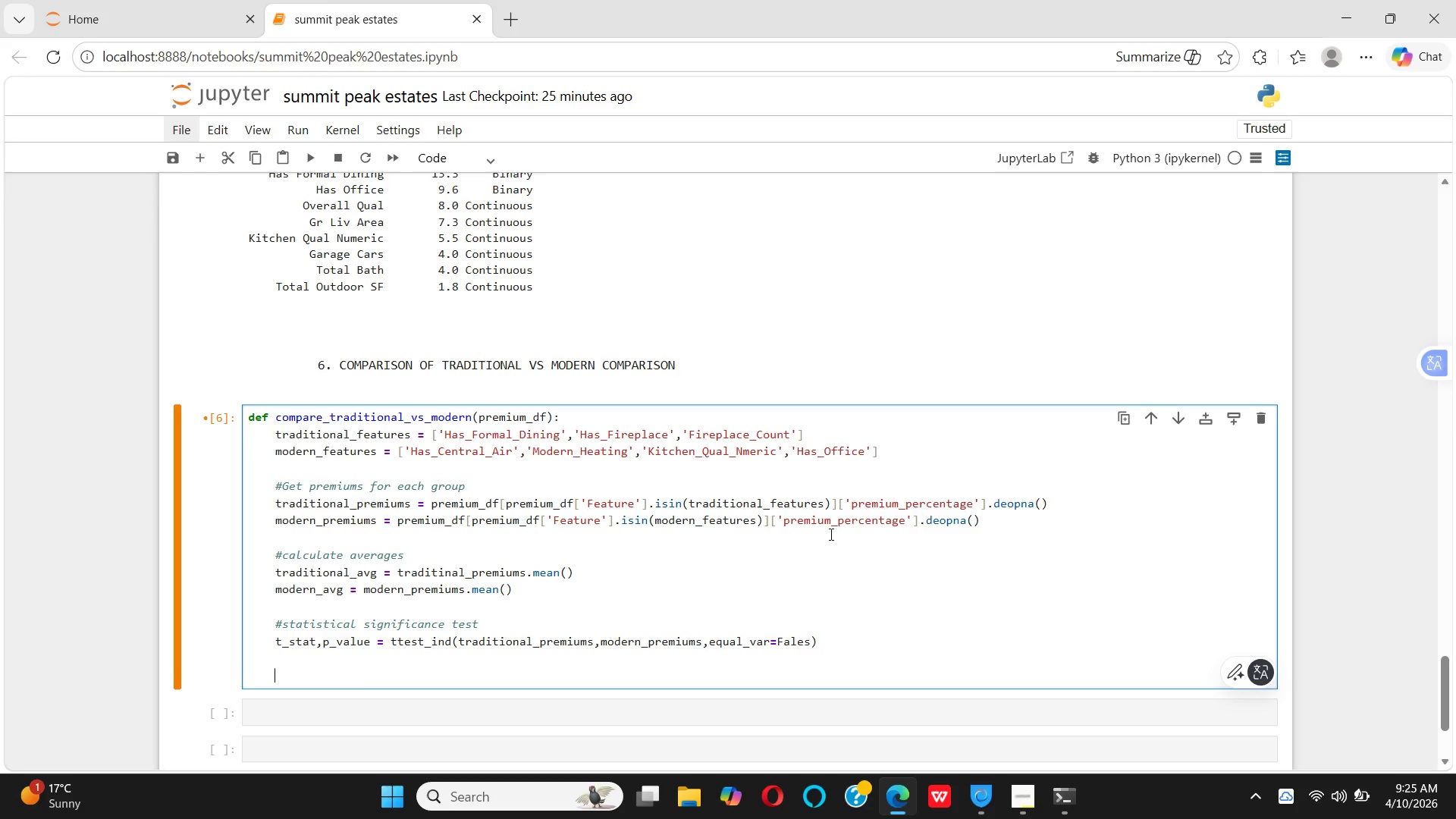 
key(Shift+3)
 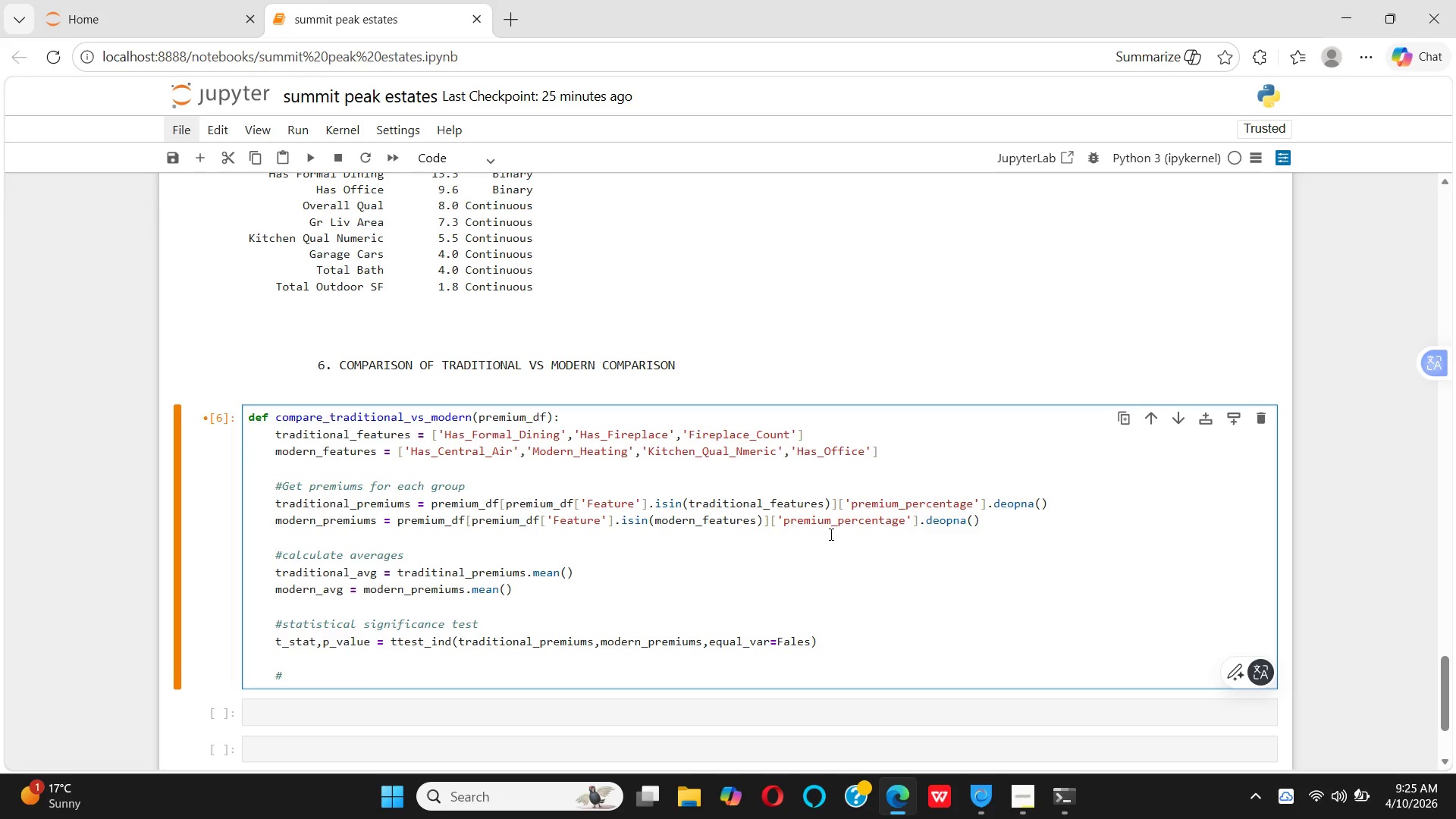 
left_click([830, 534])
 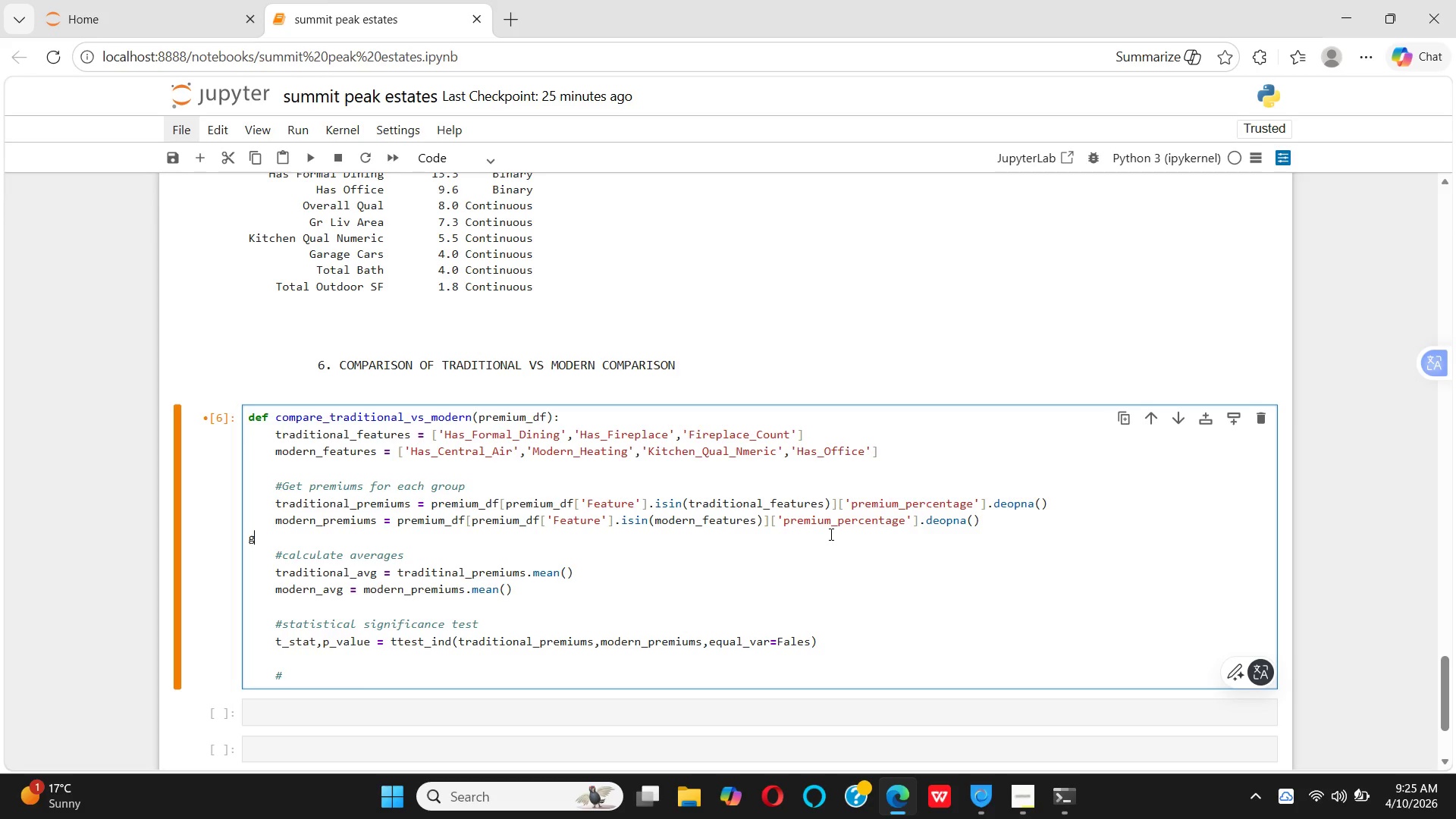 
type(get)
key(Backspace)
key(Backspace)
key(Backspace)
 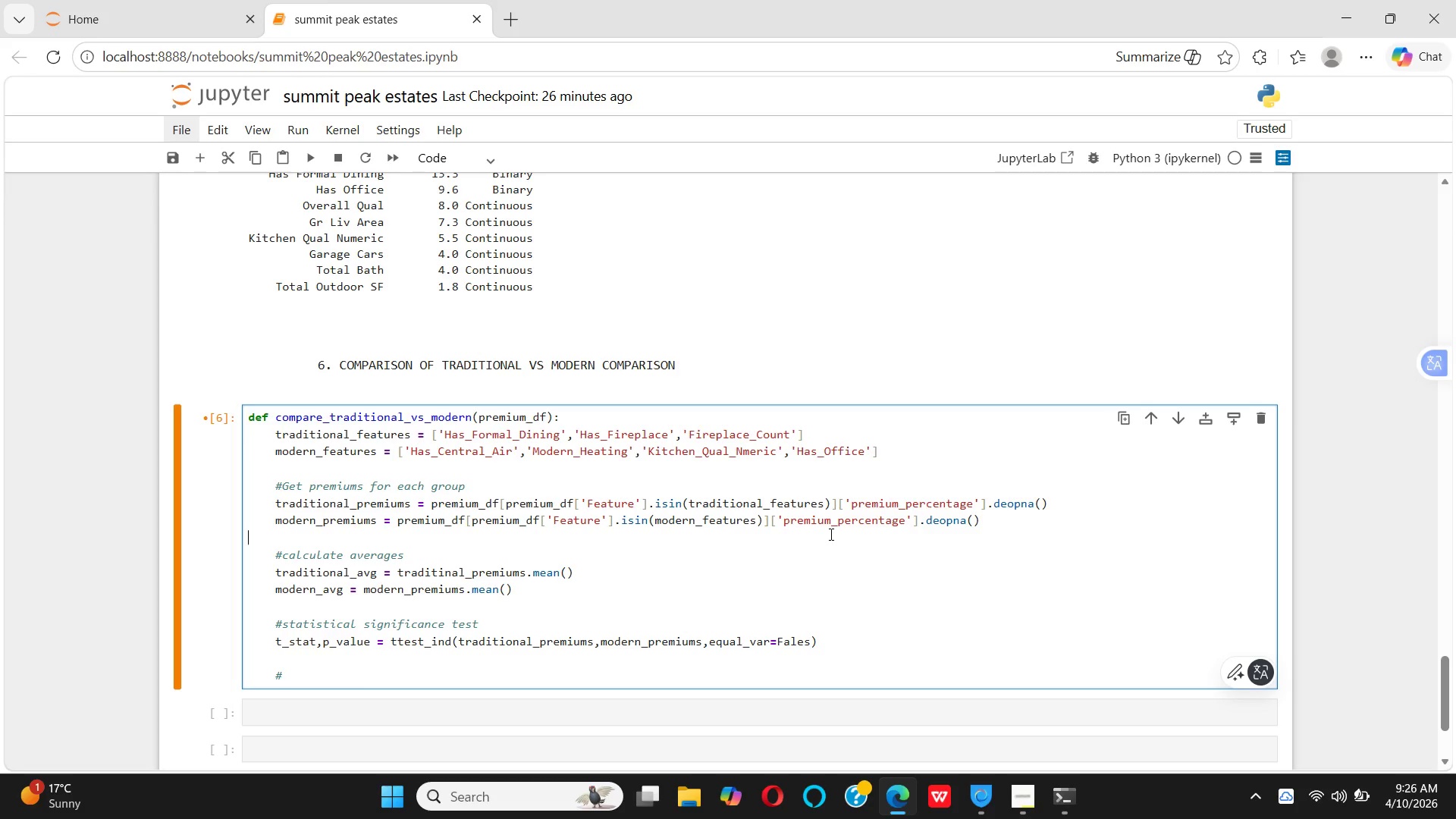 
key(Control+Z)
 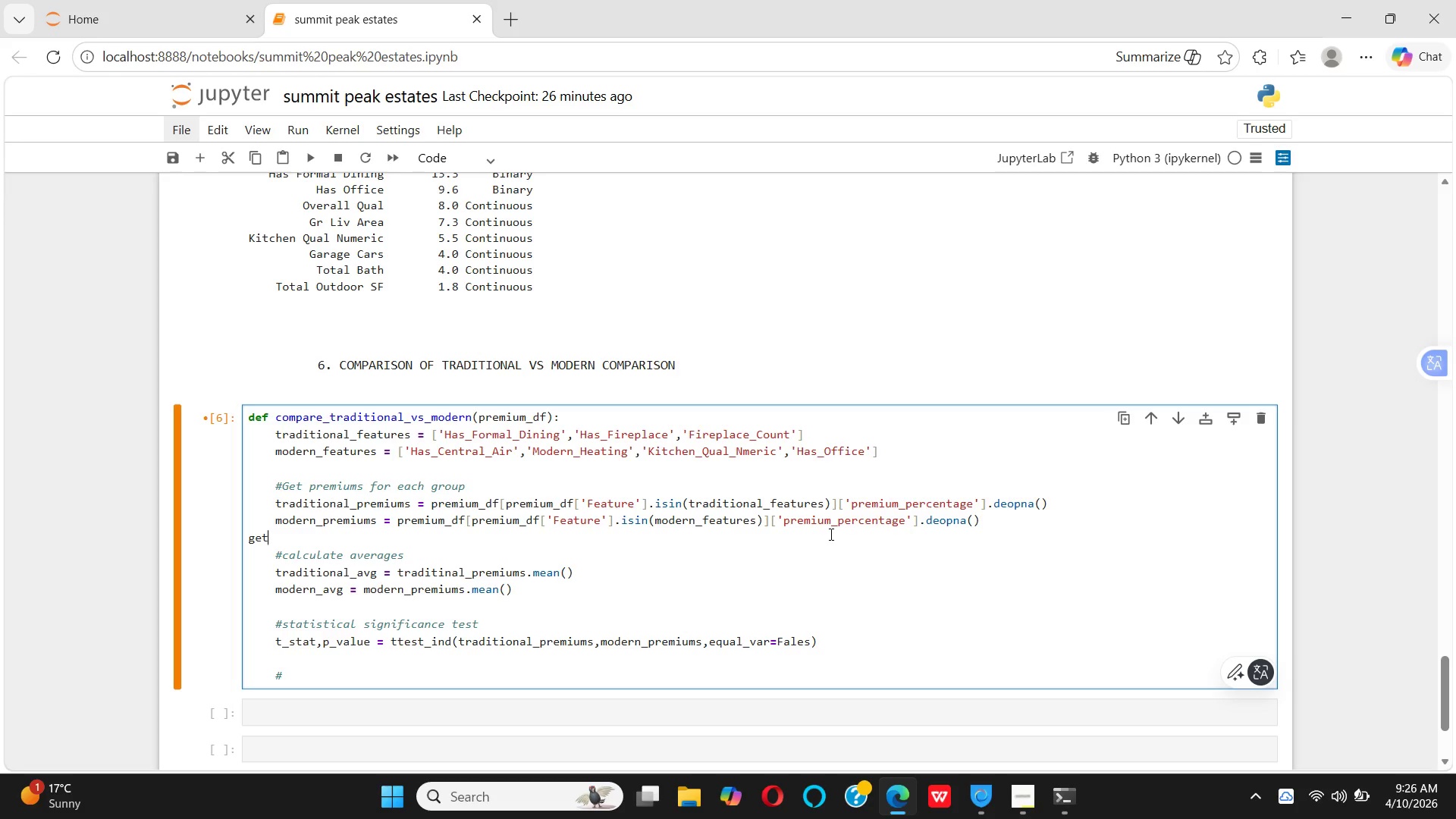 
key(Control+ControlLeft)
 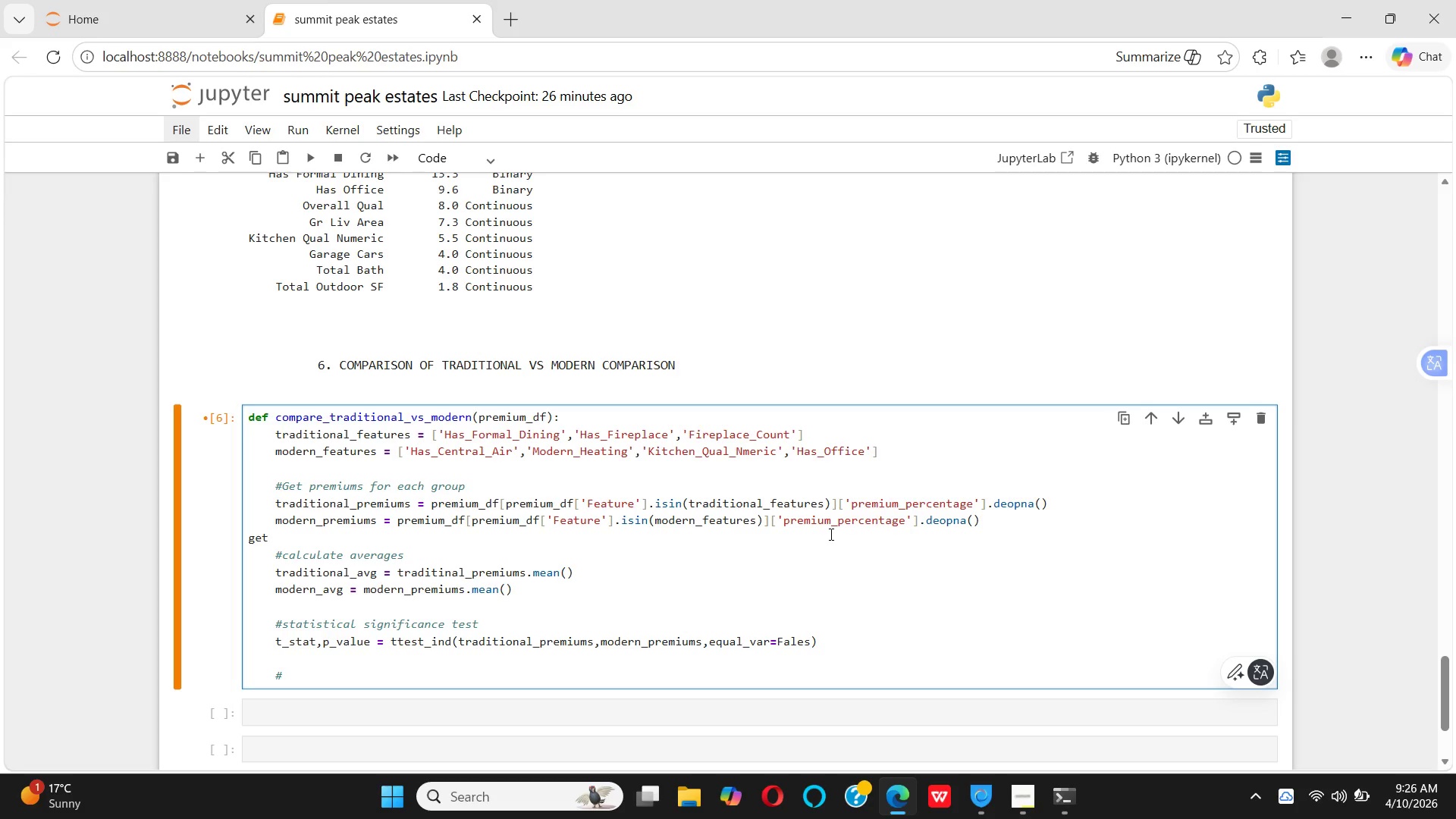 
key(Control+Z)
 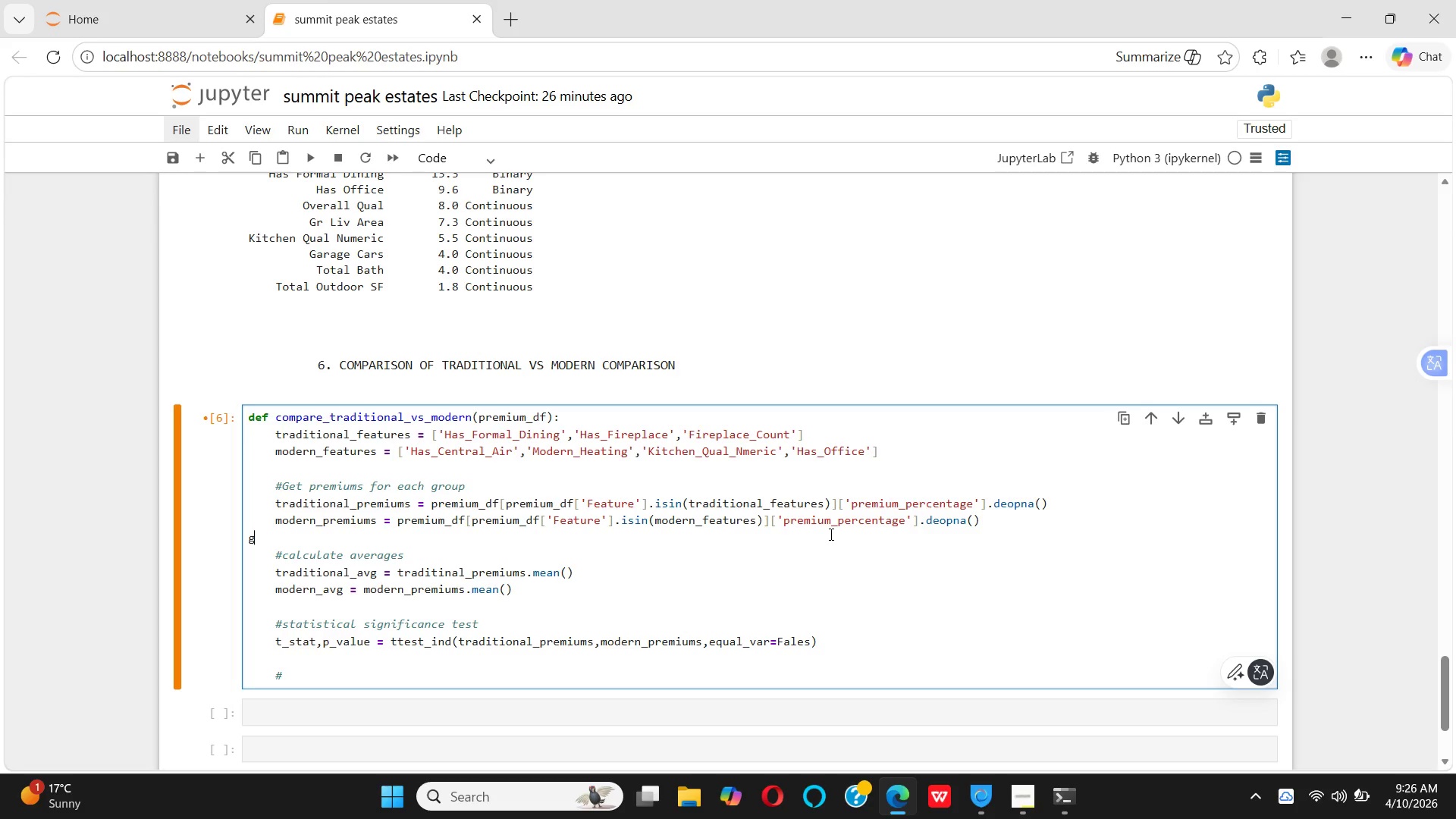 
key(Control+ControlLeft)
 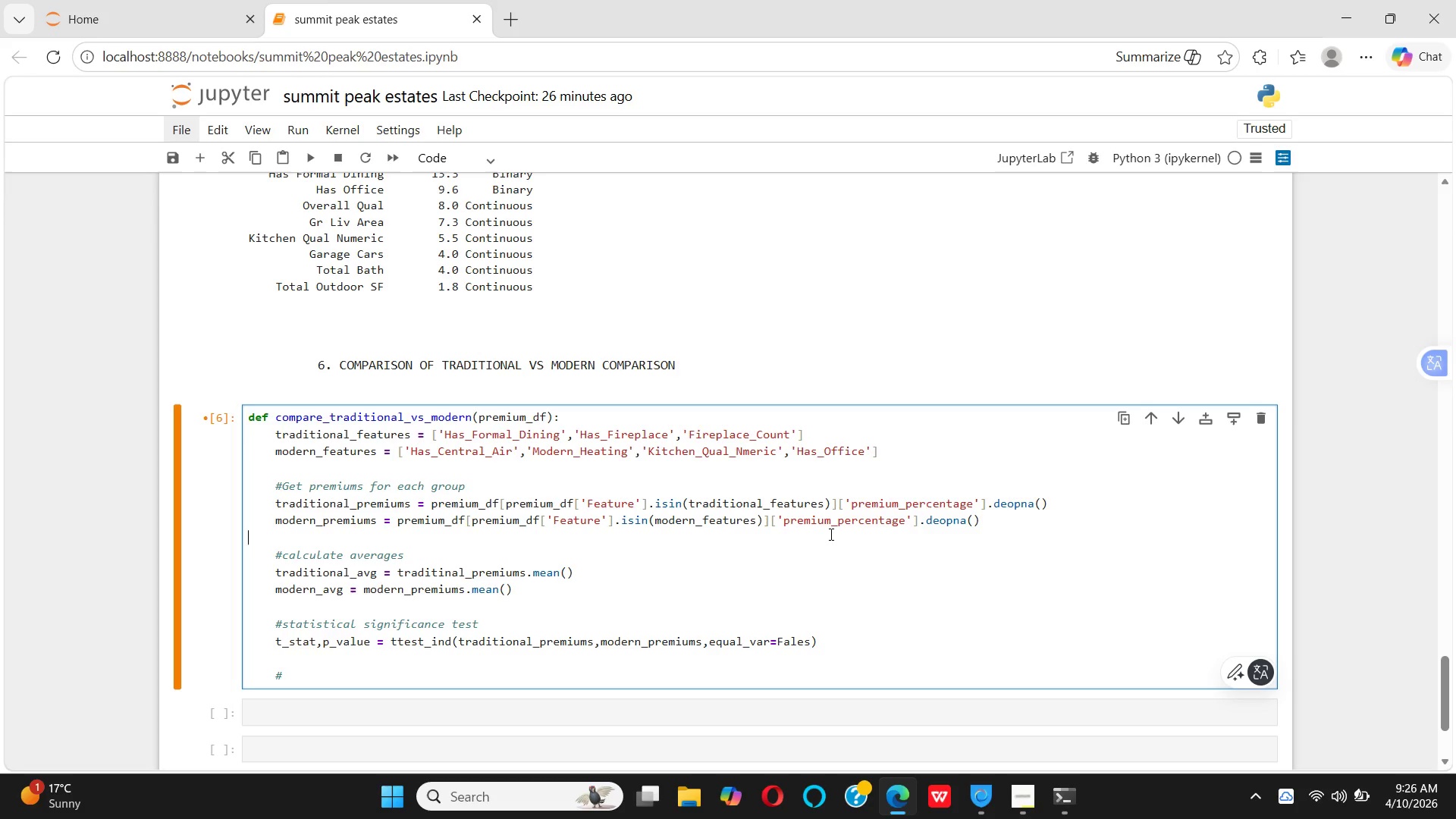 
key(Control+Z)
 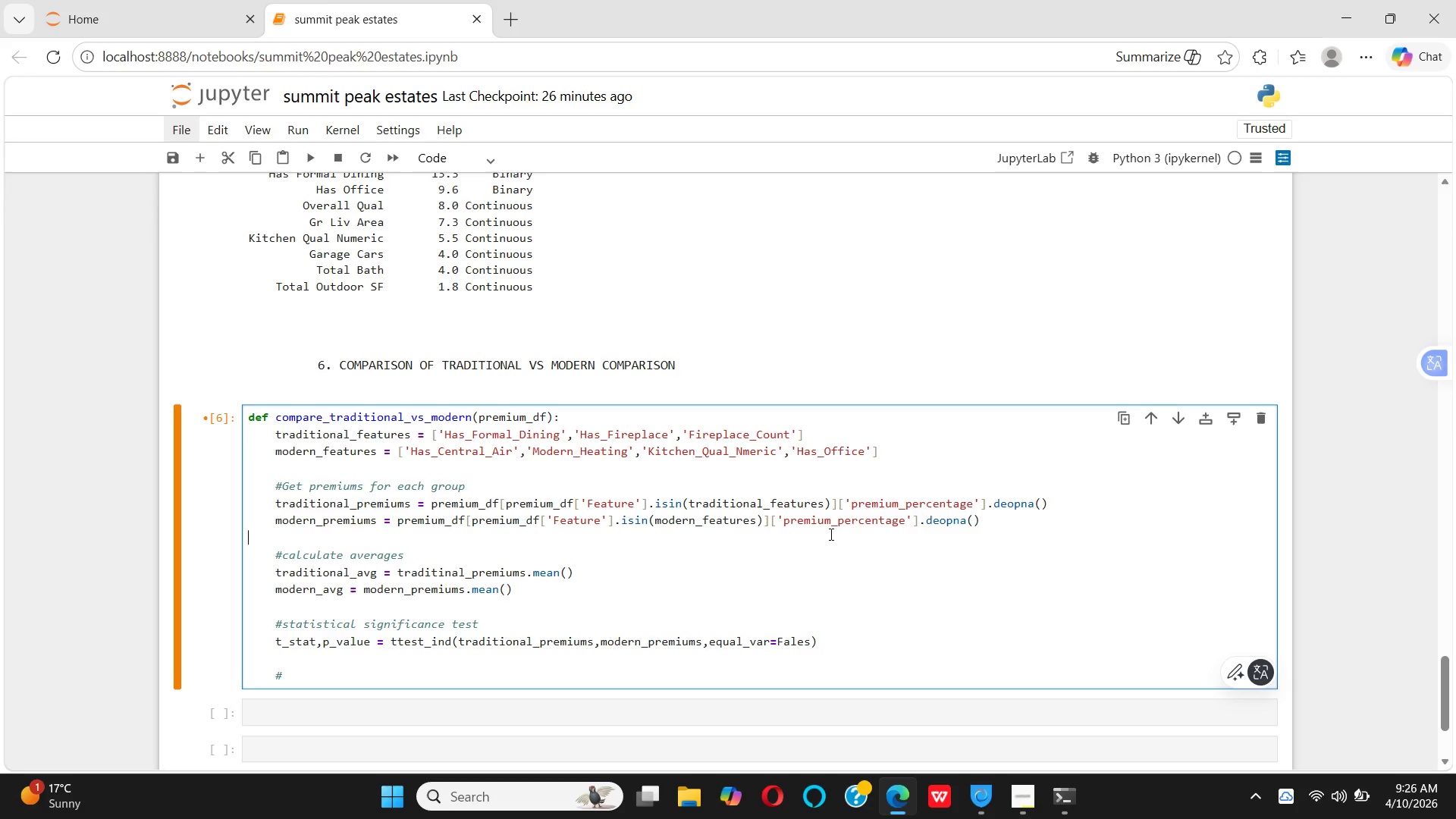 
key(Control+ControlLeft)
 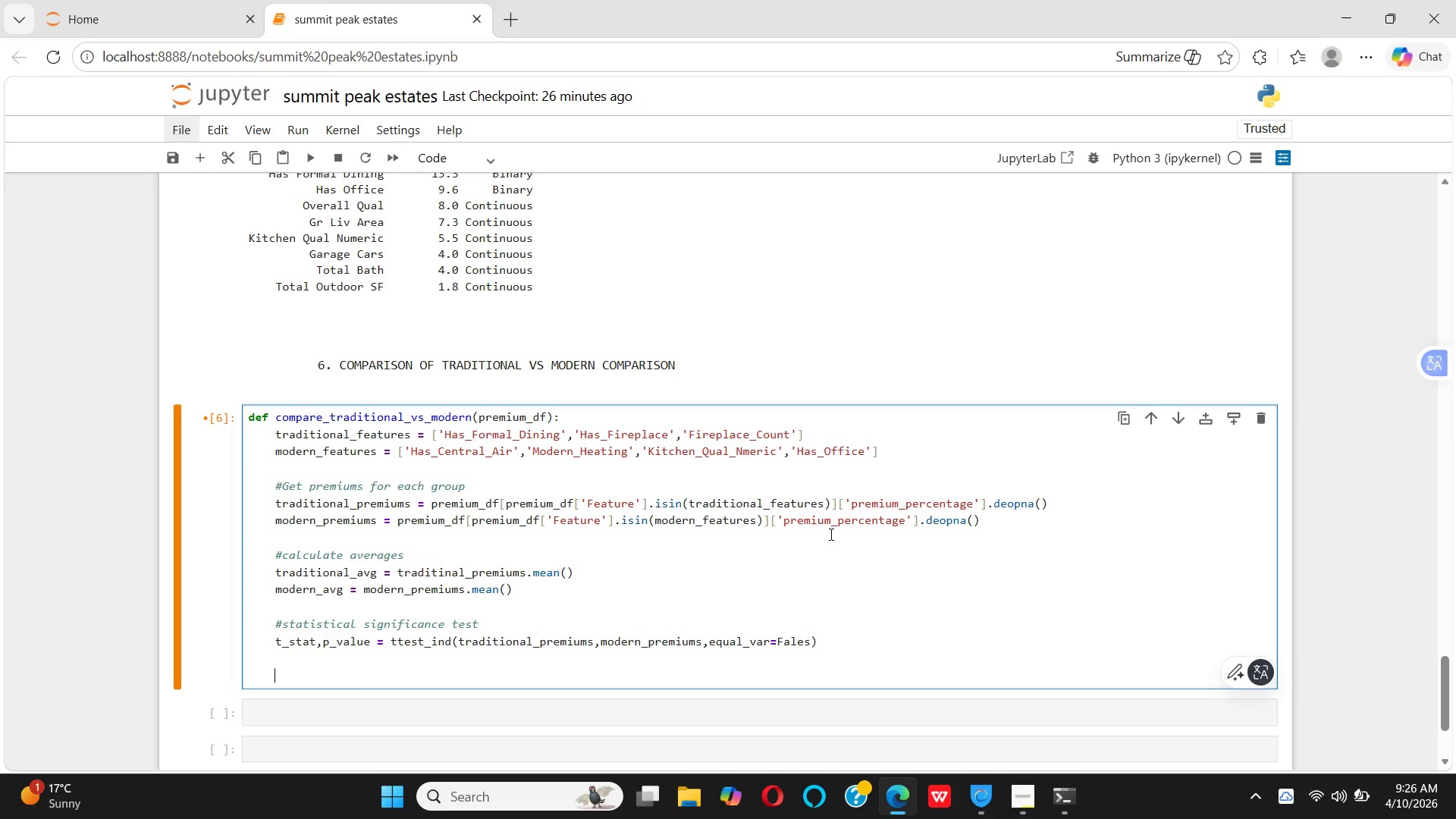 
key(Control+Z)
 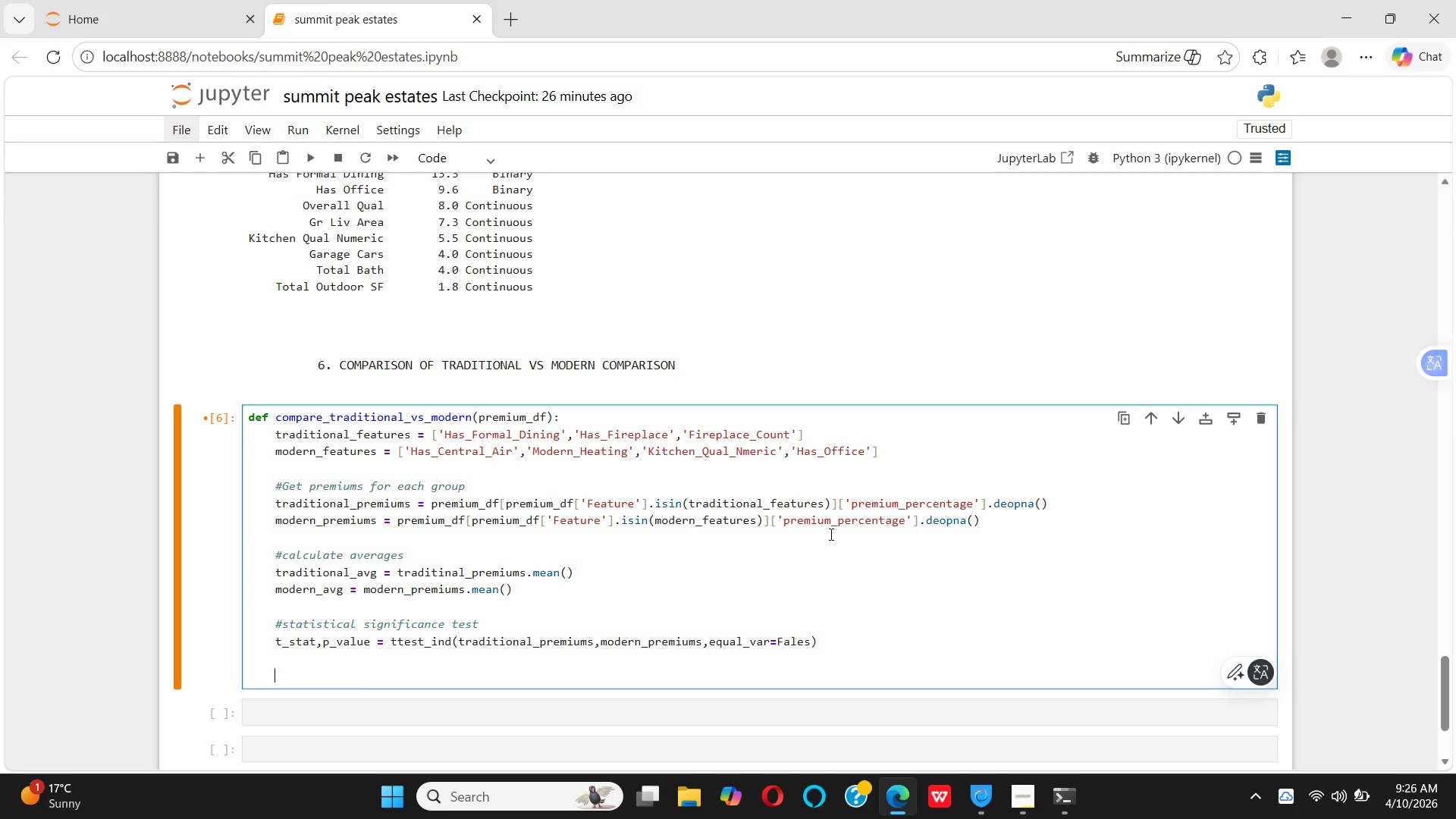 
type(# get adoptio)
 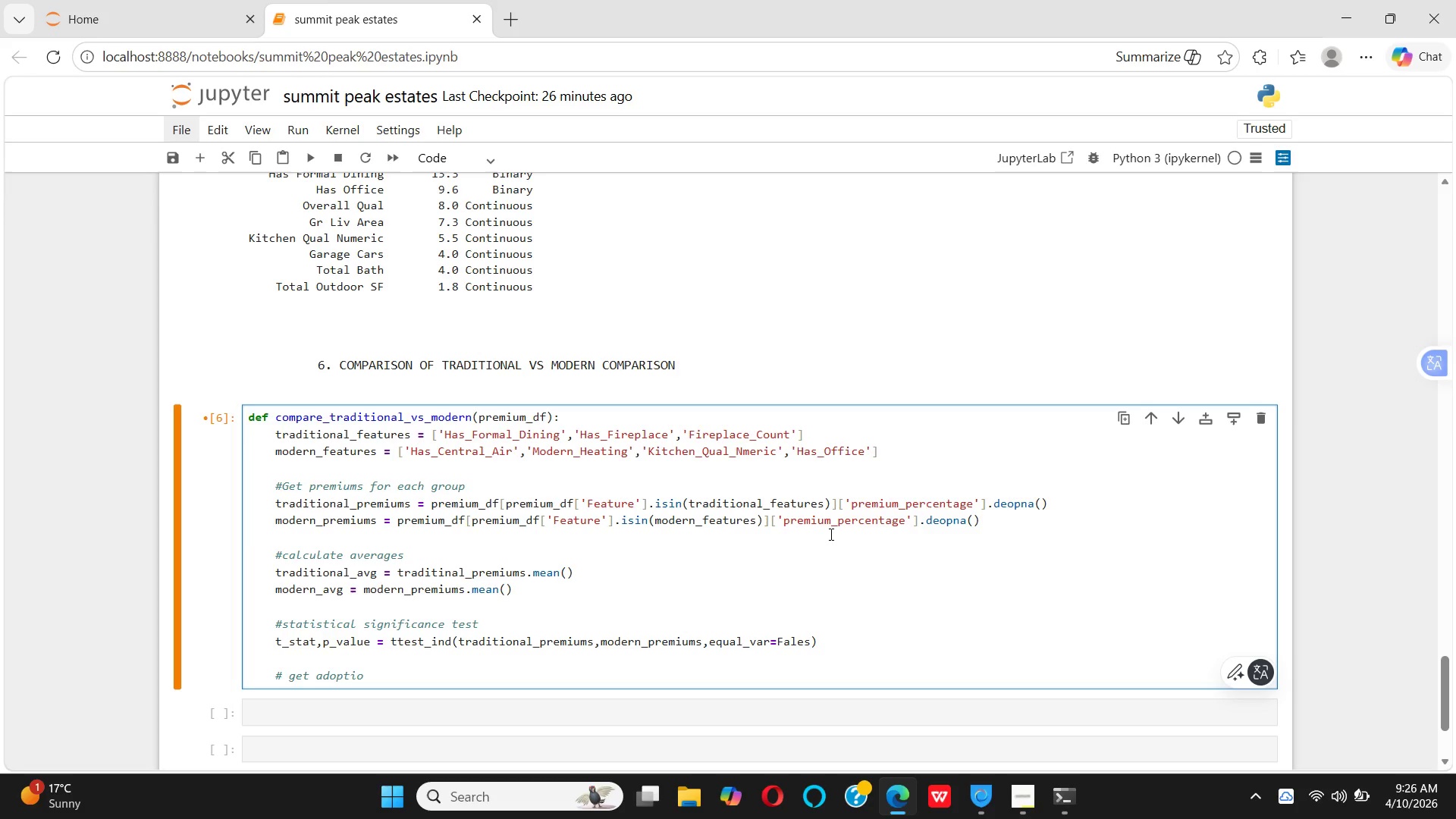 
left_click([830, 534])
 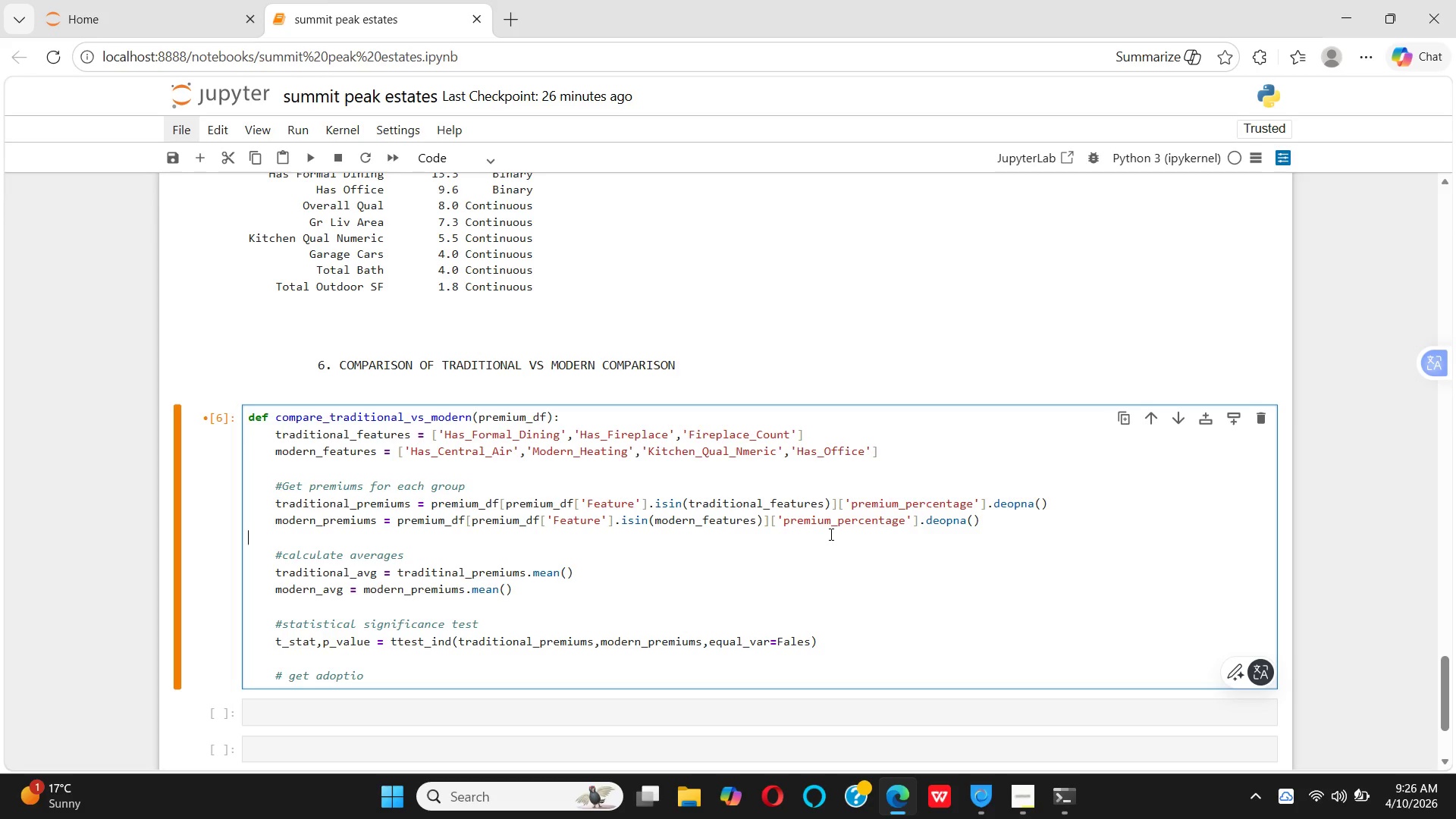 
type(n rates)
 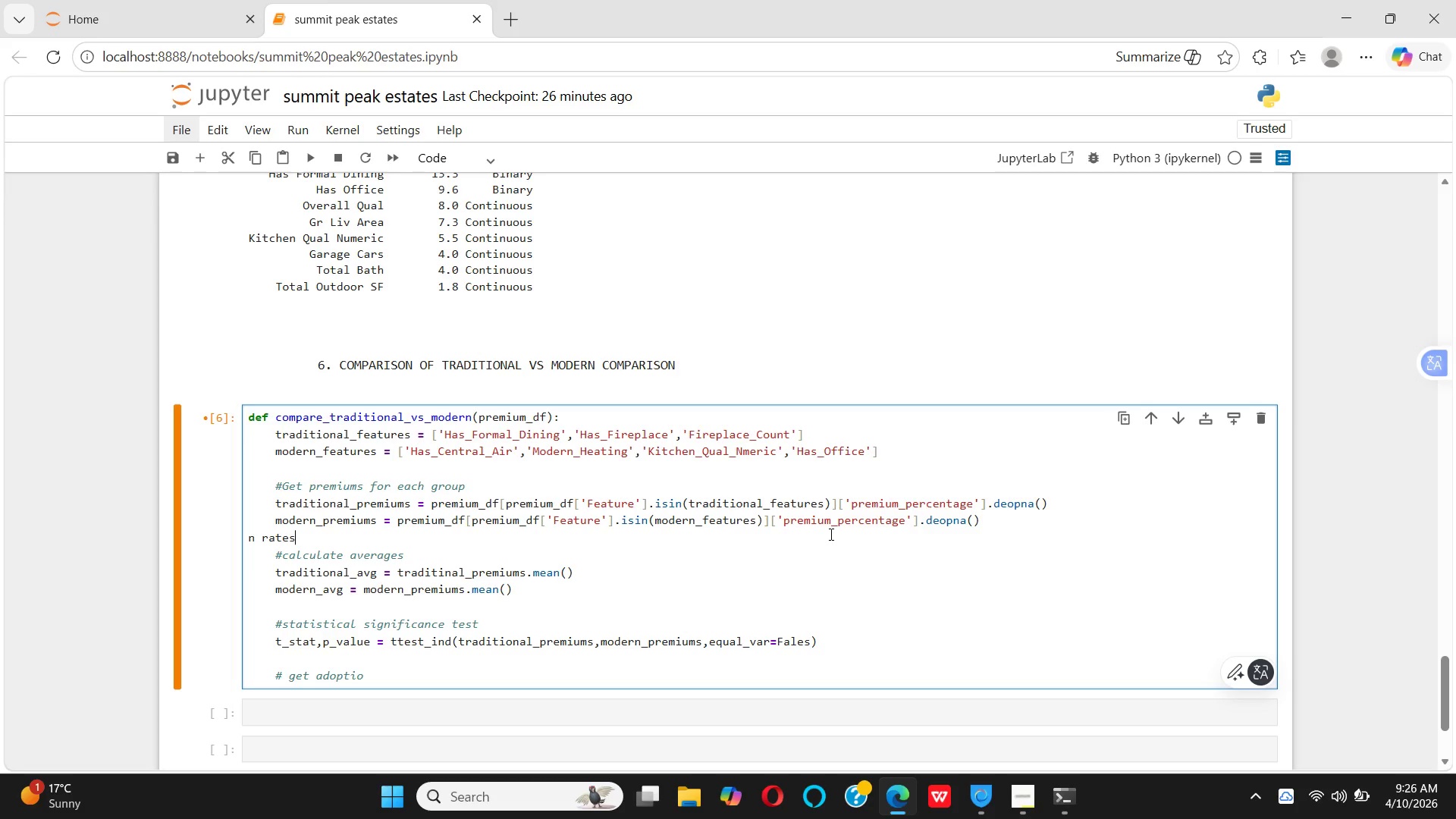 
key(Enter)
 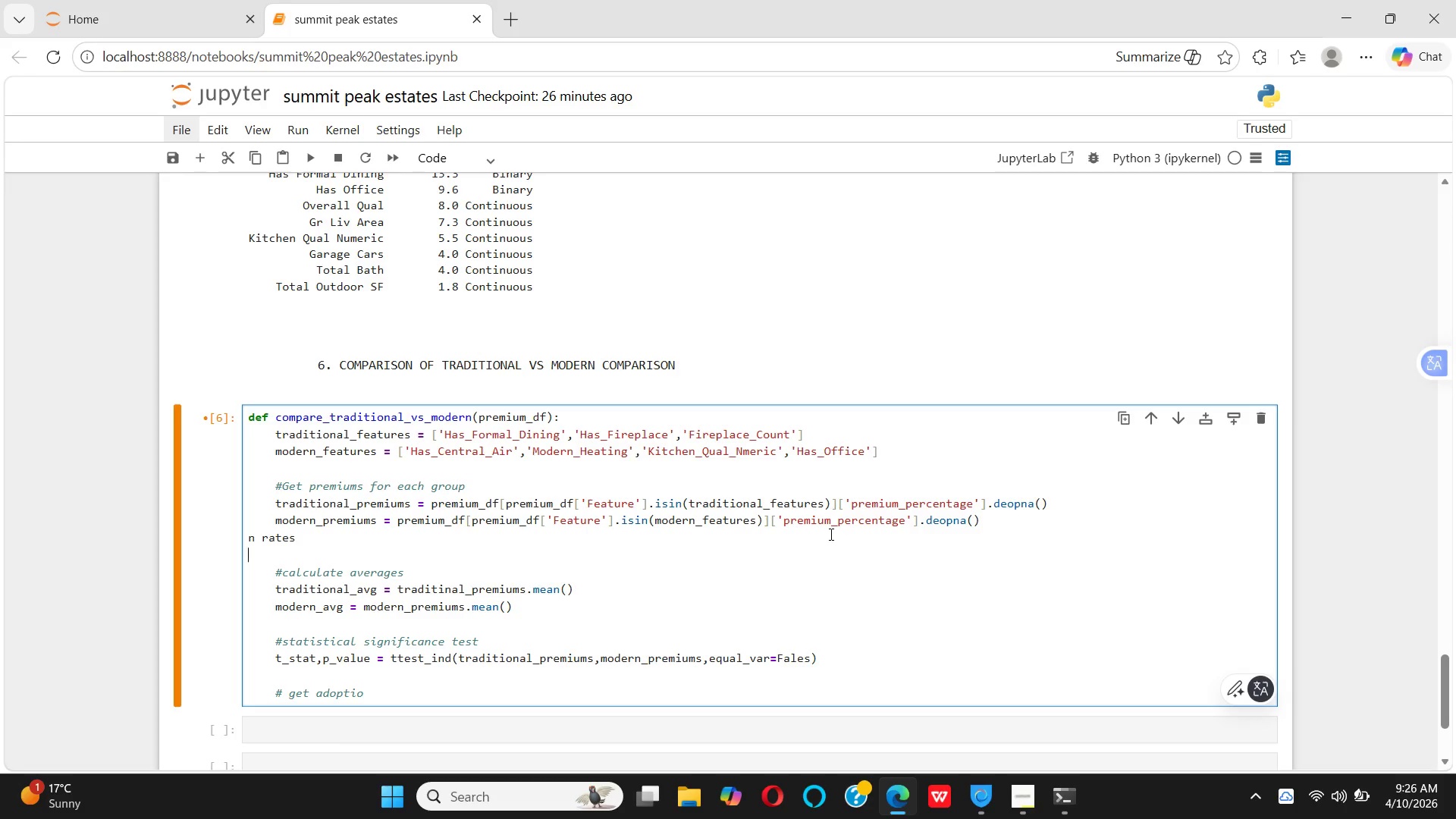 
key(Control+Z)
 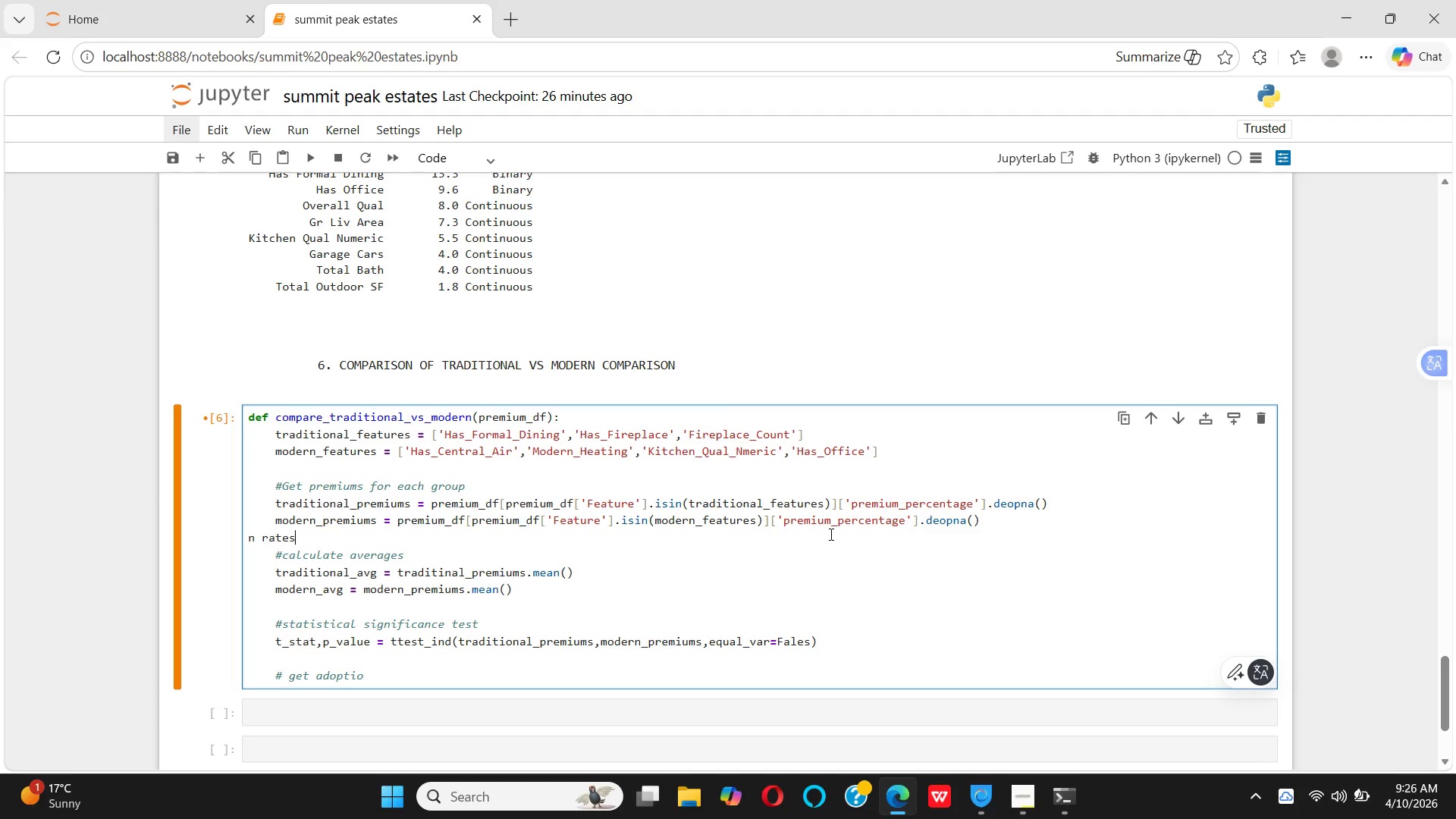 
key(Control+Z)
 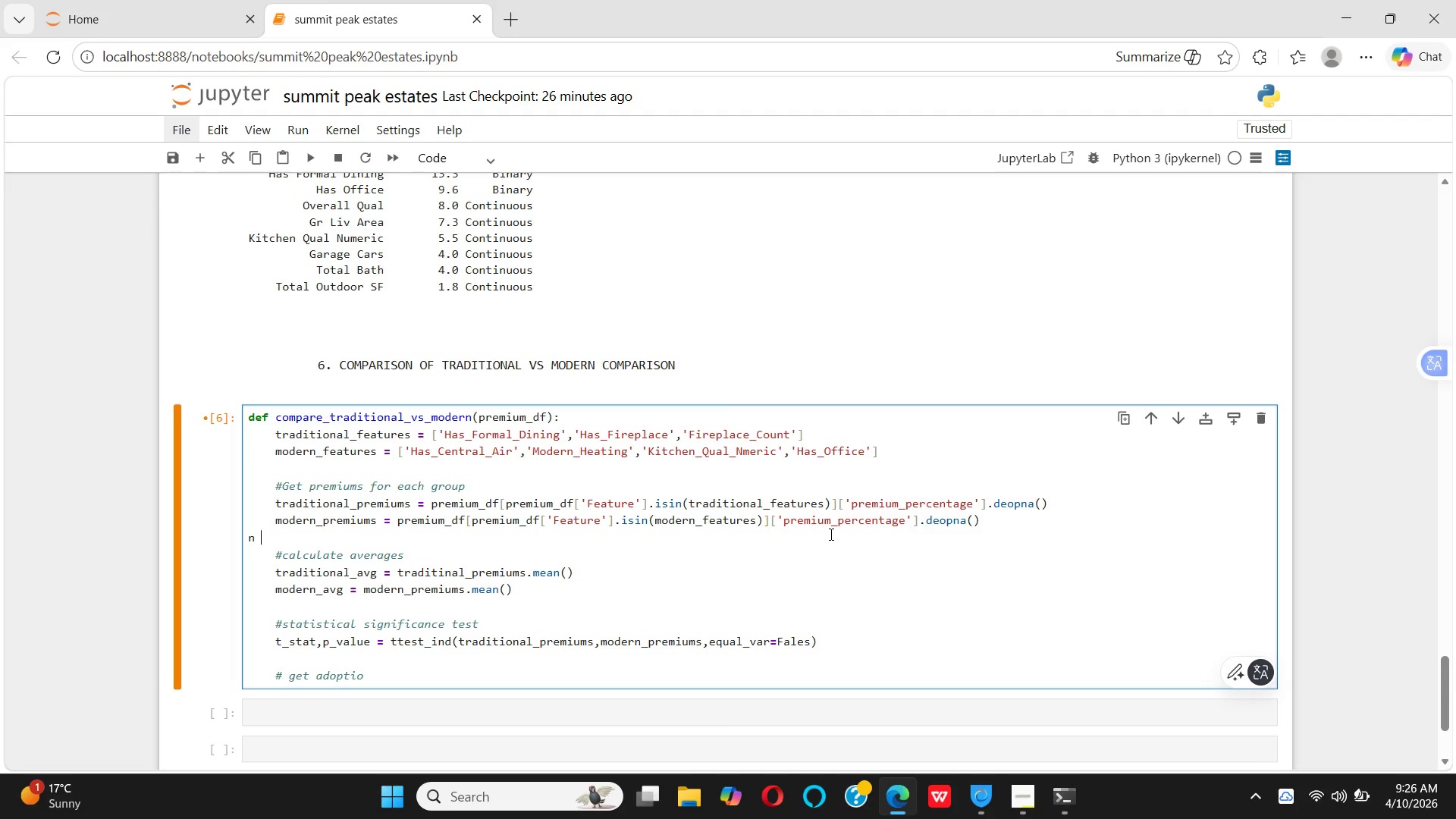 
key(Control+Z)
 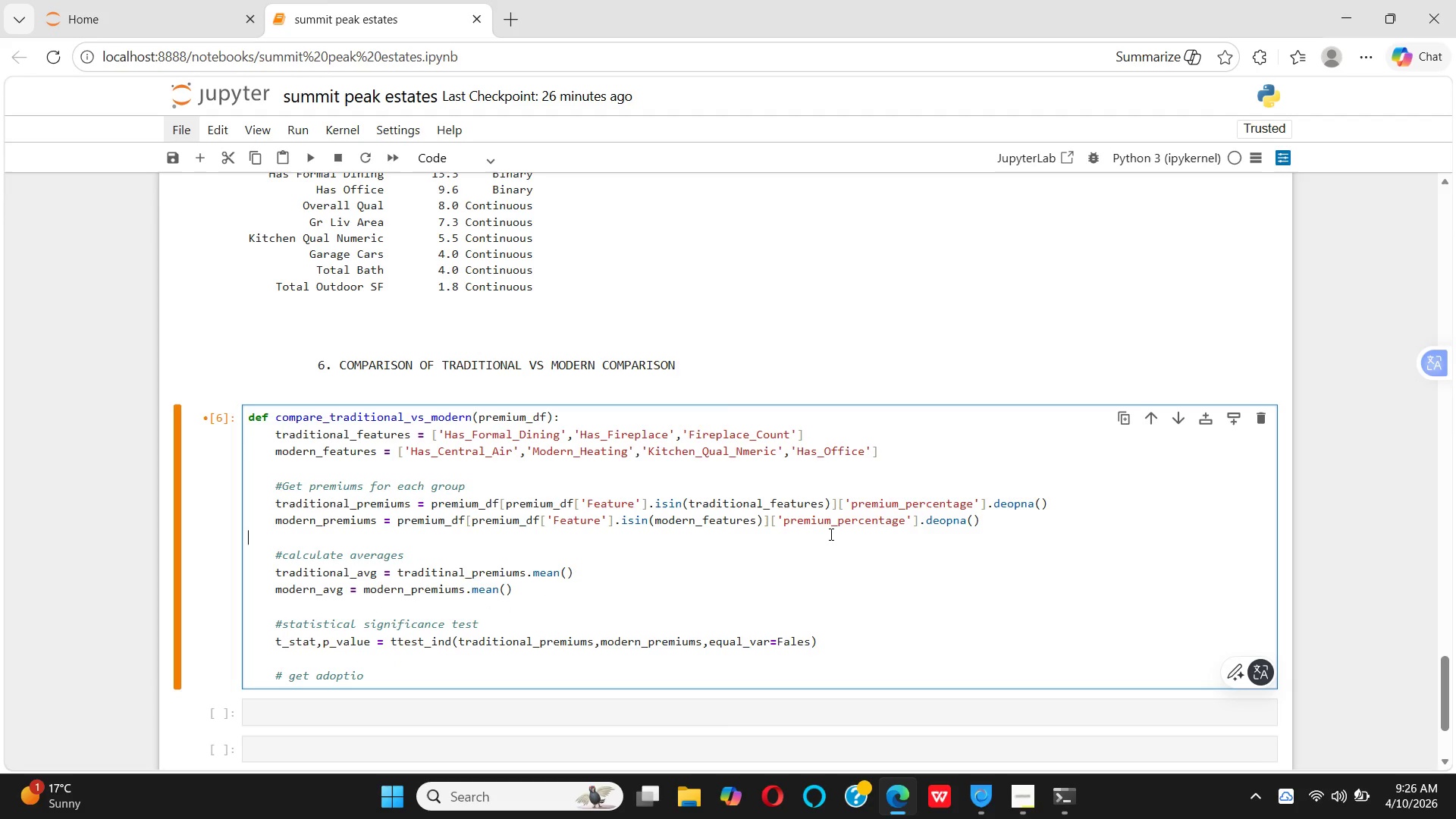 
key(Control+Z)
 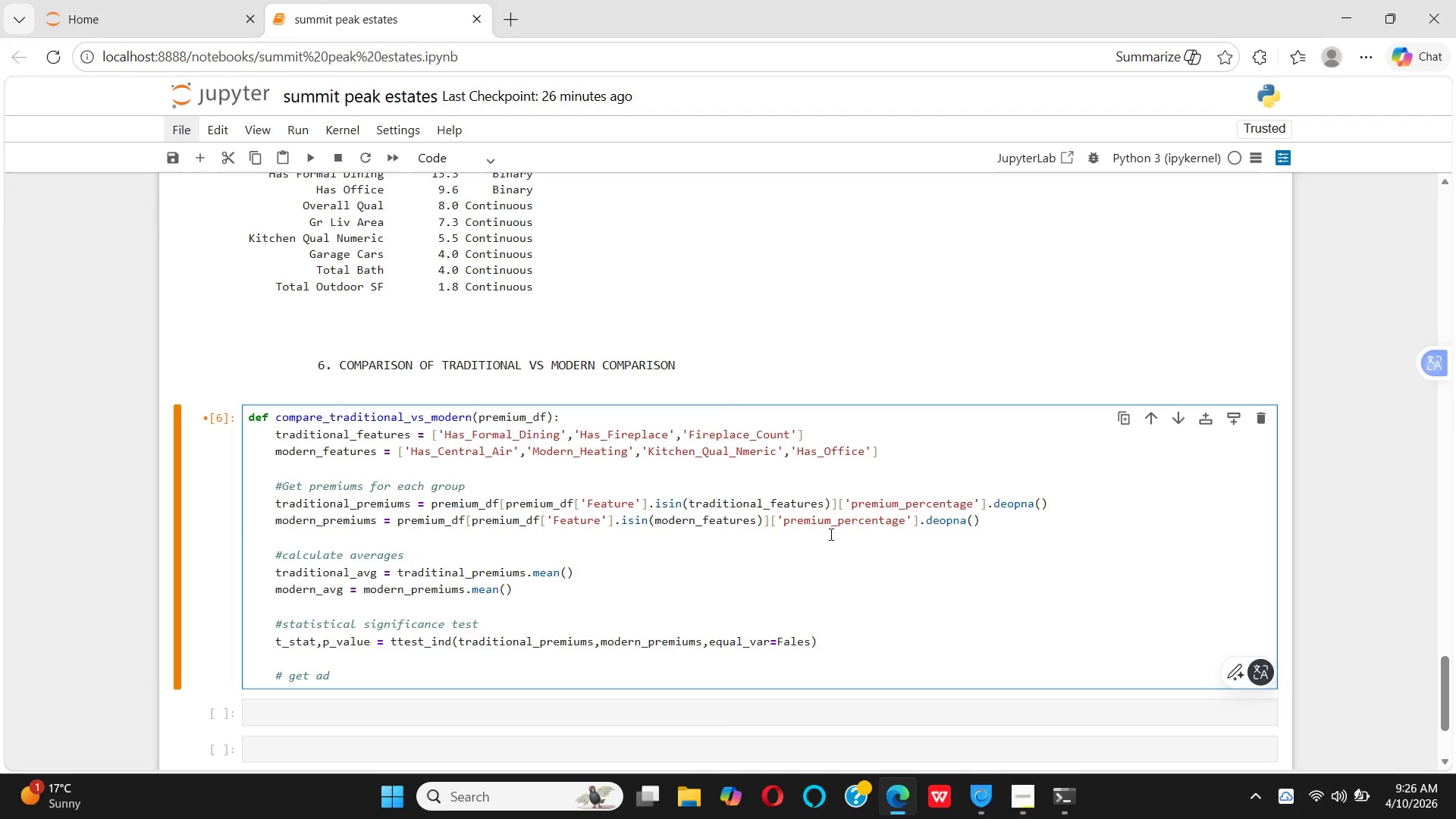 
type(option )
 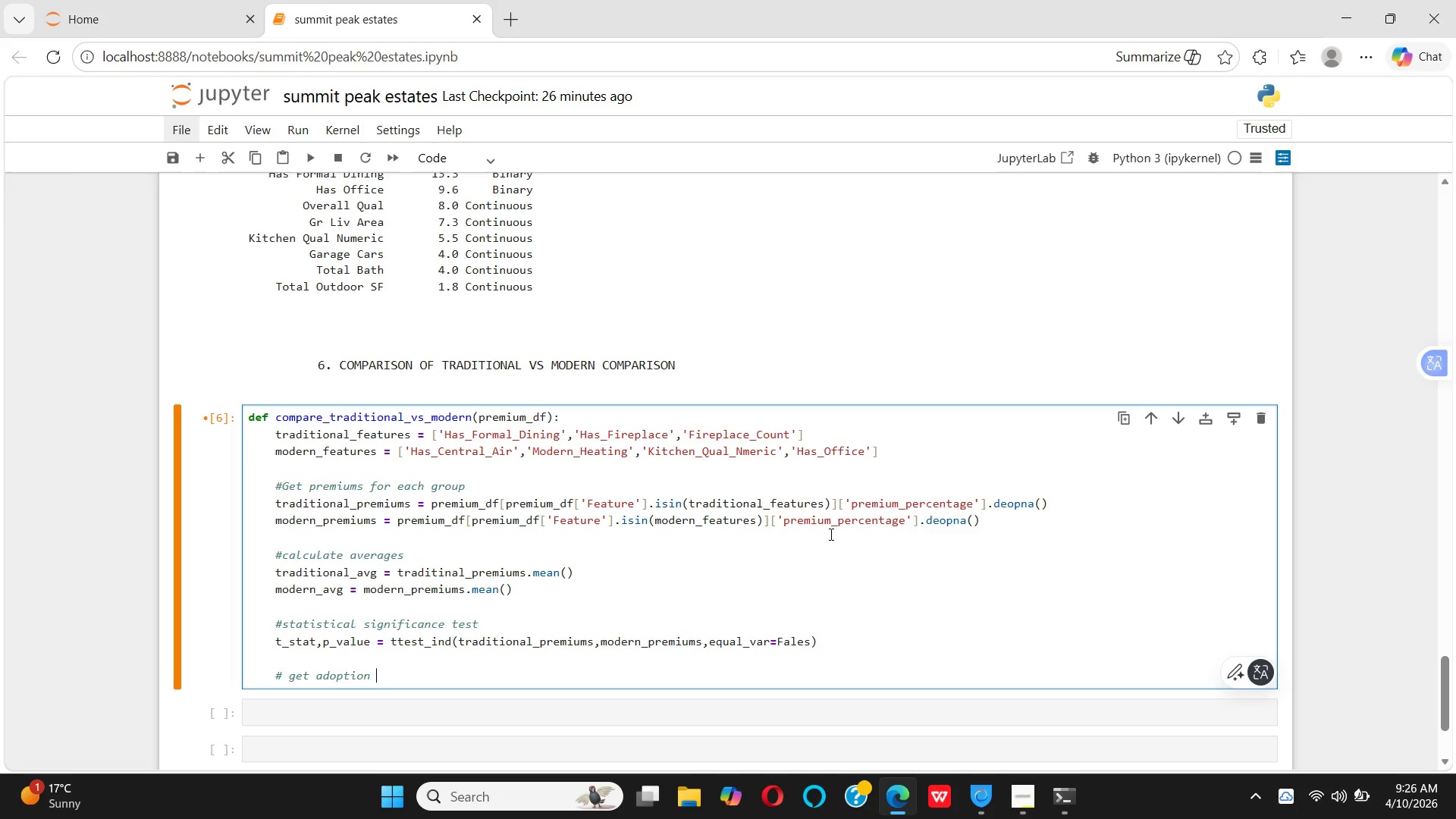 
type(rates)
 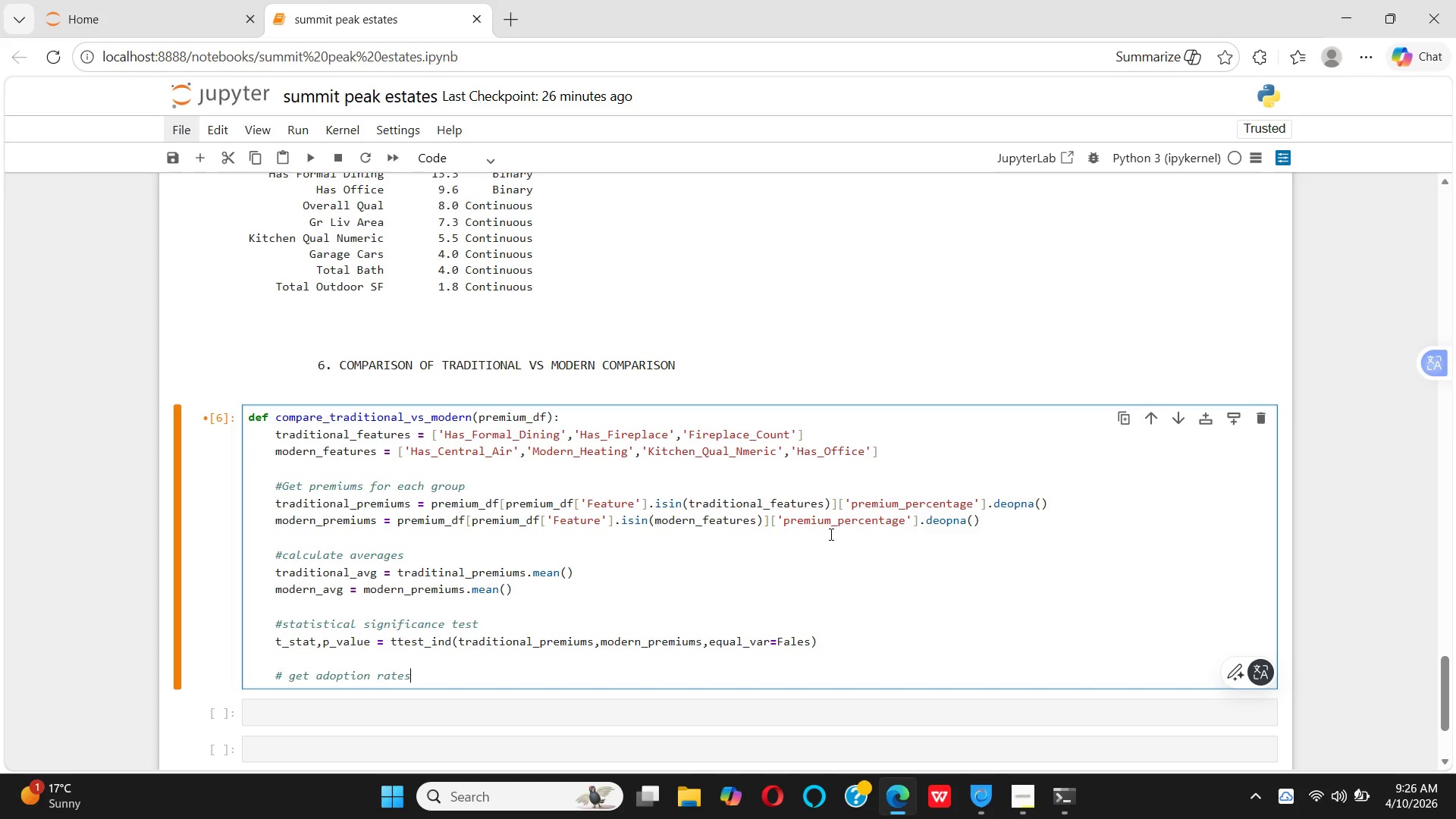 
key(Enter)
 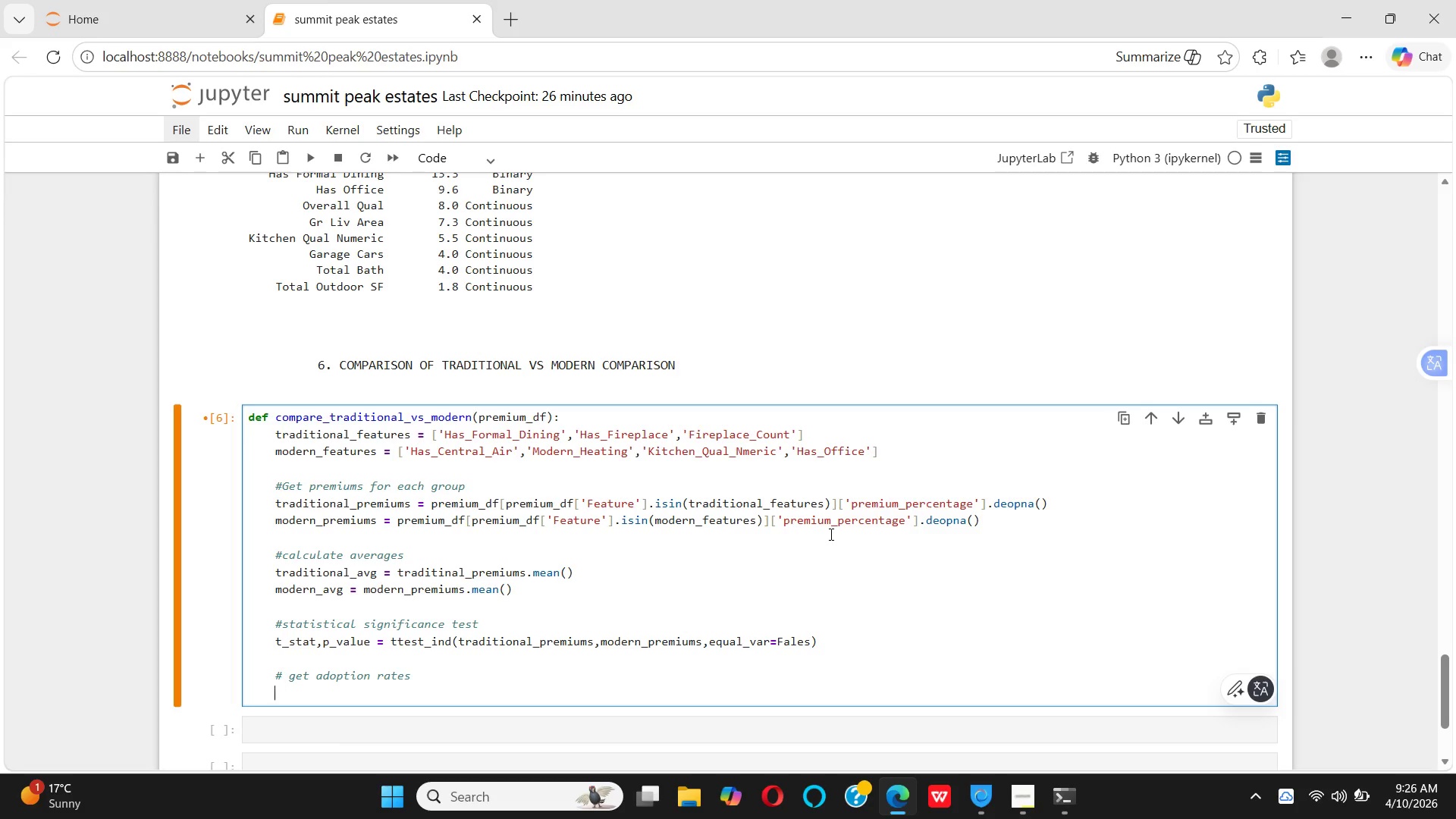 
type(r)
key(Backspace)
type(tradit)
 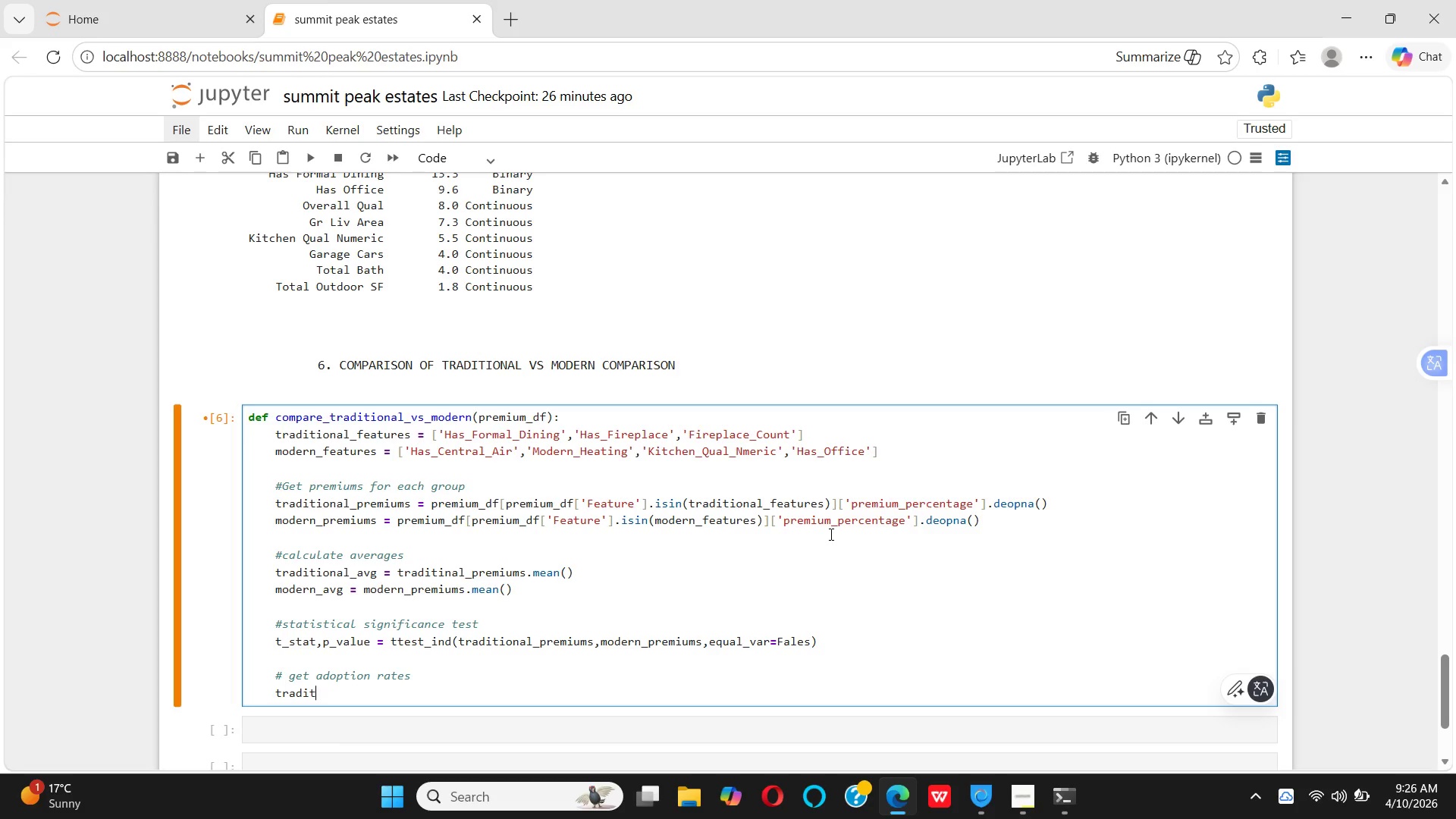 
type(inal_)
 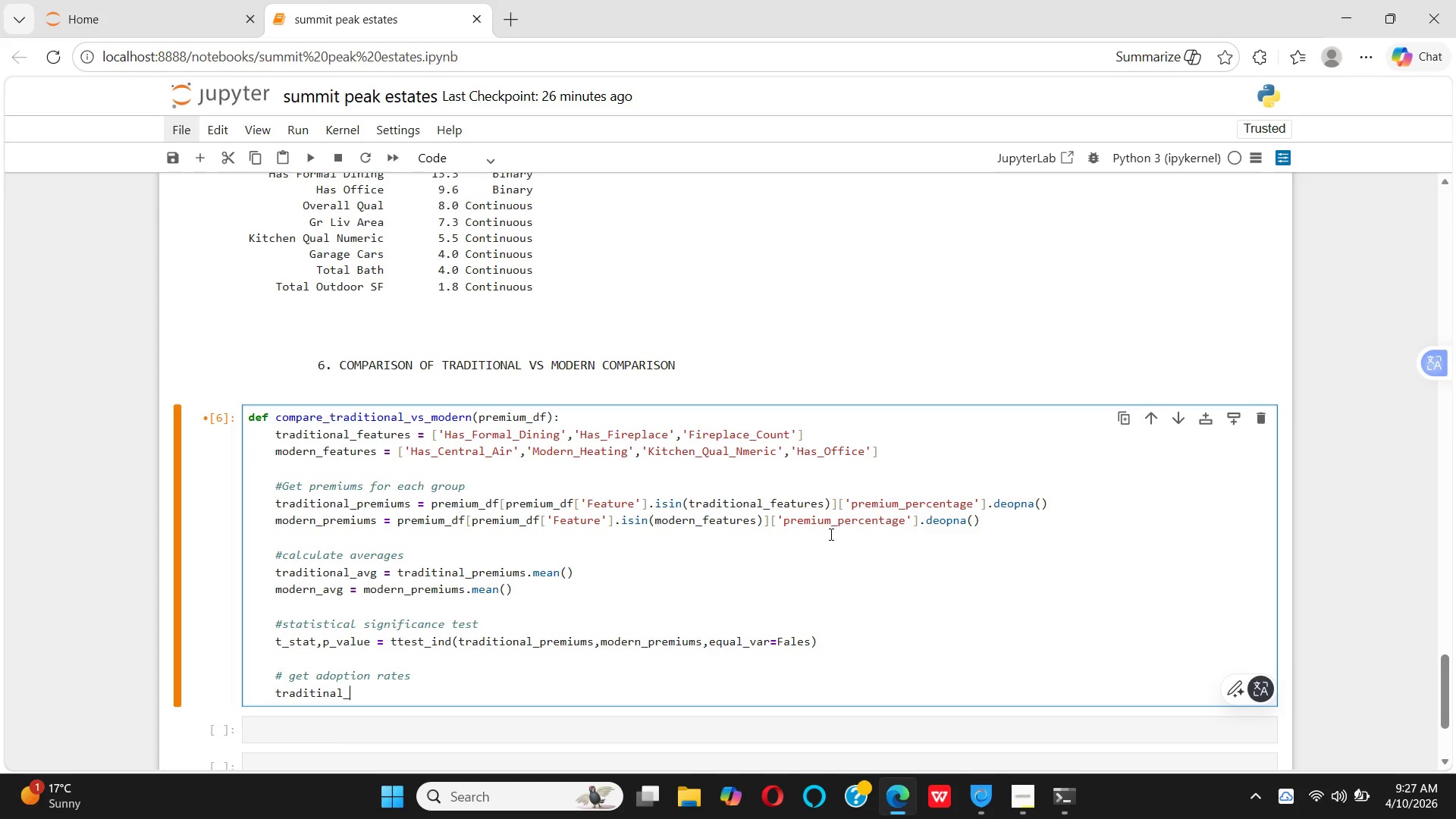 
wait(11.64)
 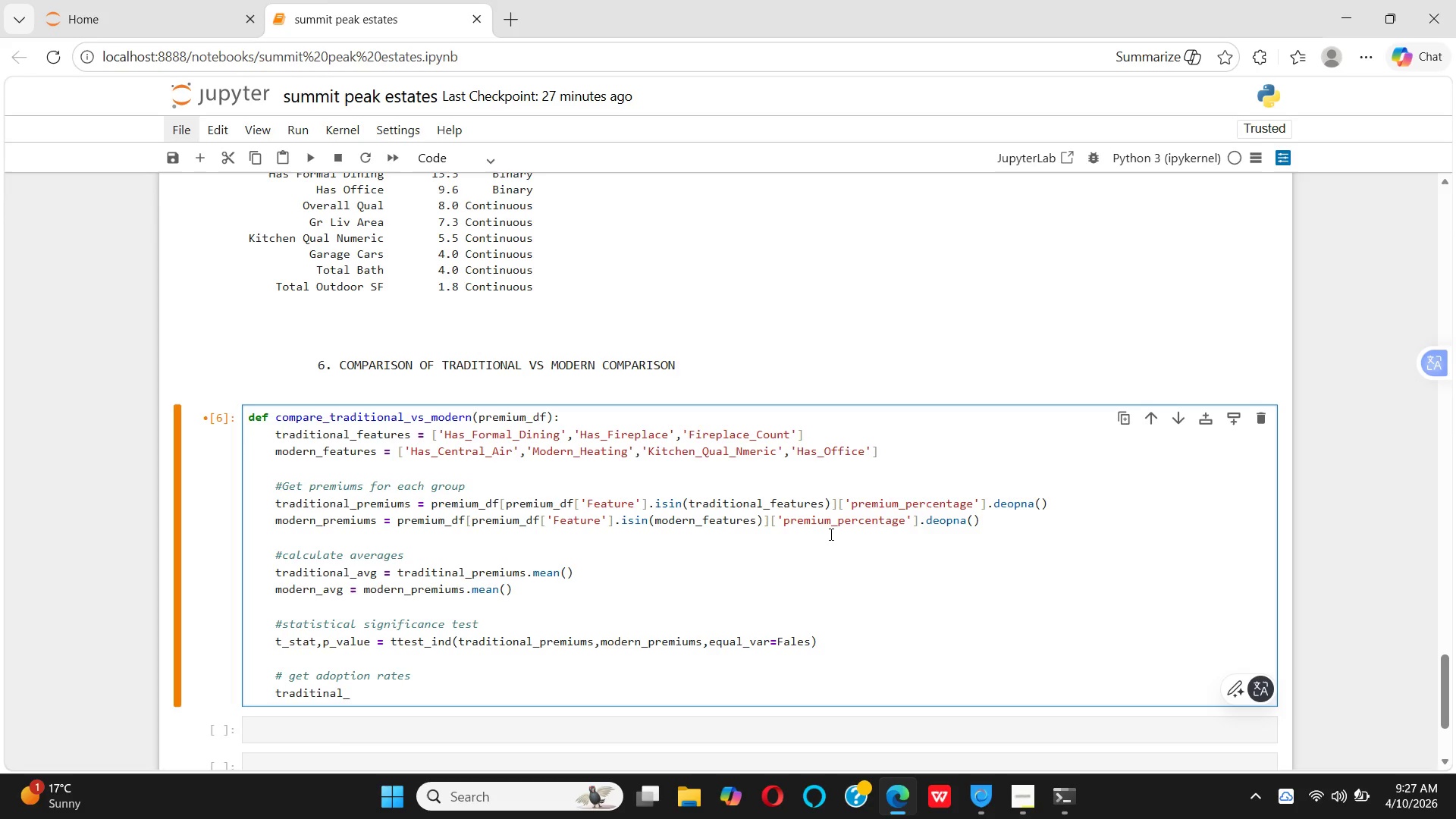 
key(ArrowLeft)
 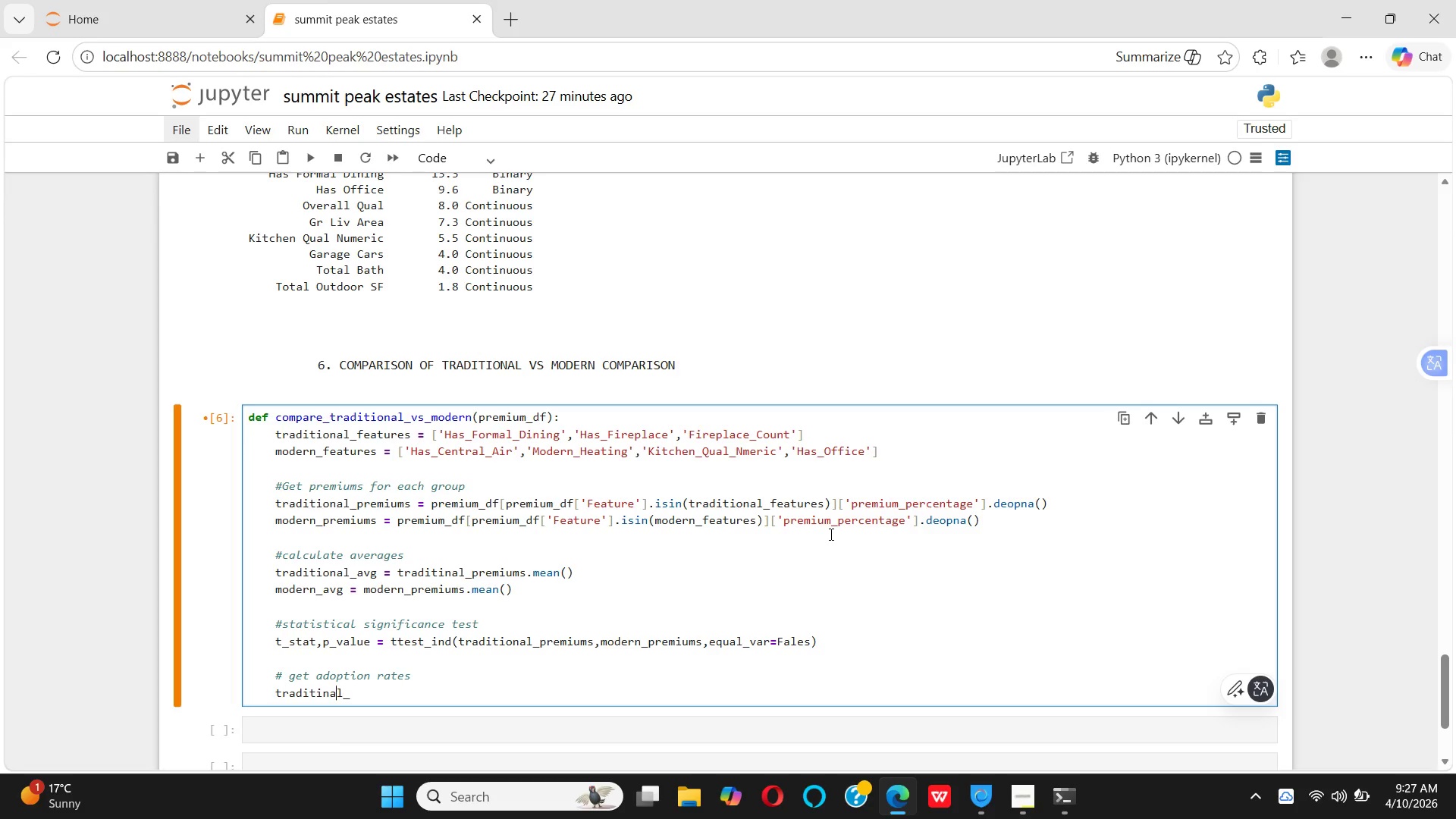 
key(ArrowLeft)
 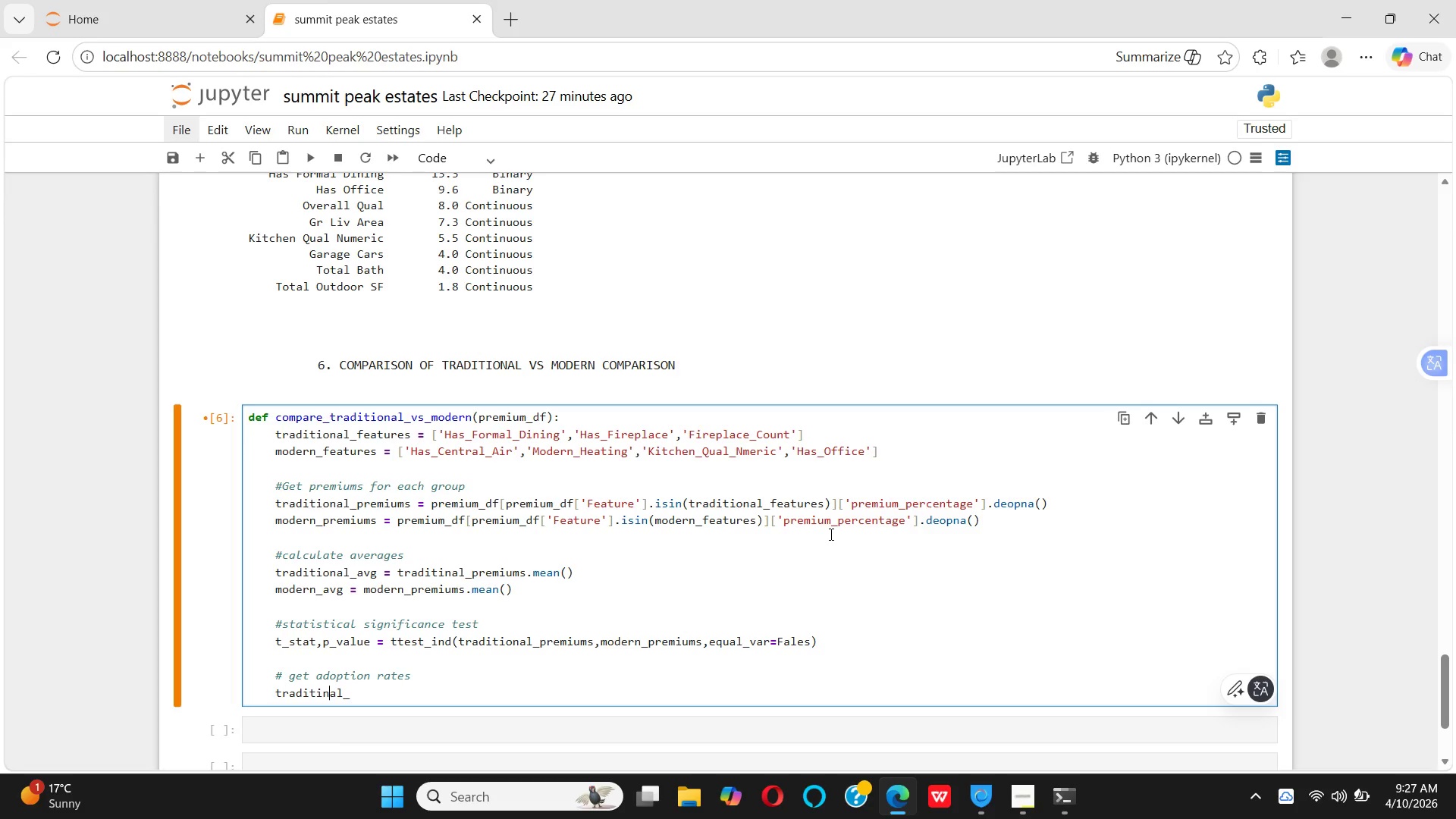 
key(ArrowLeft)
 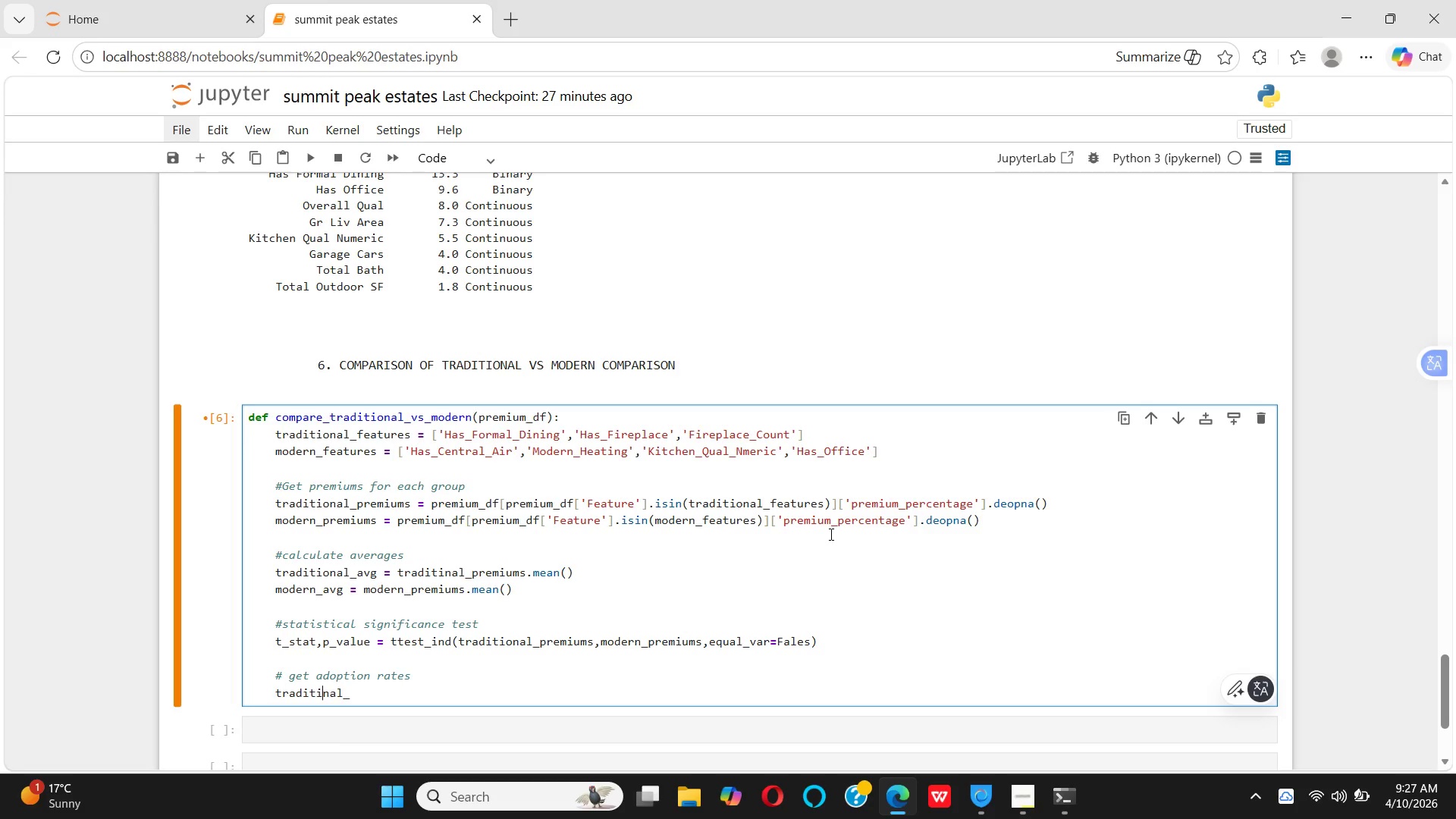 
key(ArrowLeft)
 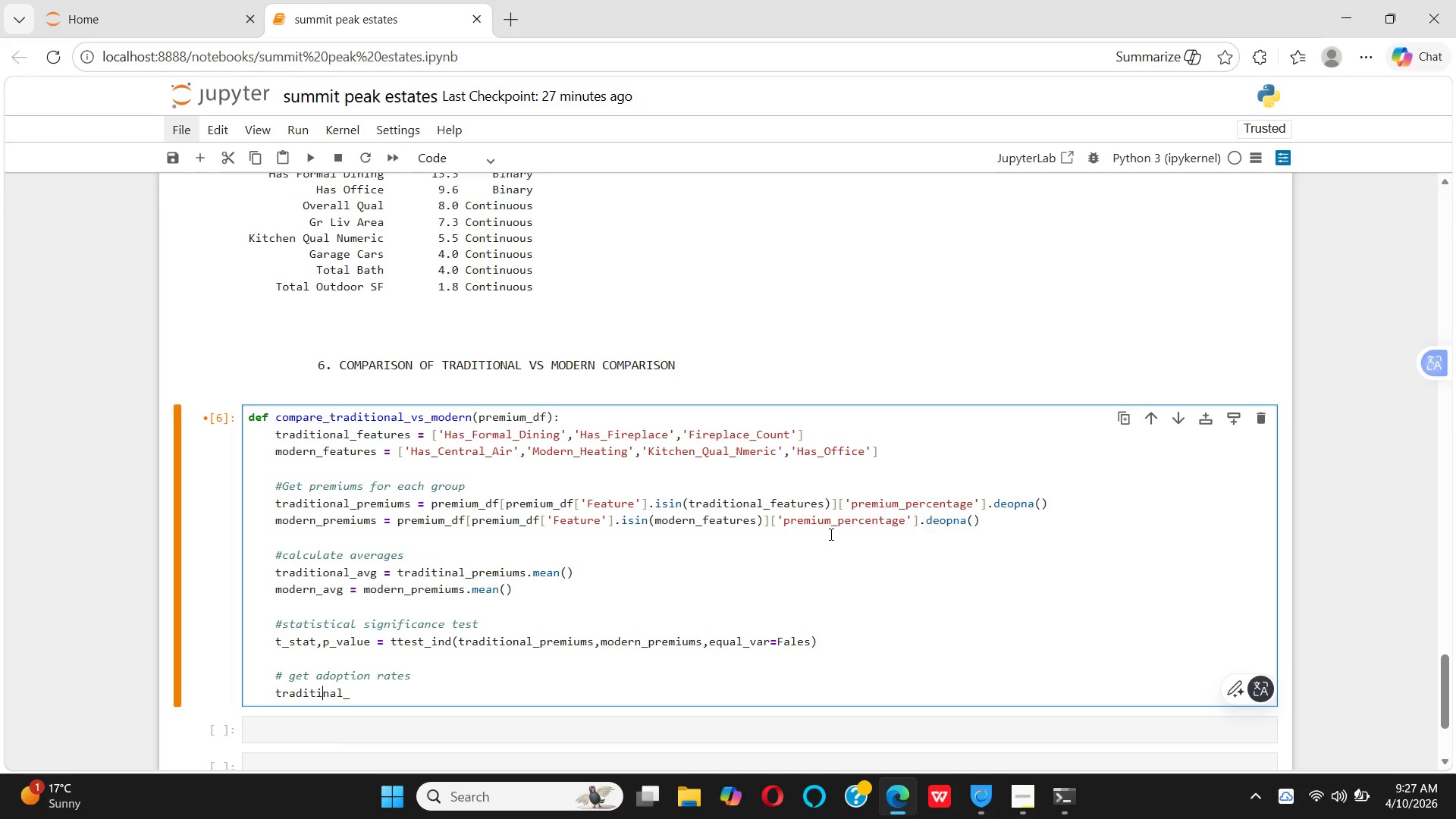 
key(O)
 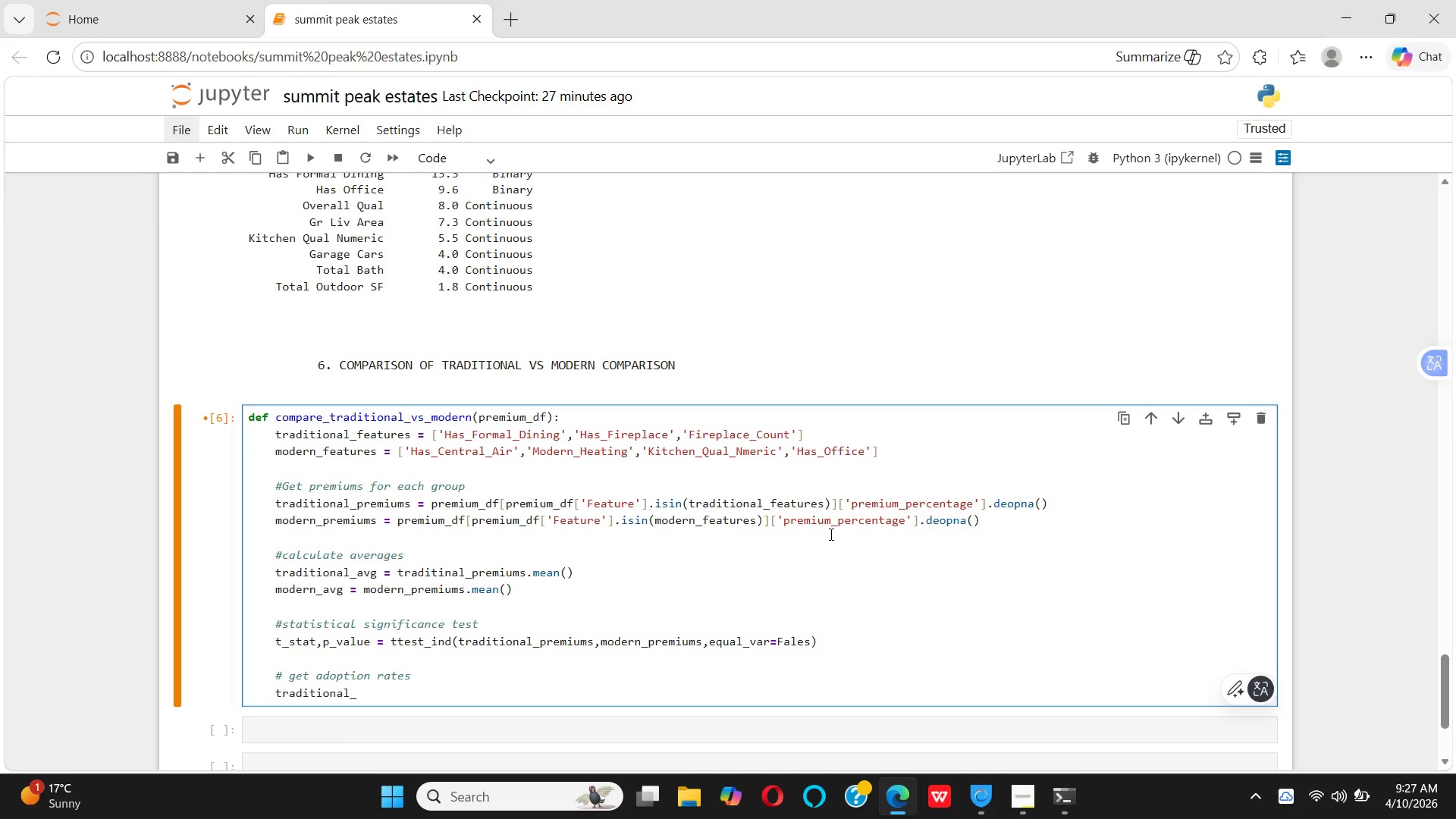 
key(ArrowRight)
 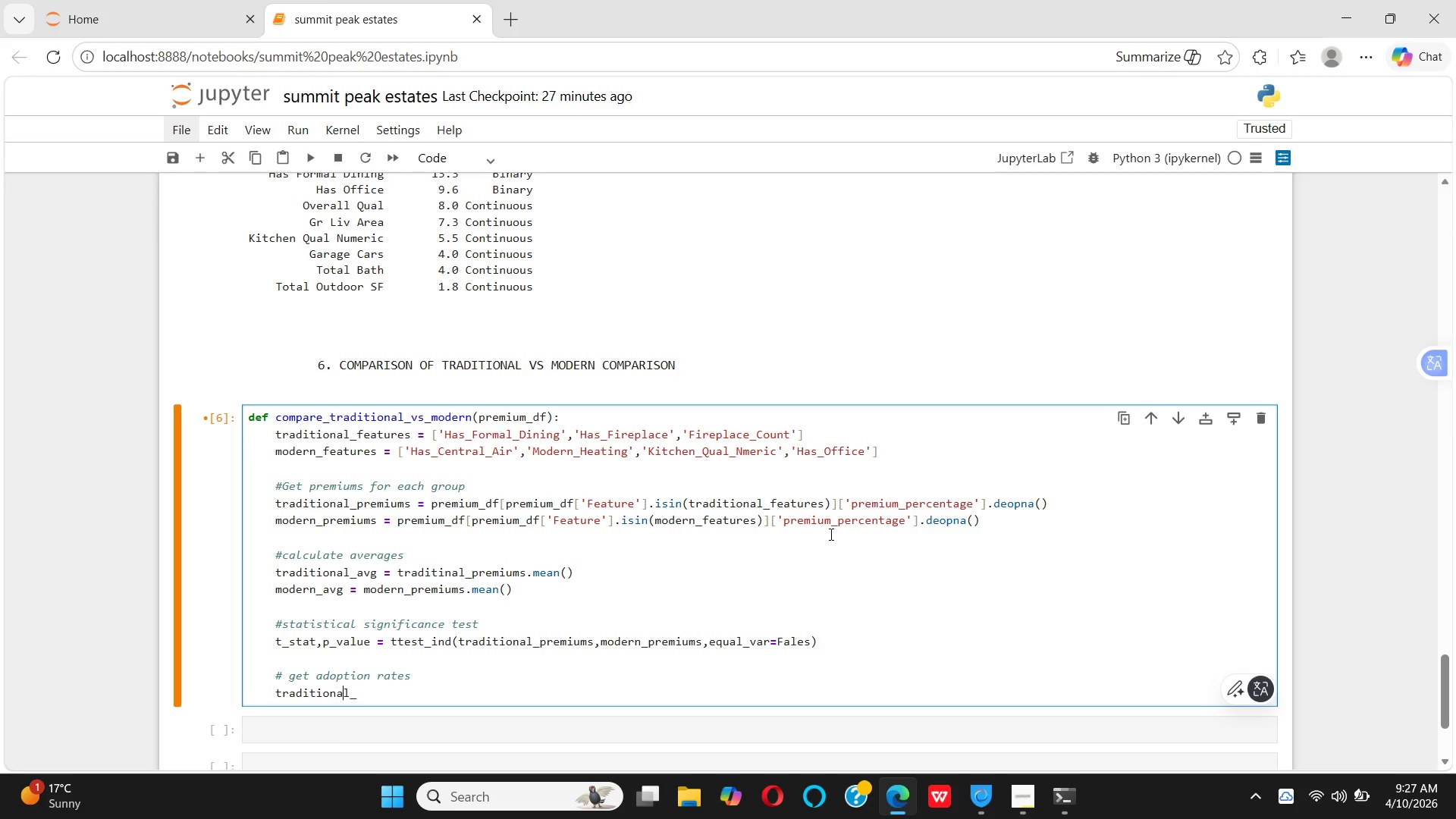 
key(ArrowRight)
 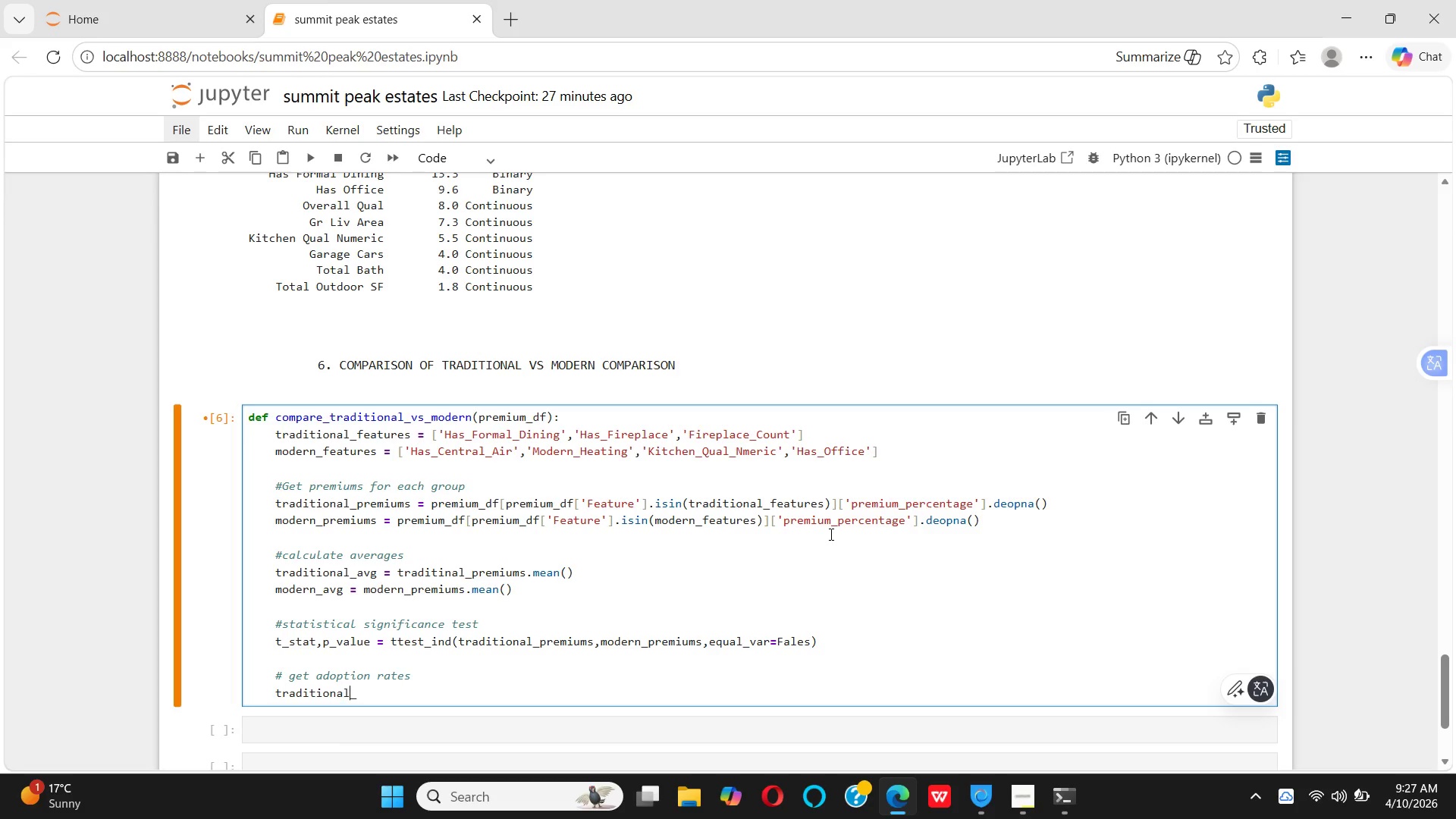 
key(ArrowRight)
 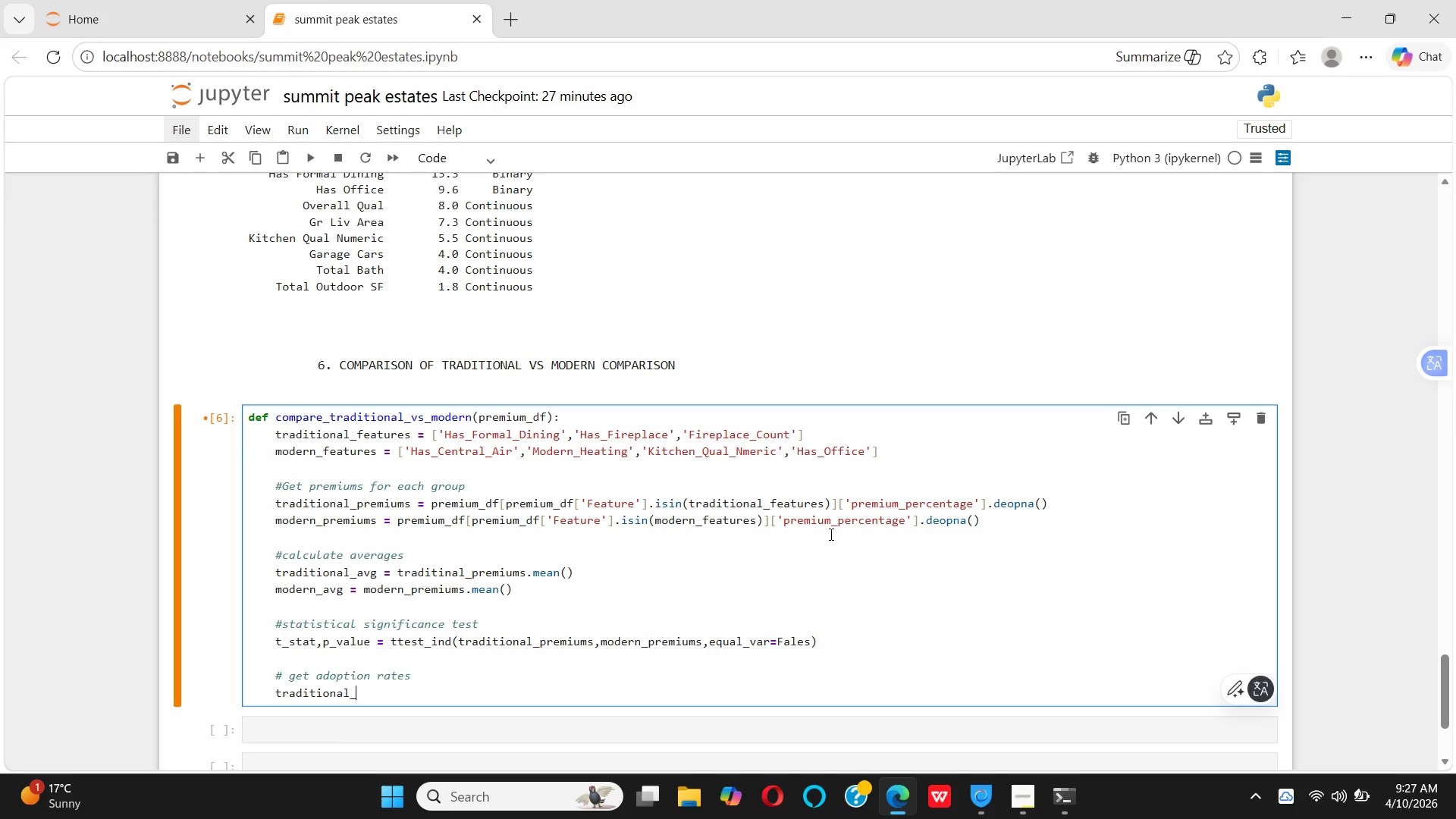 
key(ArrowRight)
 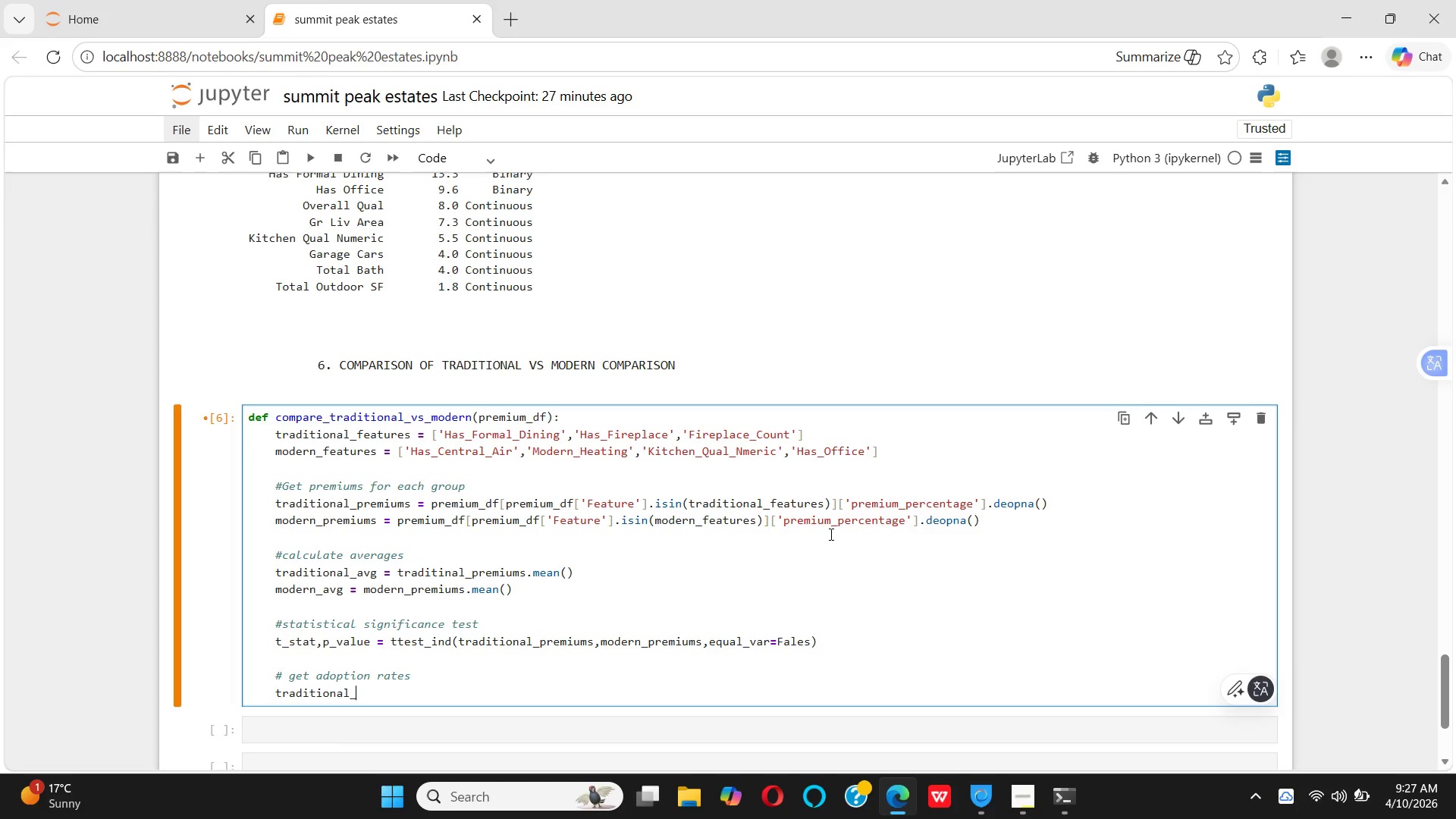 
wait(11.41)
 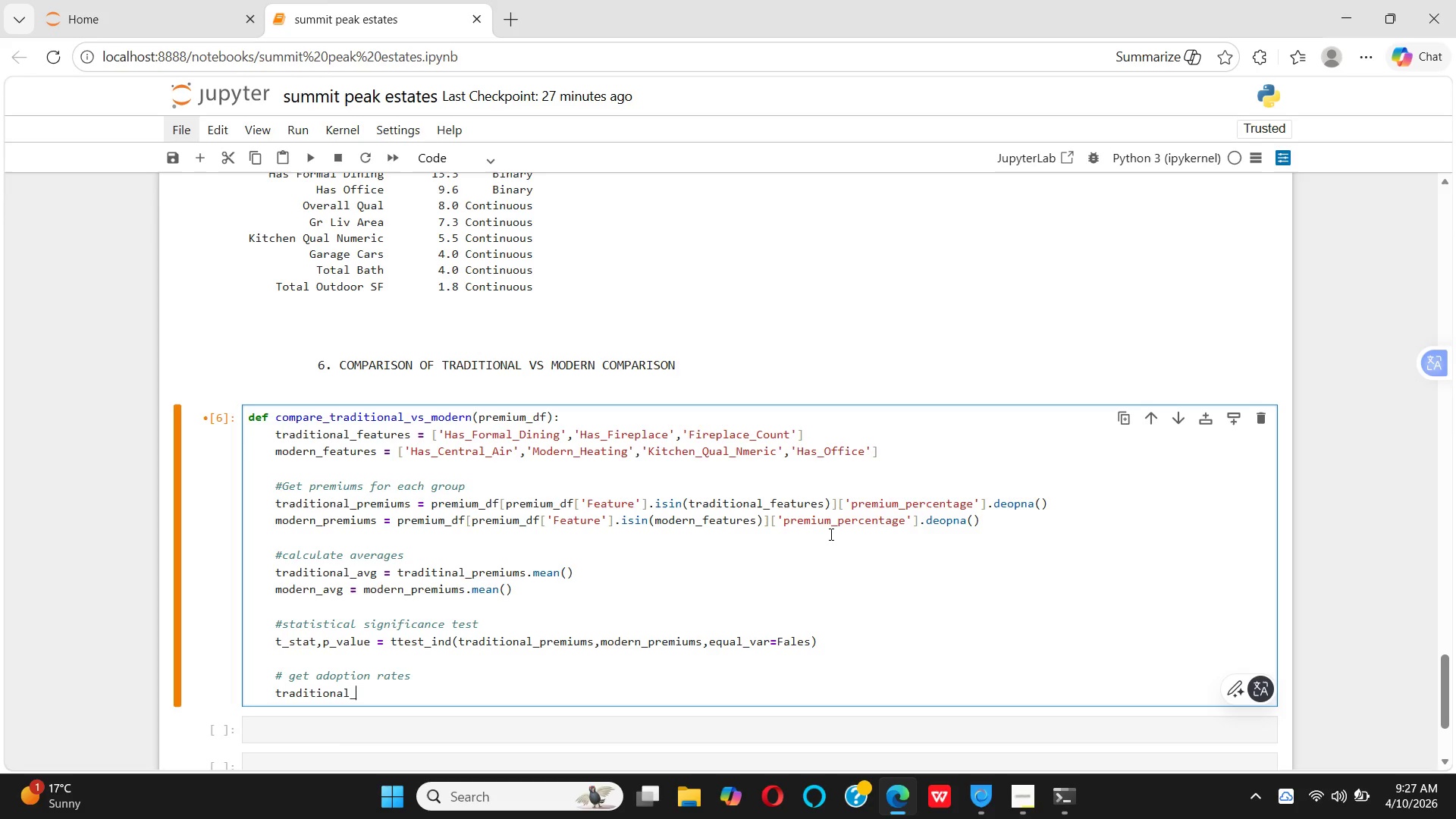 
type(adoption = premium_df[[)
key(Backspace)
type(])
 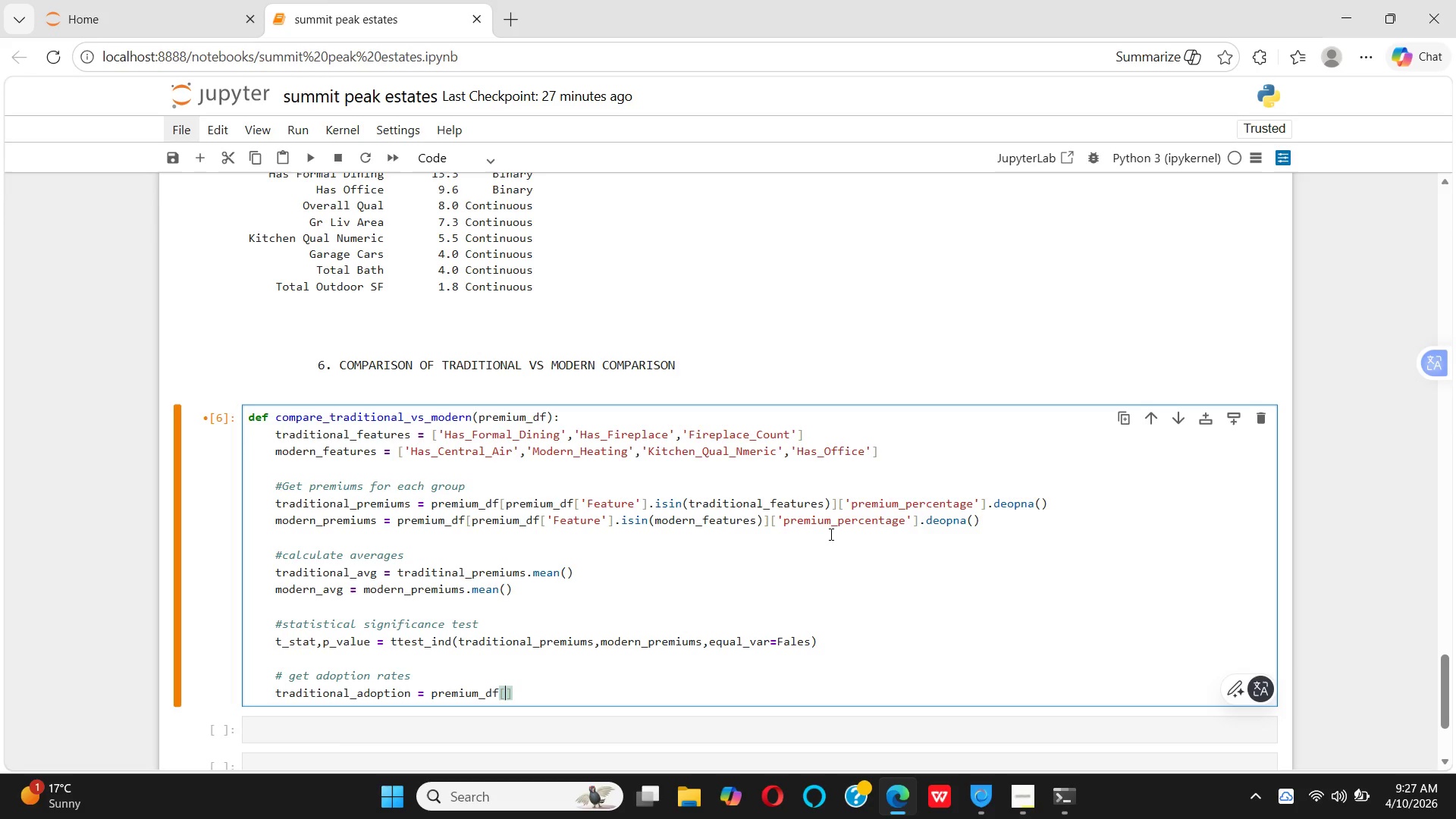 
 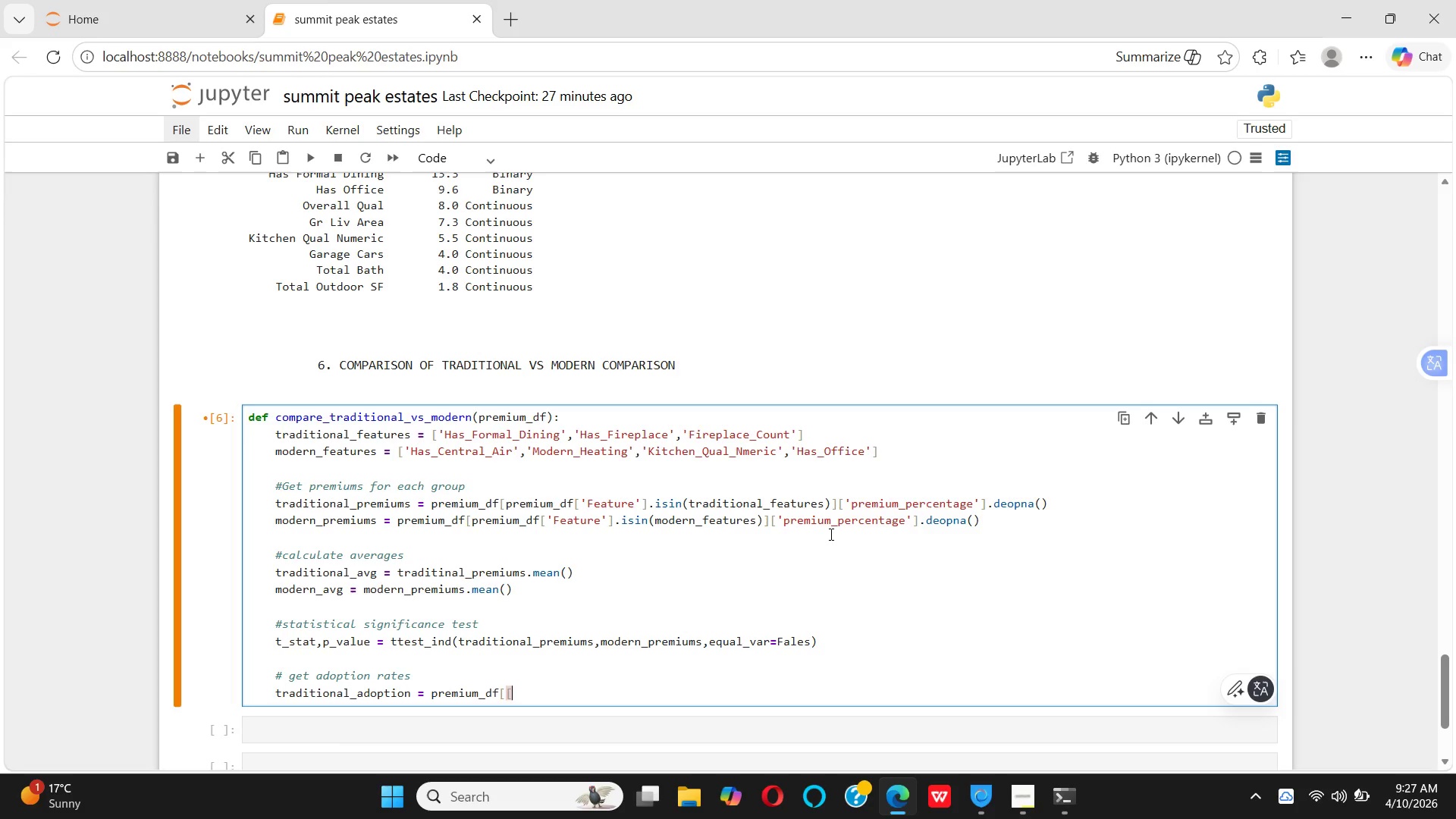 
key(ArrowLeft)
 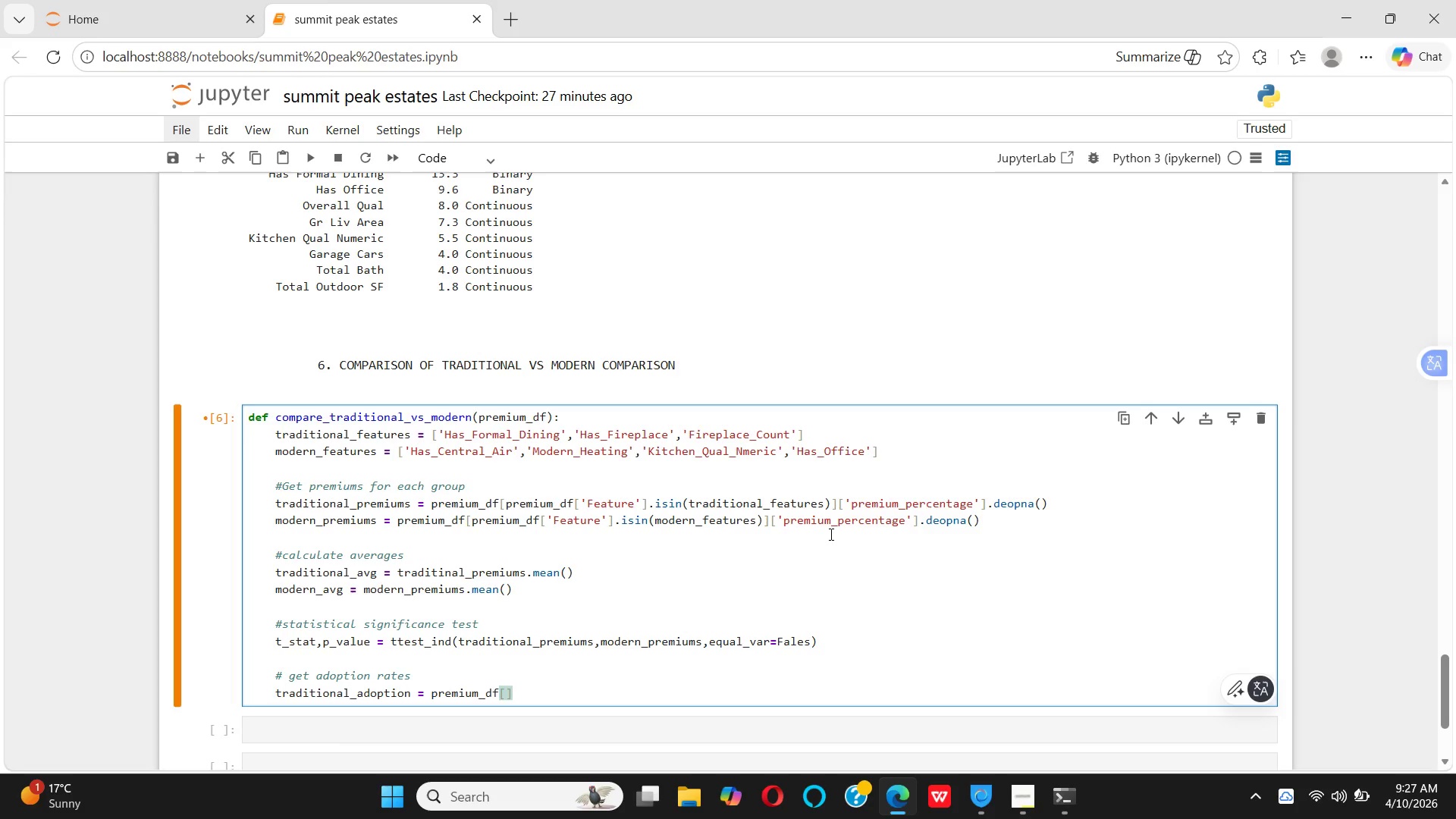 
type(prenium_df)
 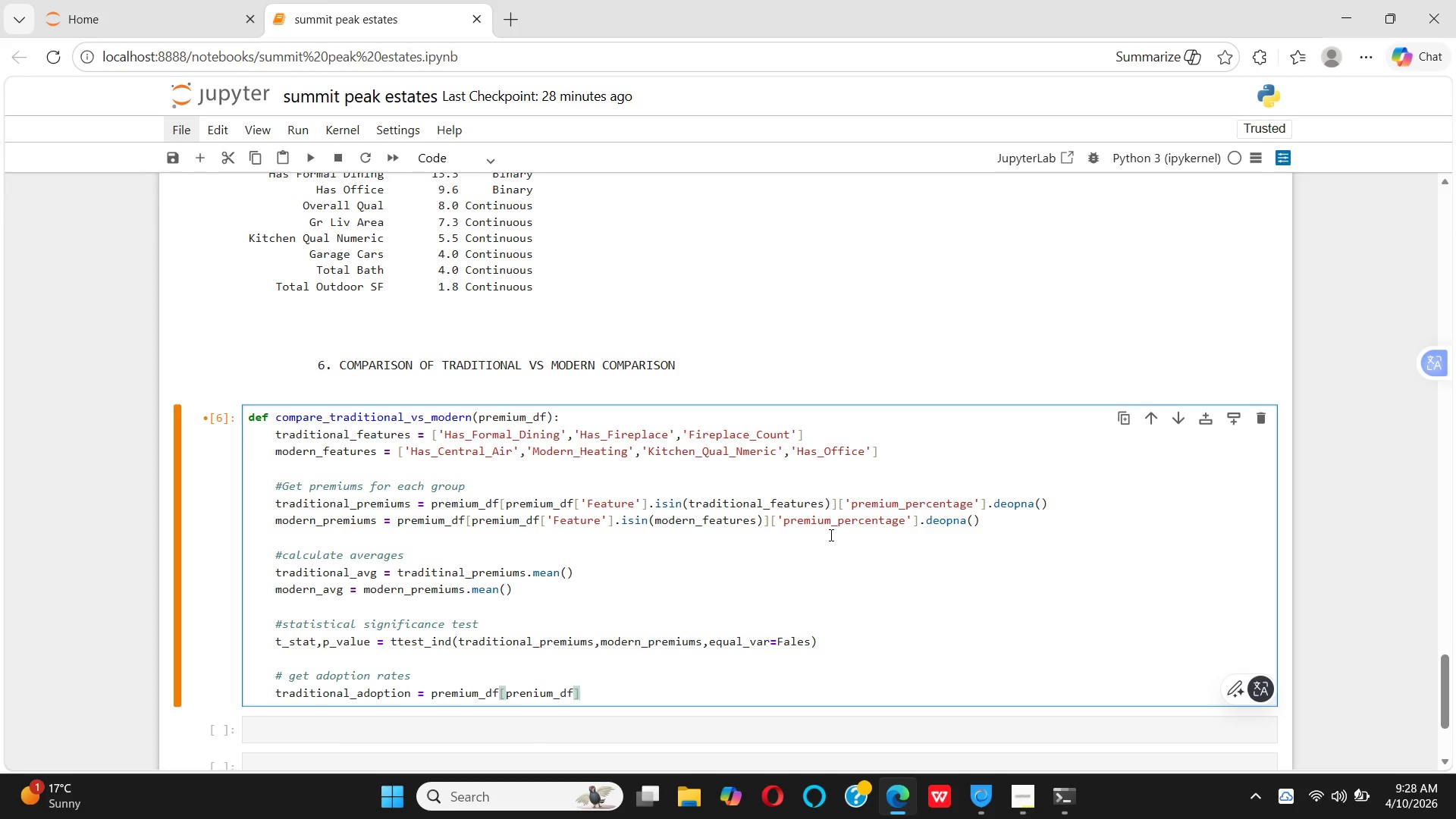 
key(BracketLeft)
 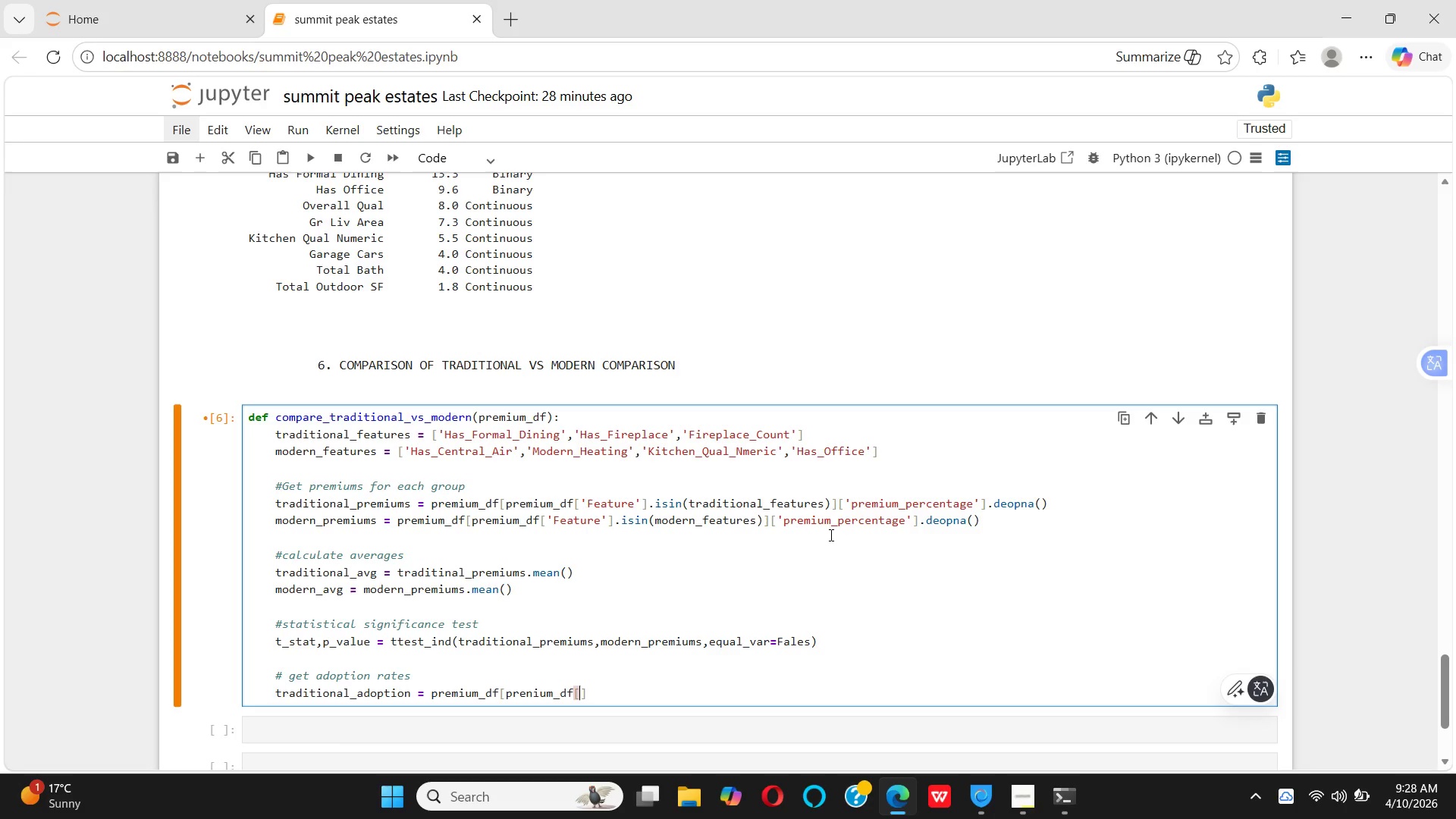 
key(Quote)
 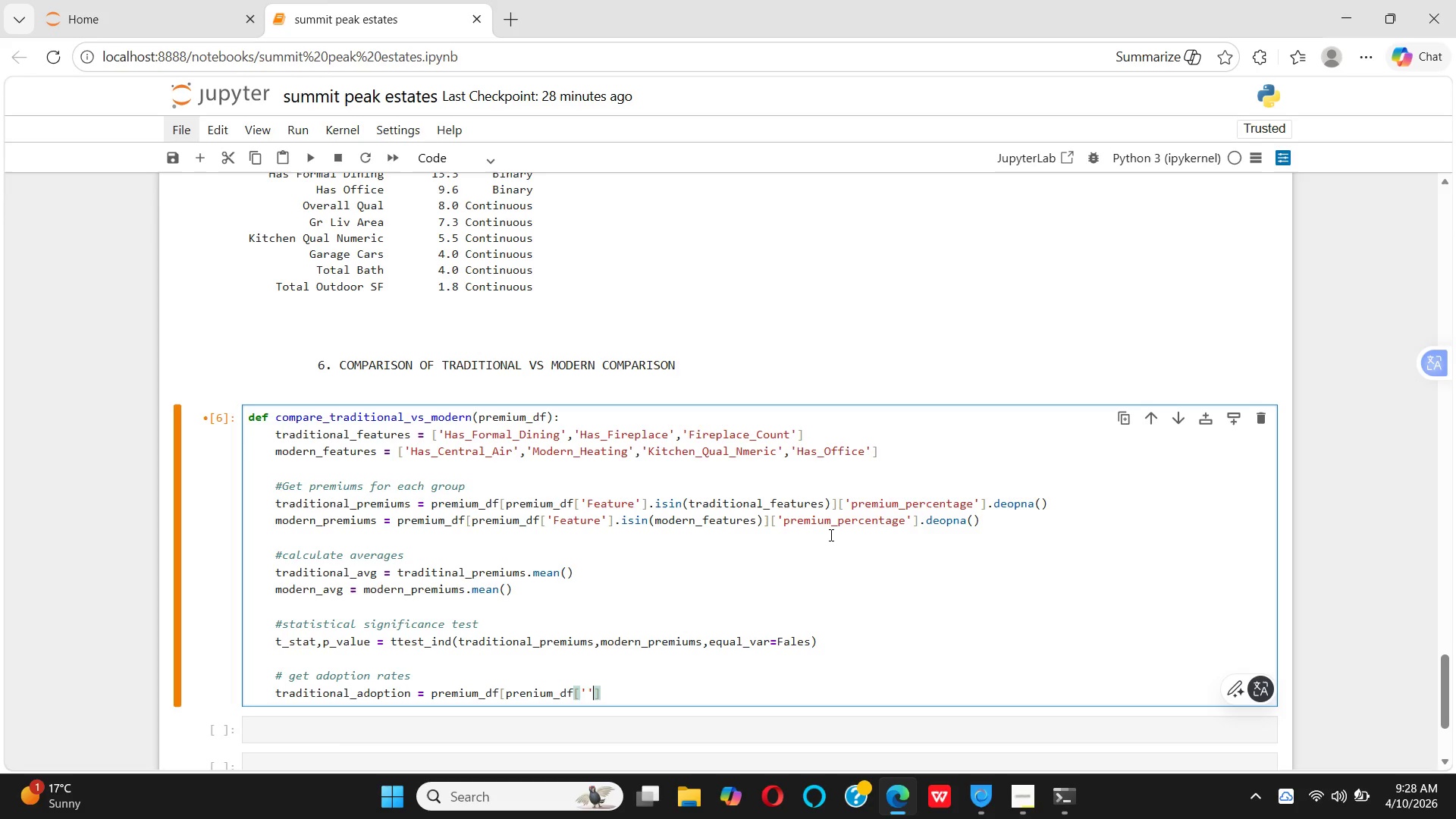 
key(Quote)
 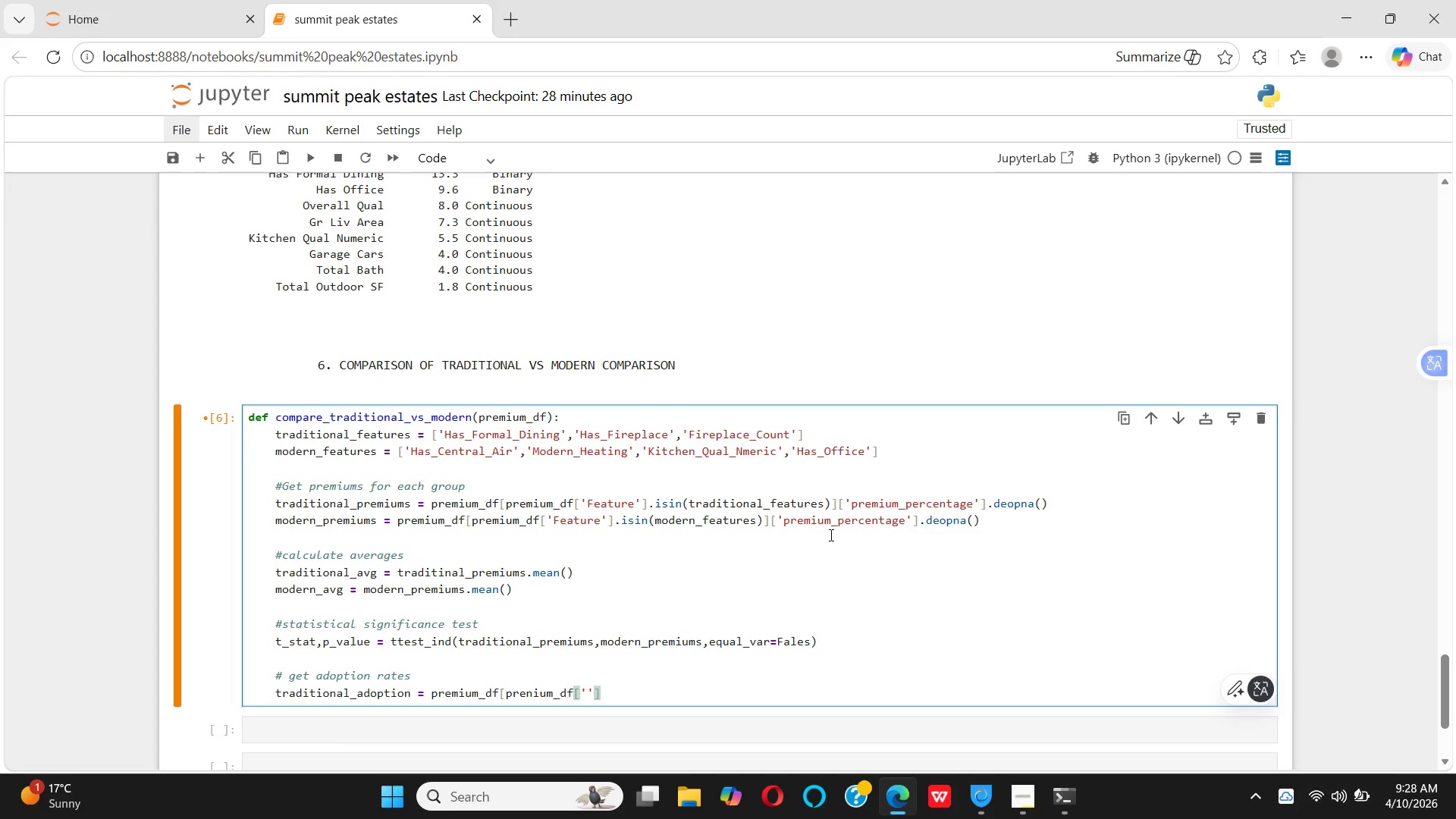 
key(ArrowLeft)
 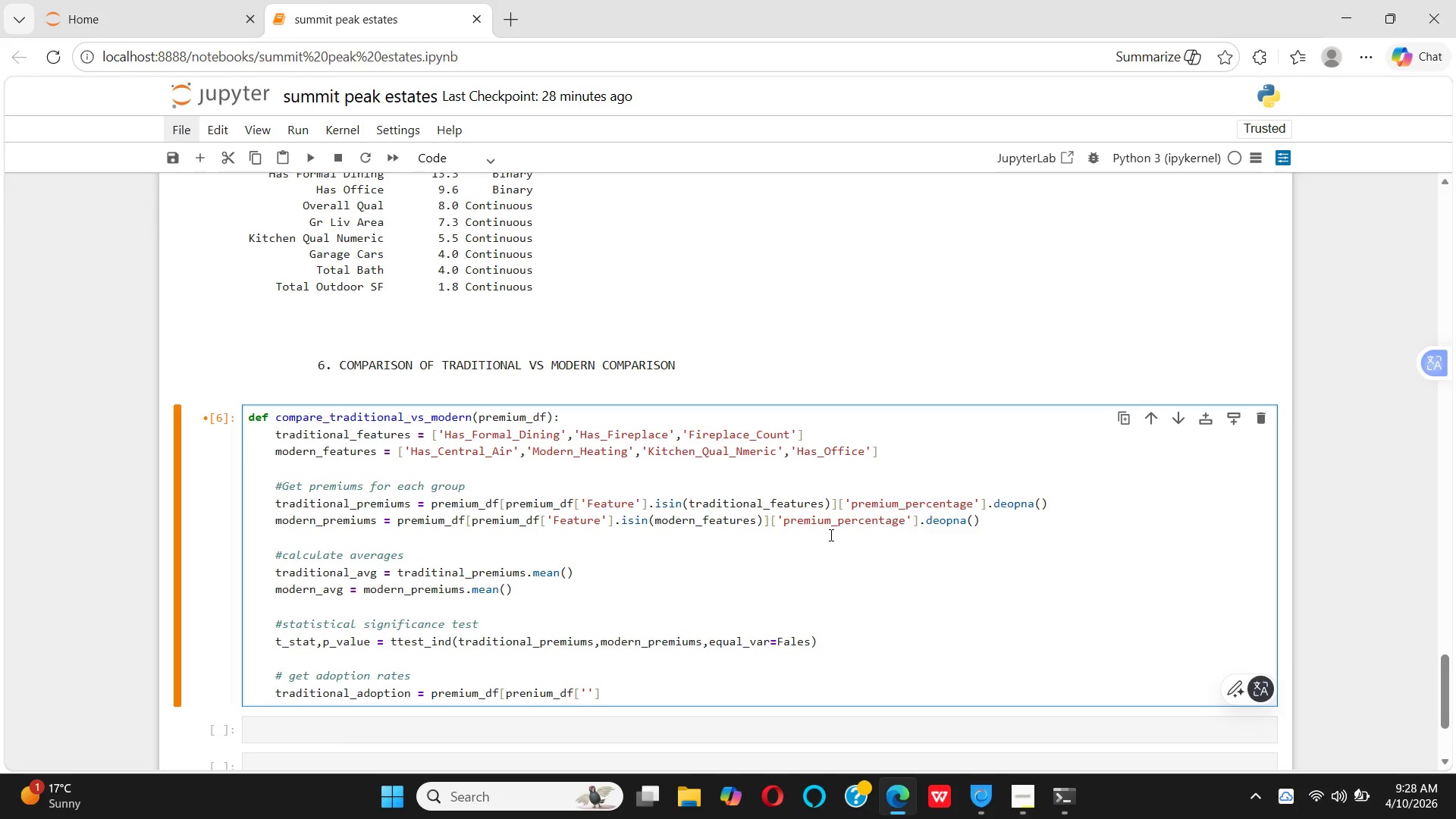 
type(Feture)
 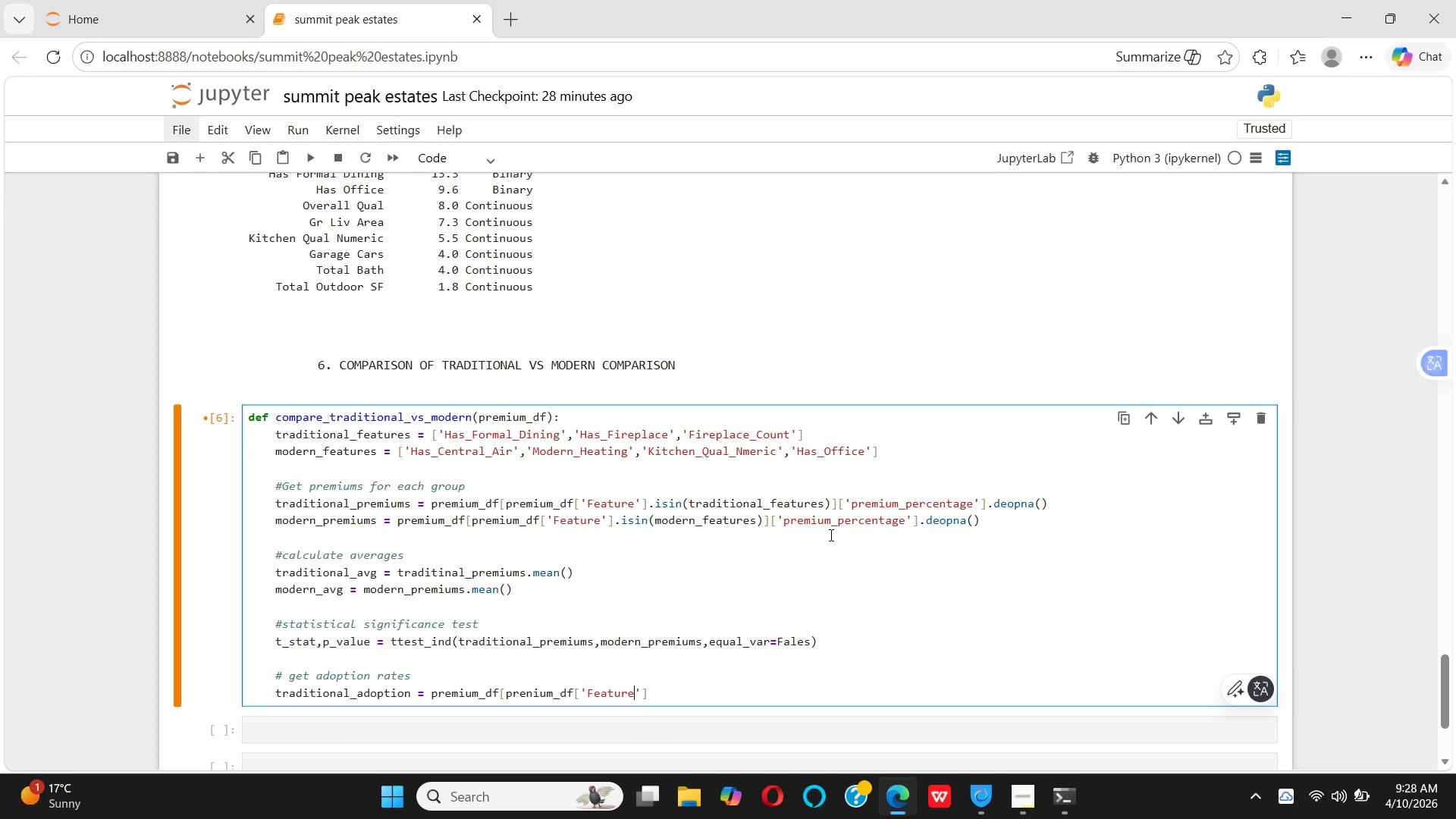 
hold_key(key=A, duration=0.31)
 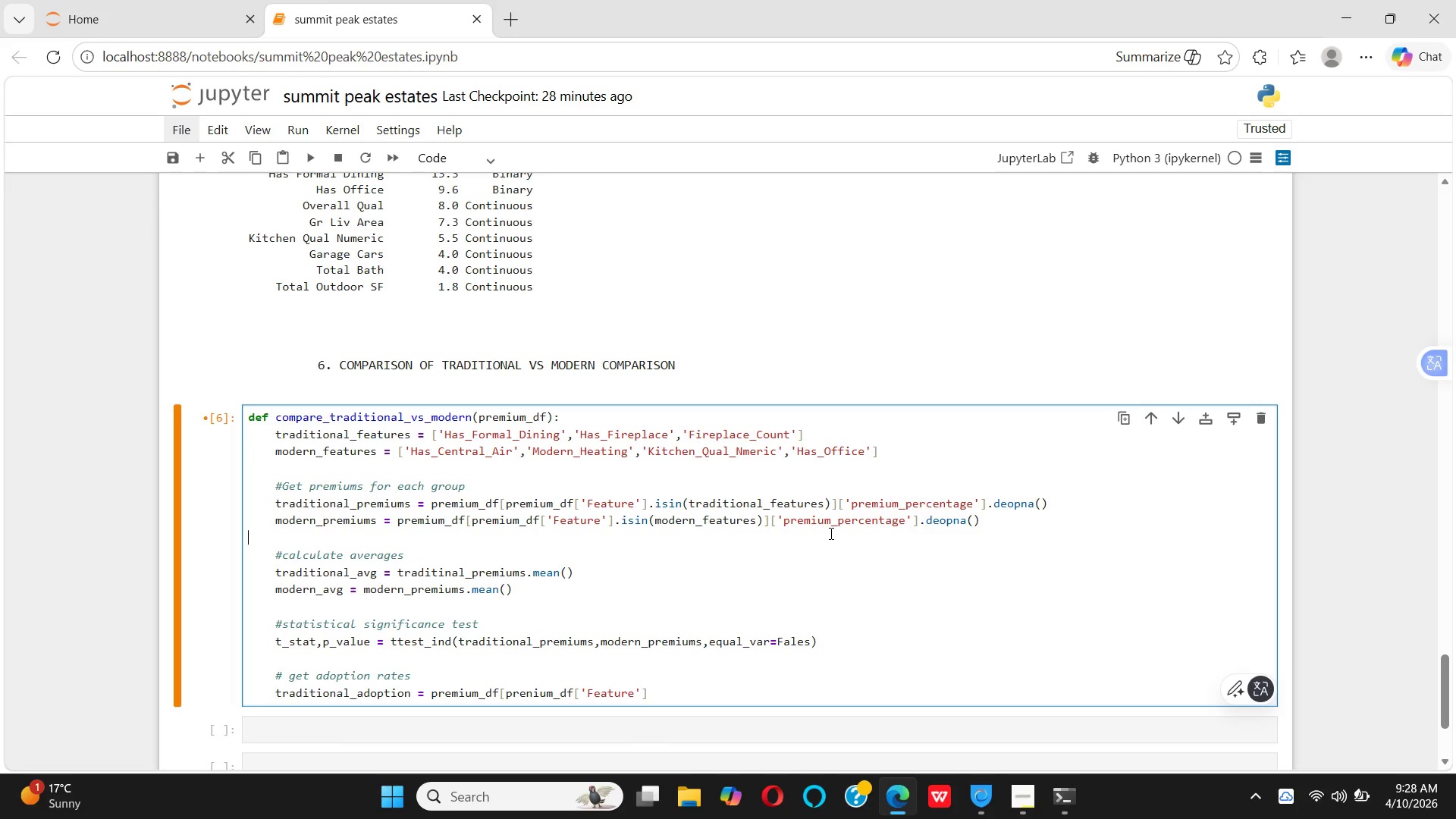 
key(ArrowRight)
 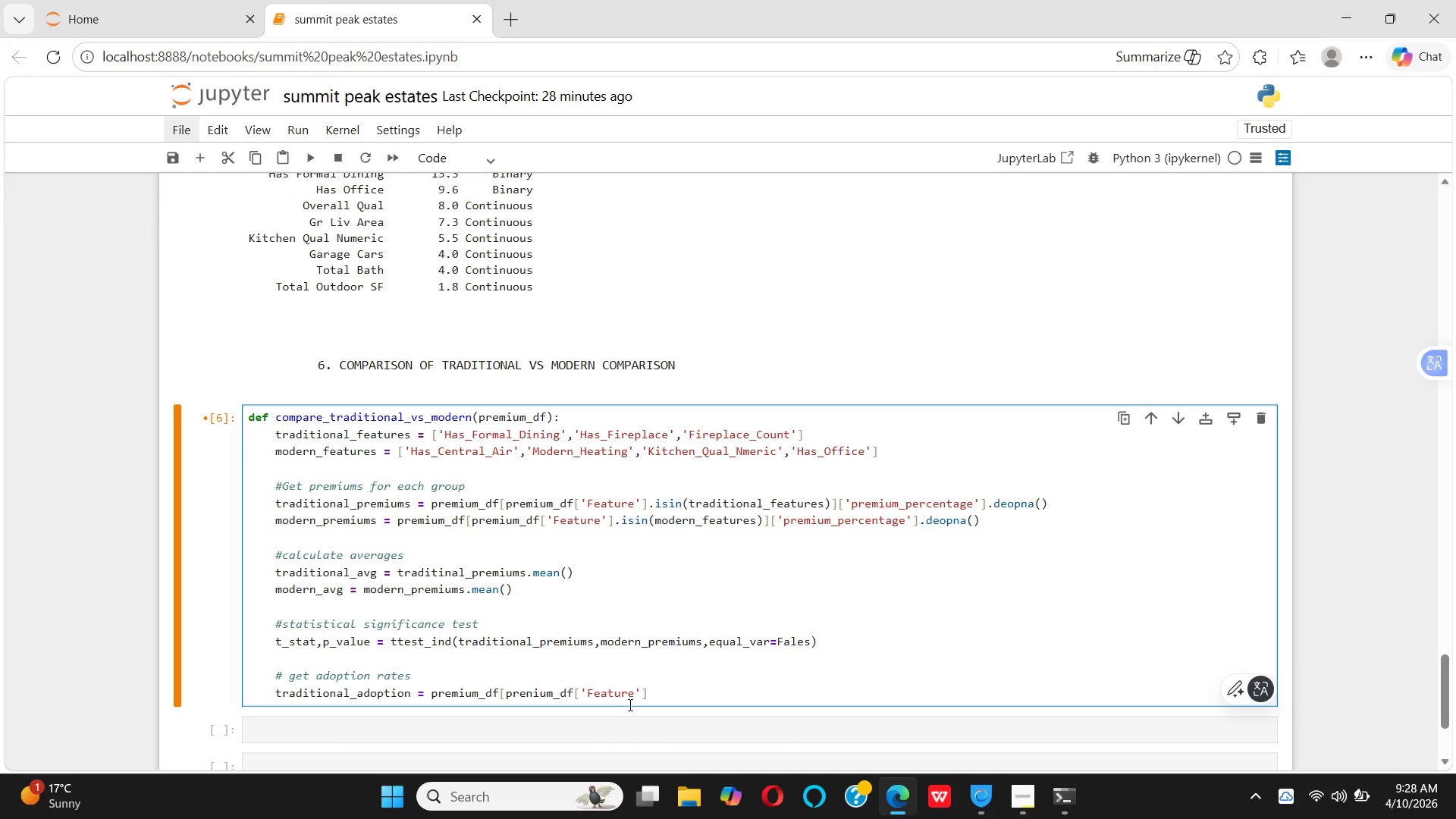 
left_click([646, 691])
 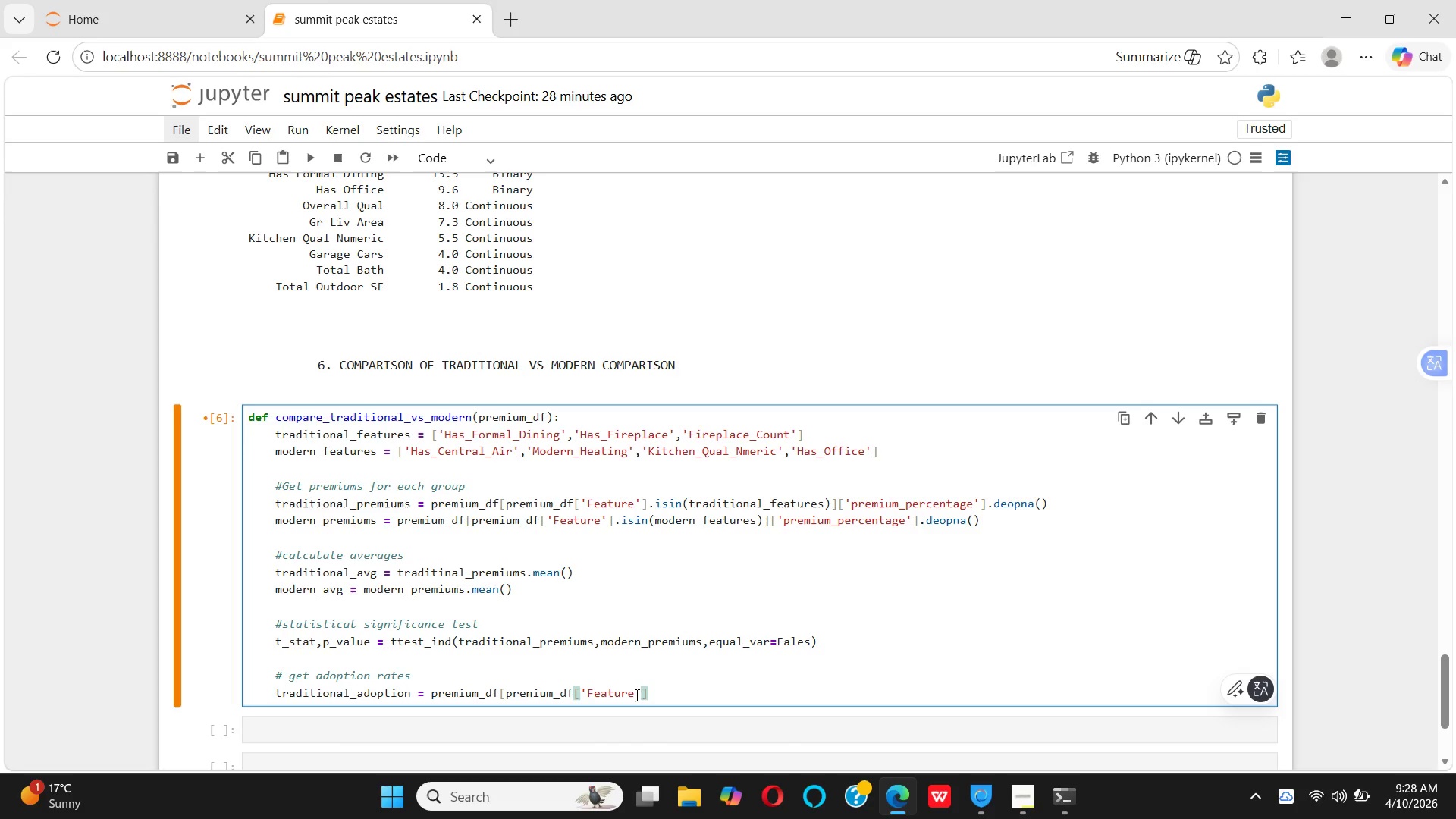 
left_click([635, 695])
 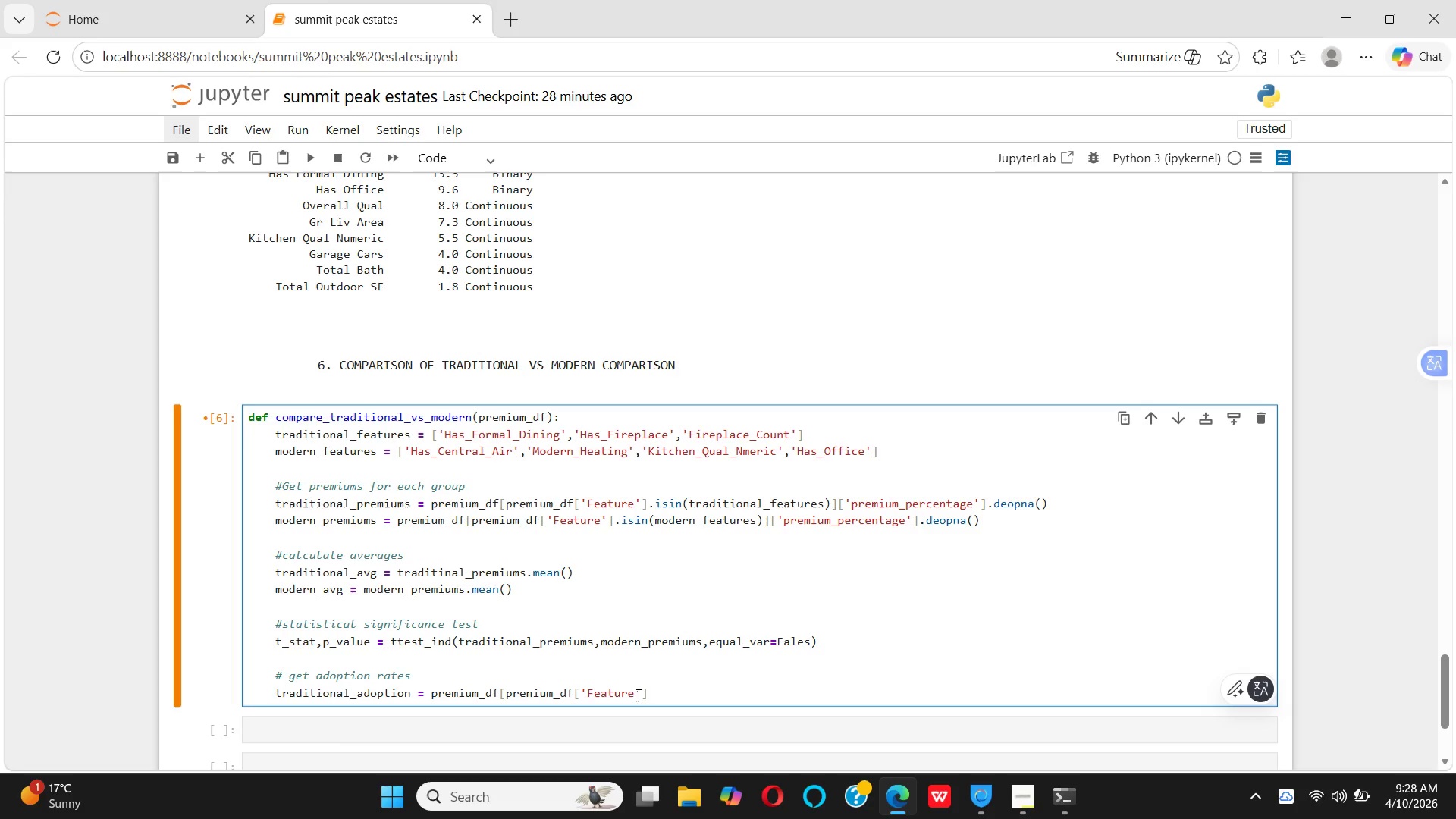 
left_click([637, 695])
 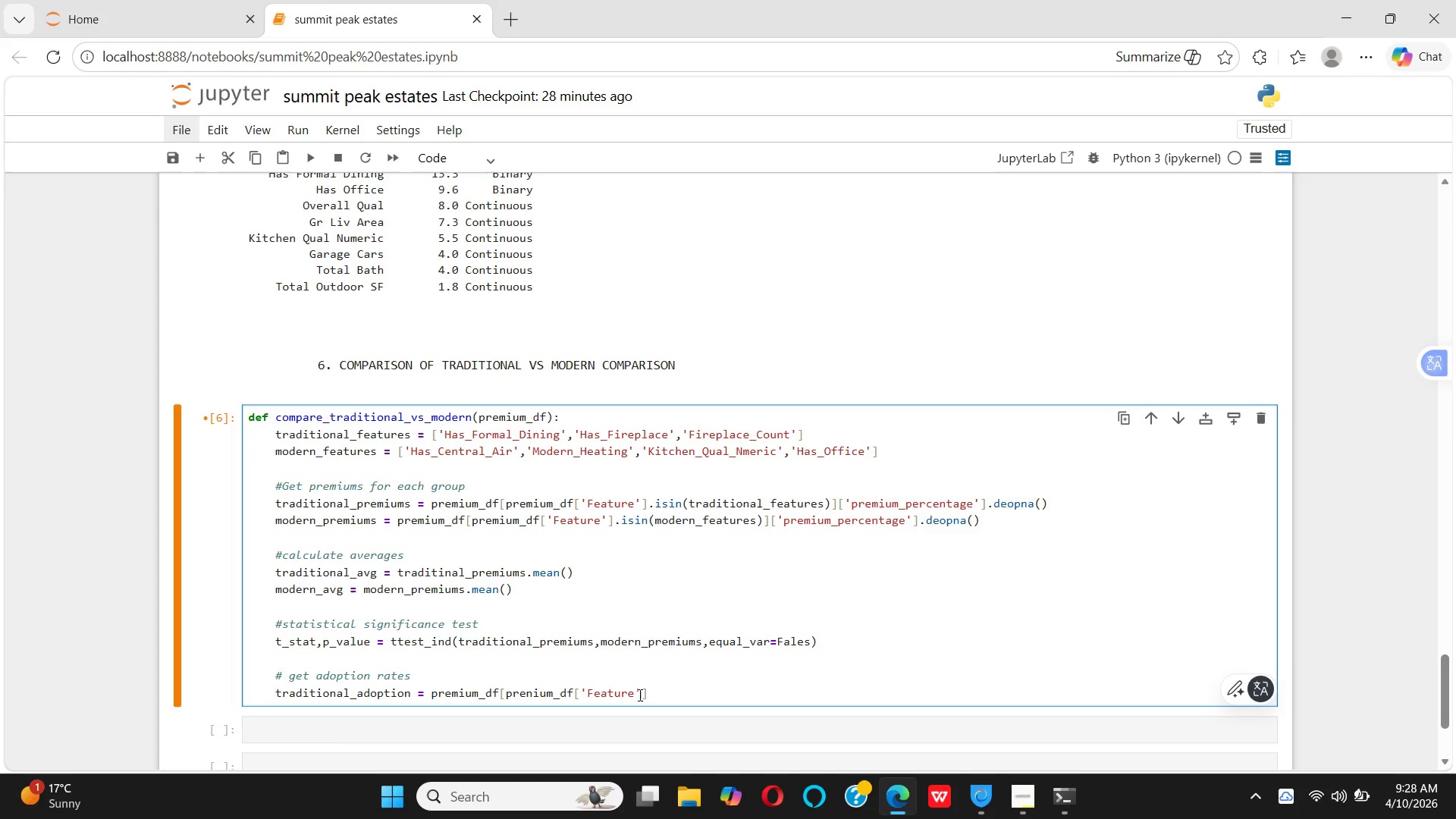 
left_click([639, 695])
 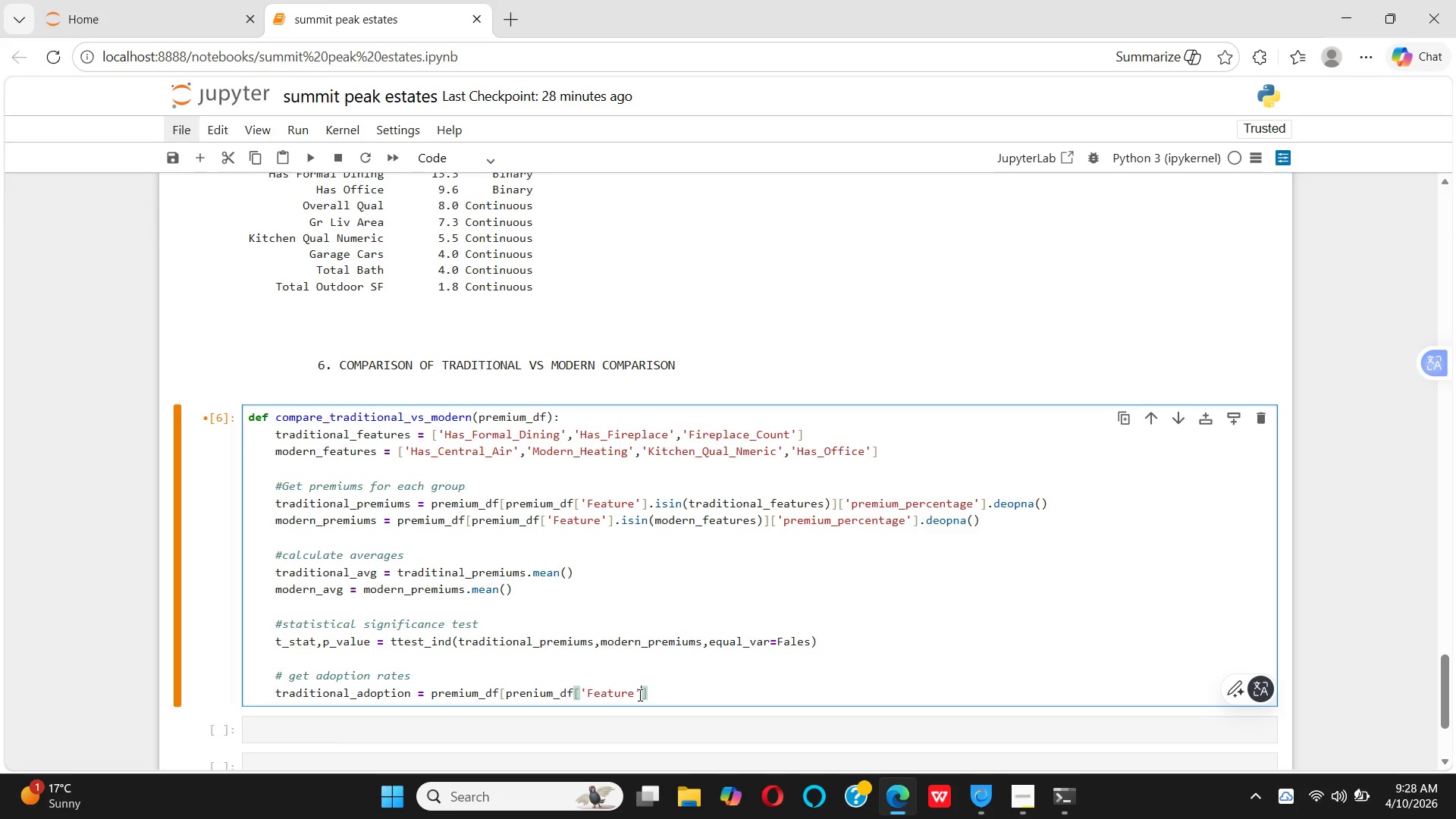 
key(ArrowRight)
 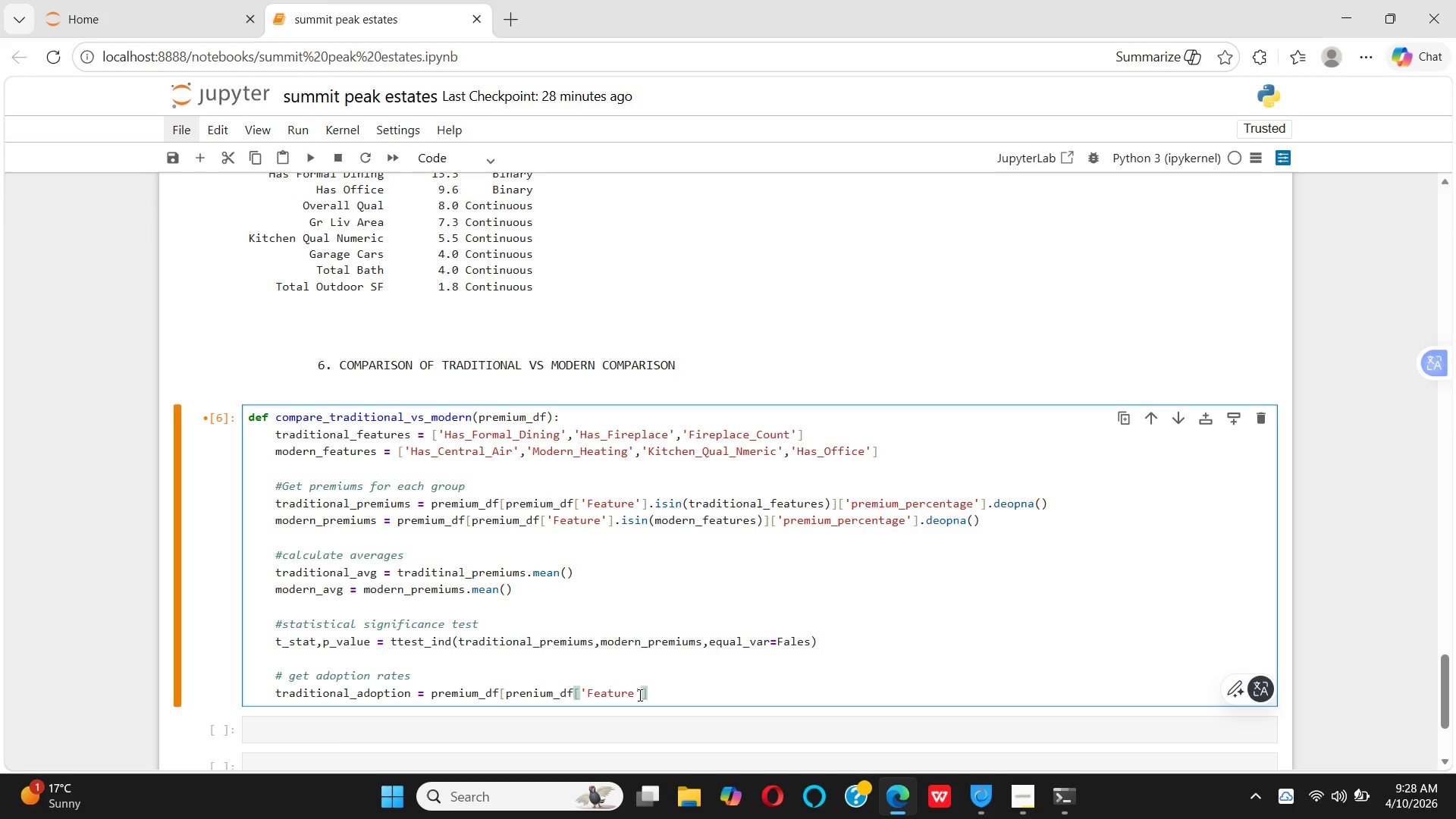 
type(.isn)
 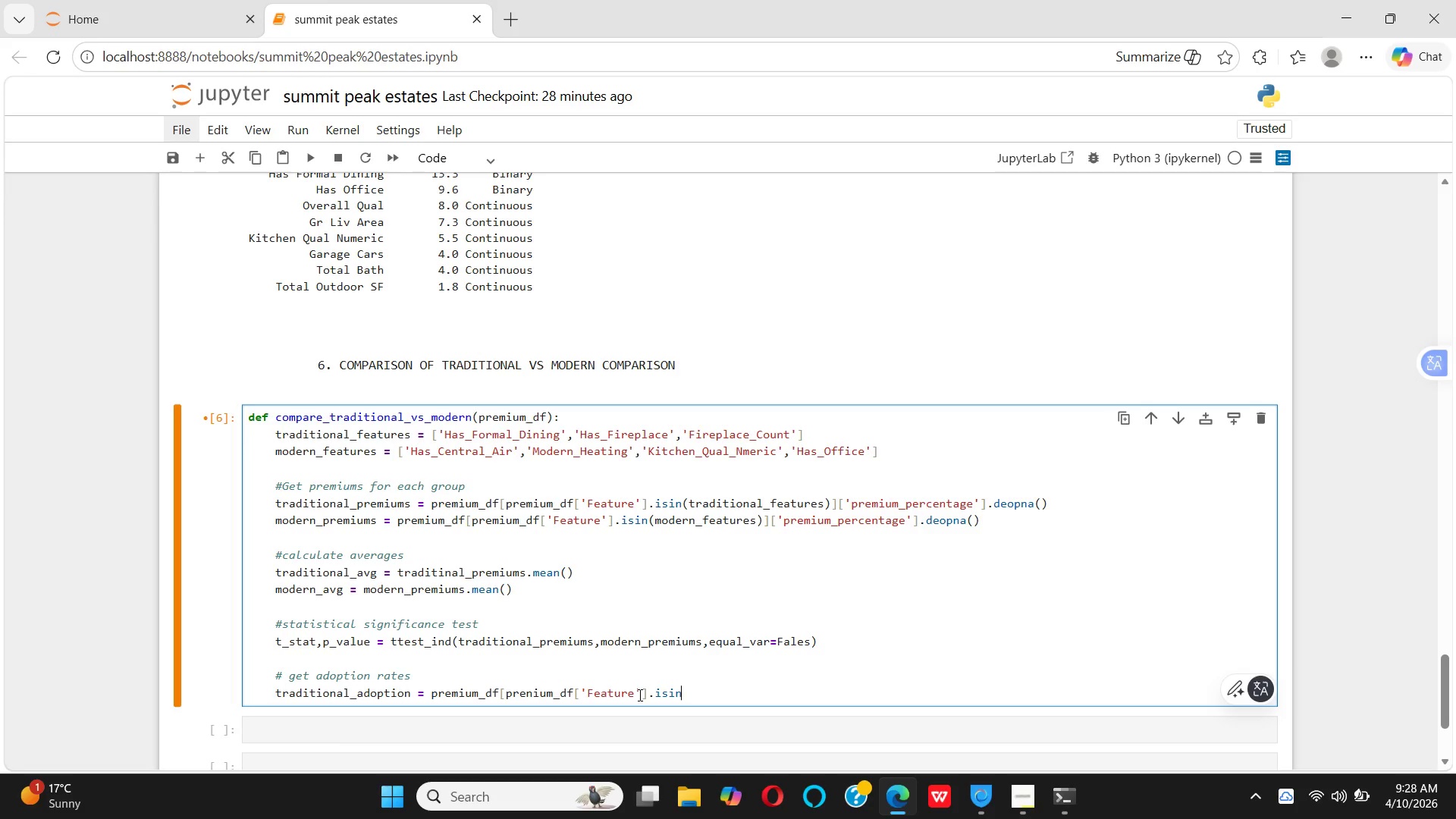 
hold_key(key=I, duration=0.38)
 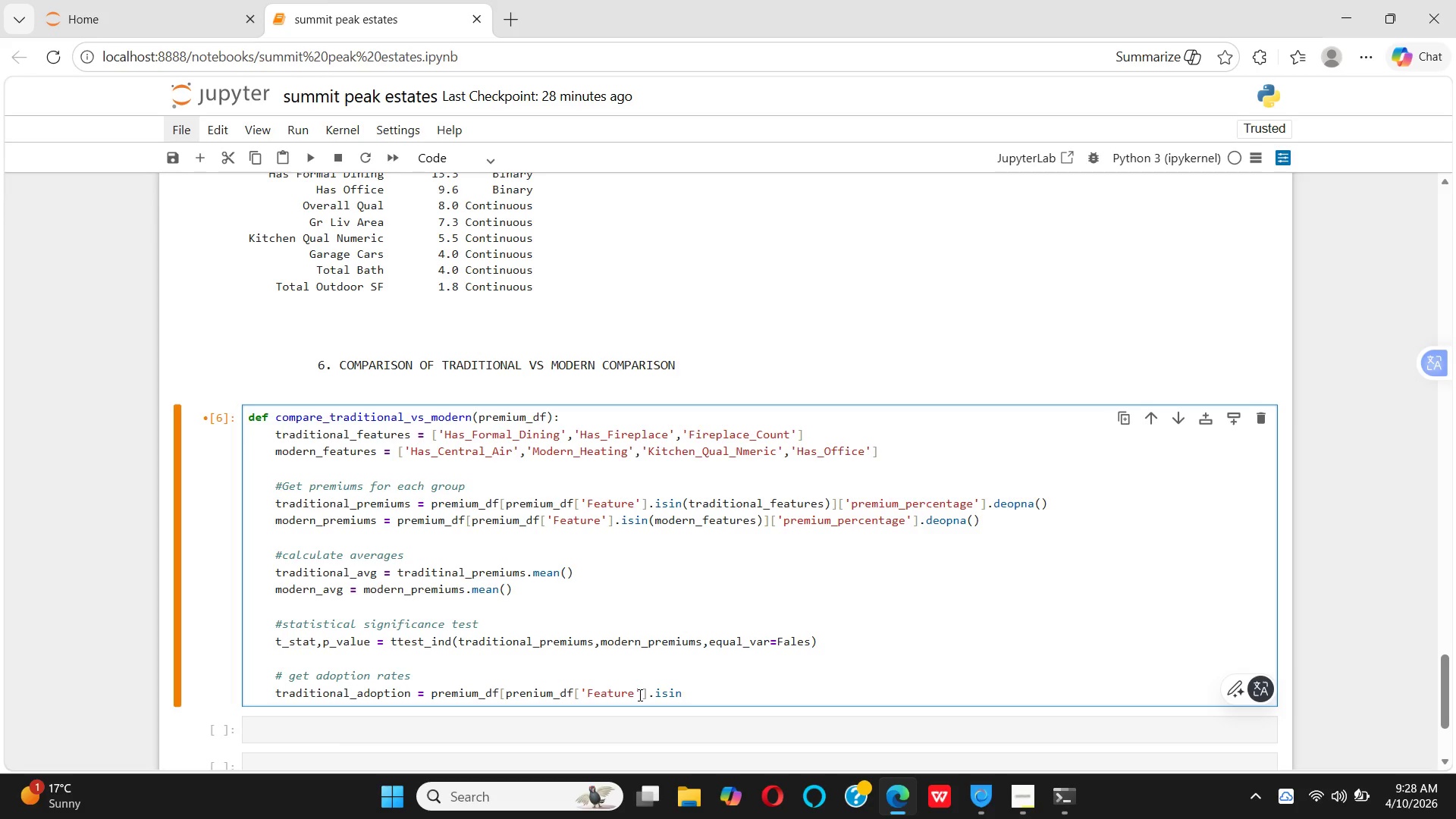 
type(())
 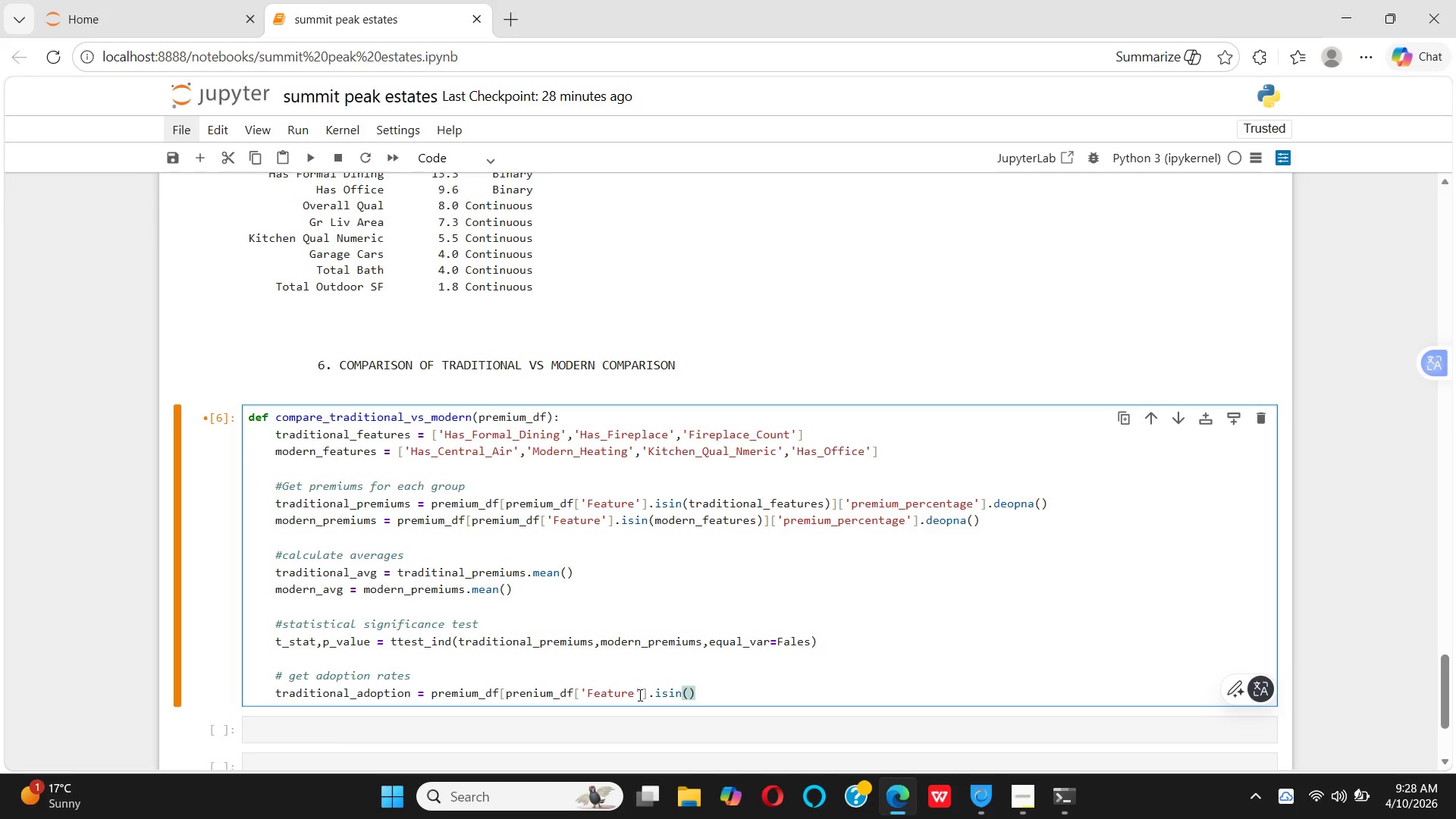 
key(ArrowLeft)
 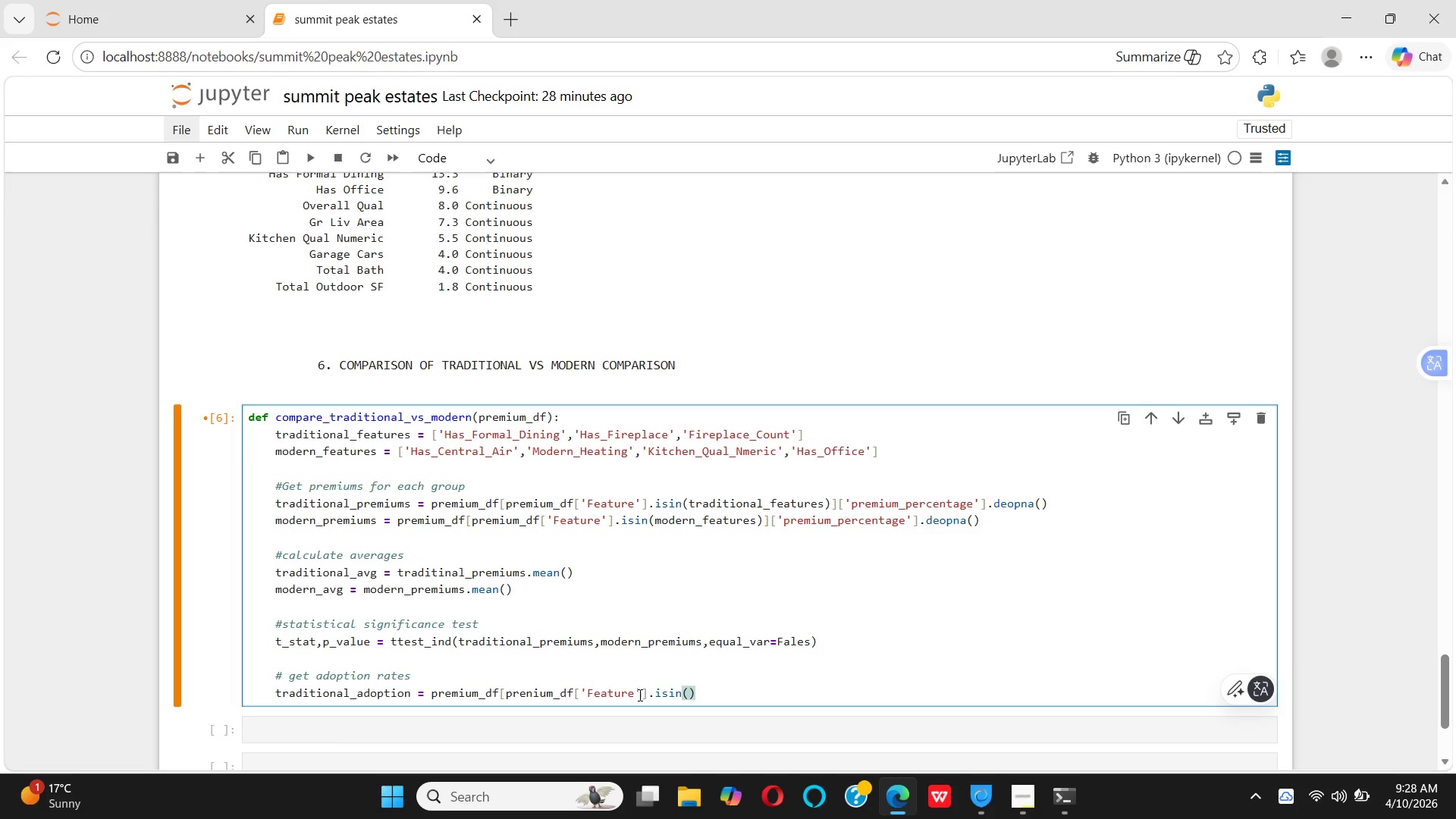 
type(traditi)
 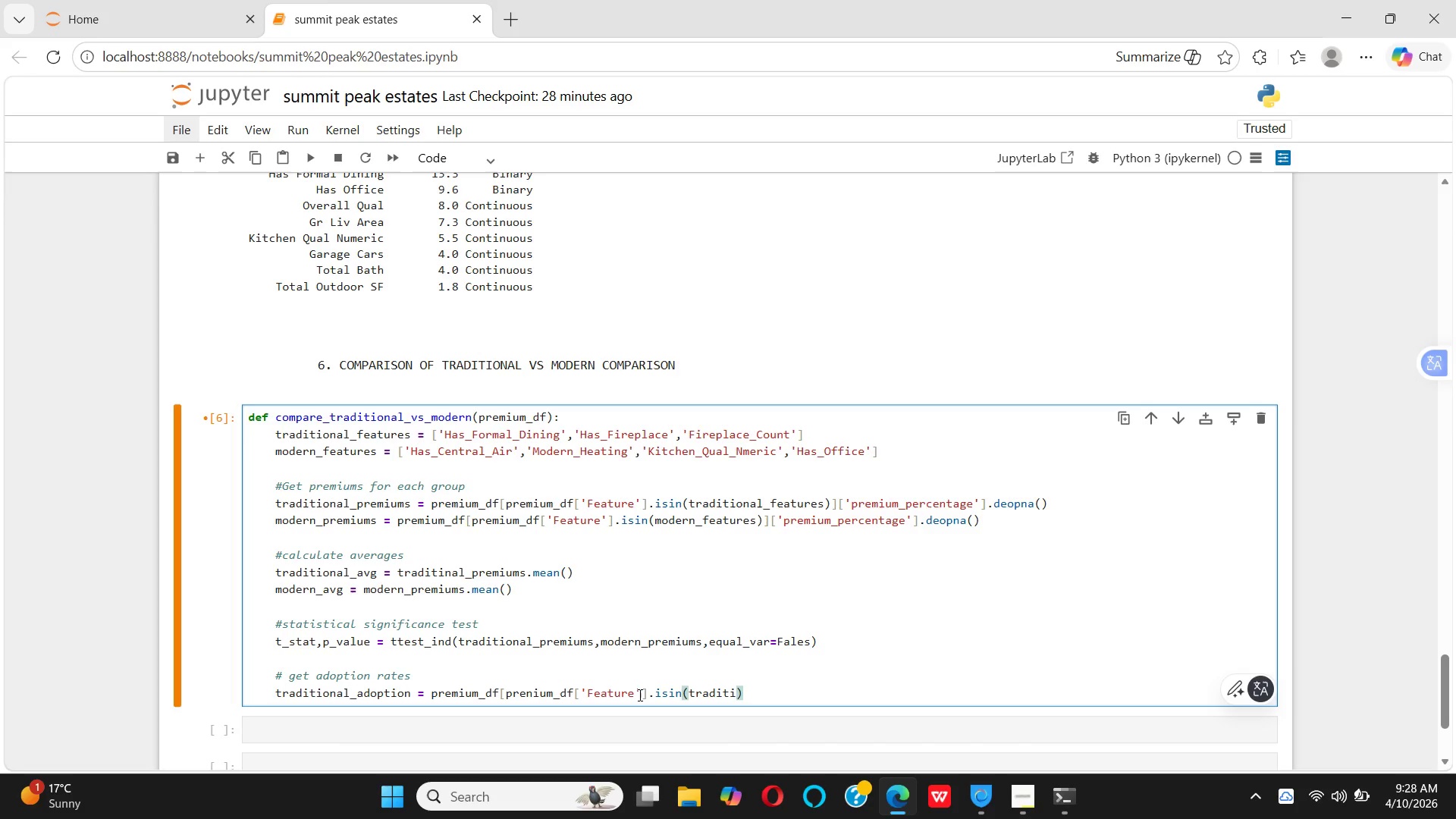 
type(onal_features)
 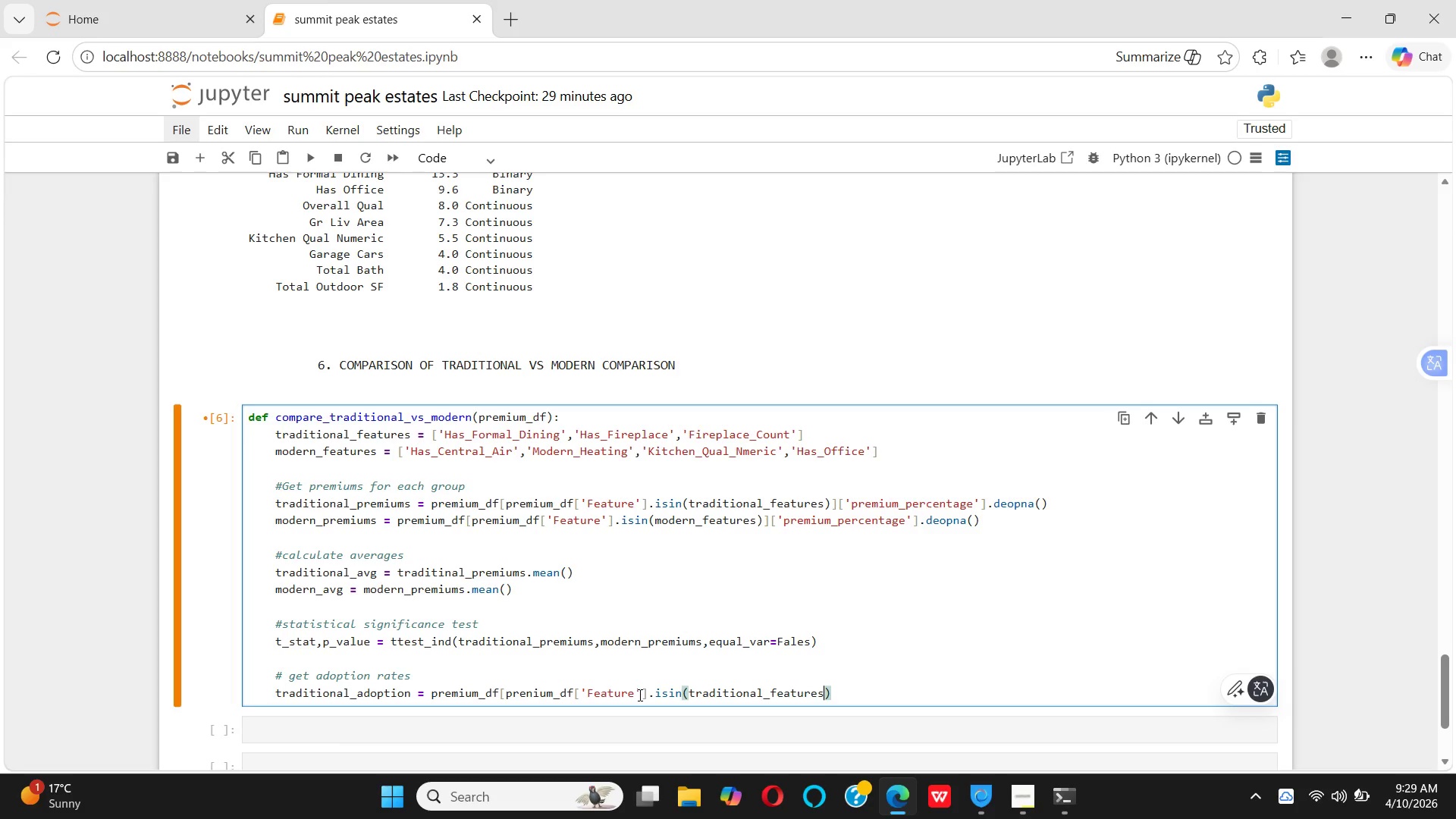 
key(ArrowRight)
 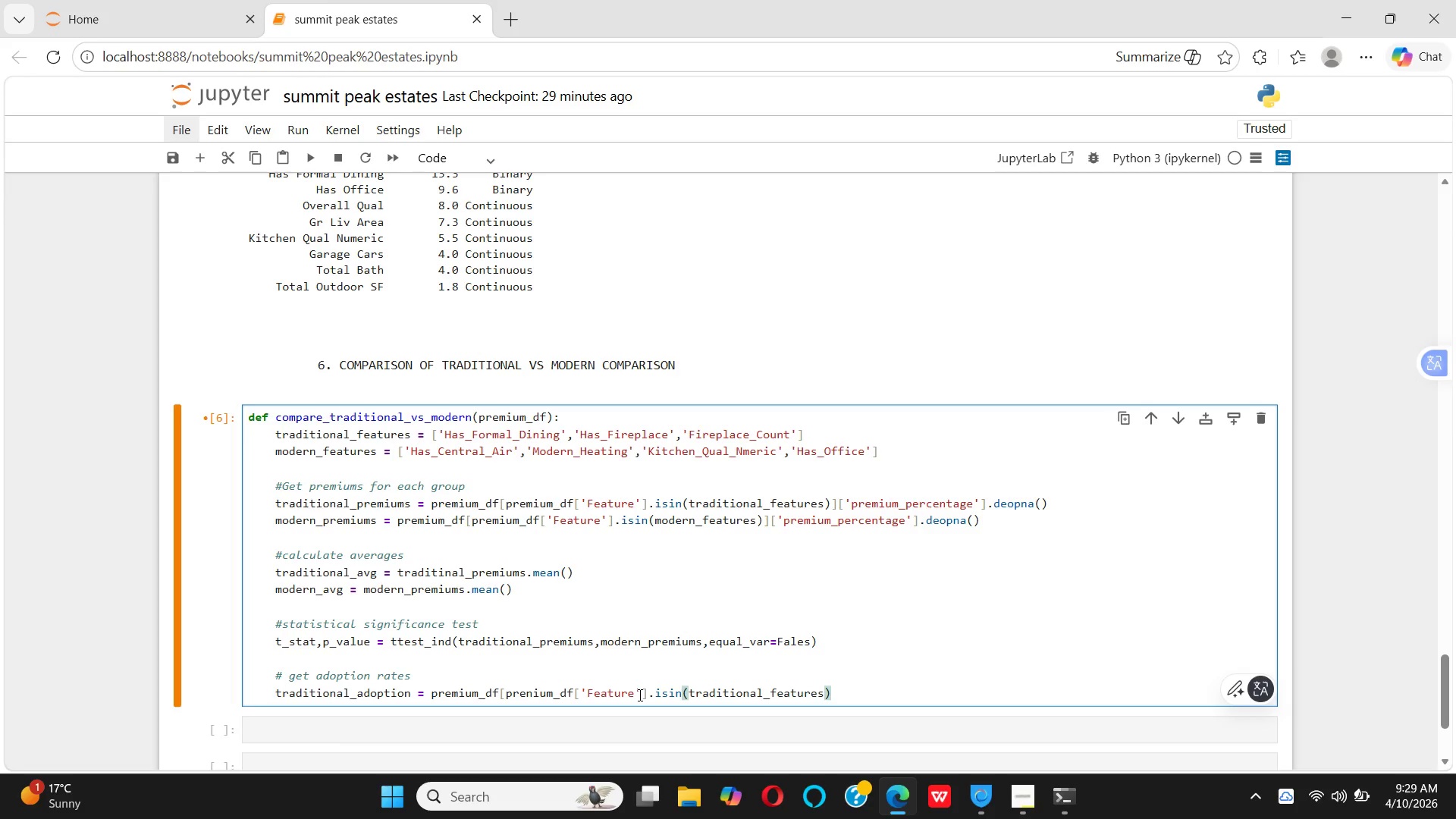 
key(BracketRight)
 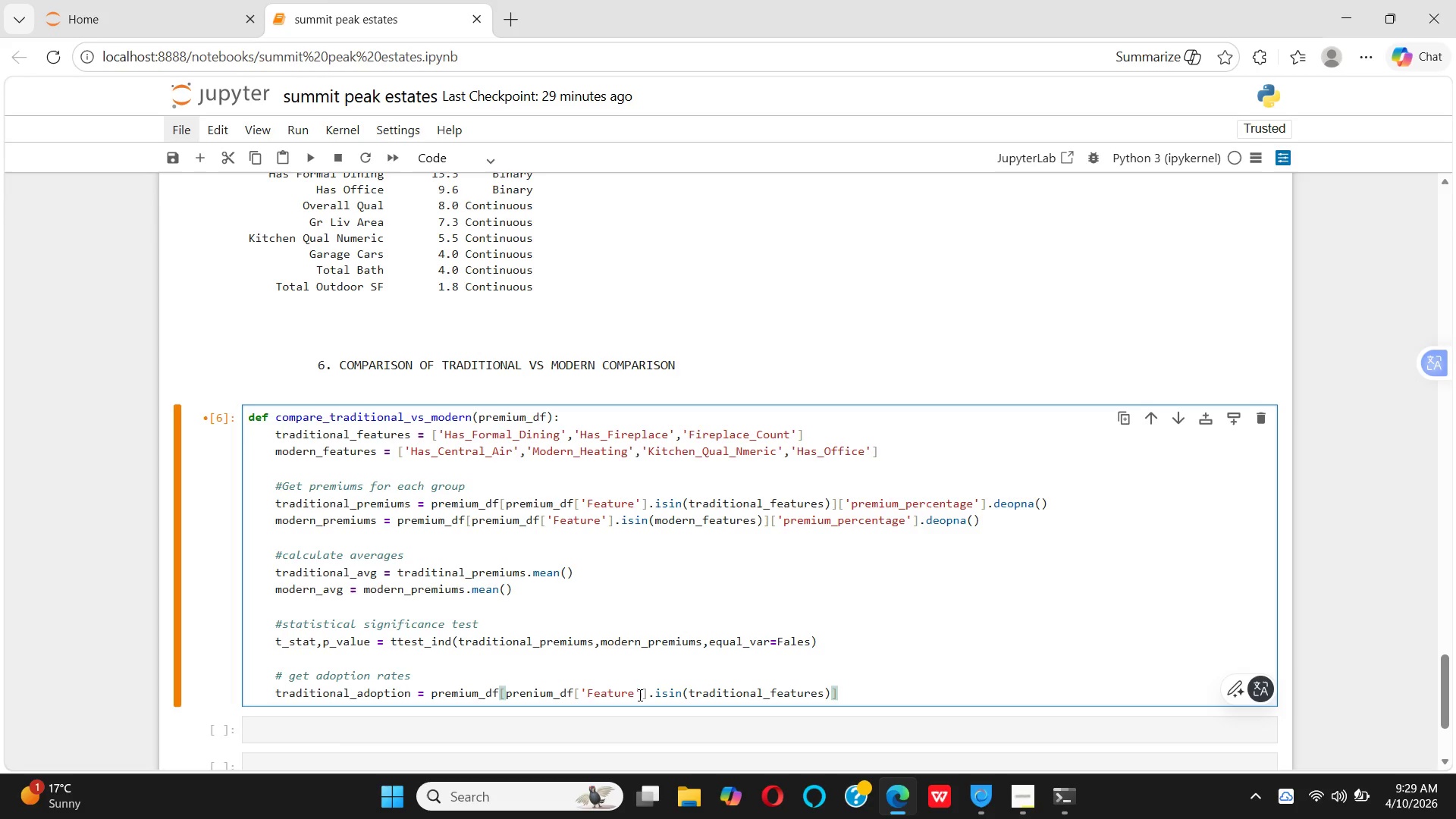 
key(BracketLeft)
 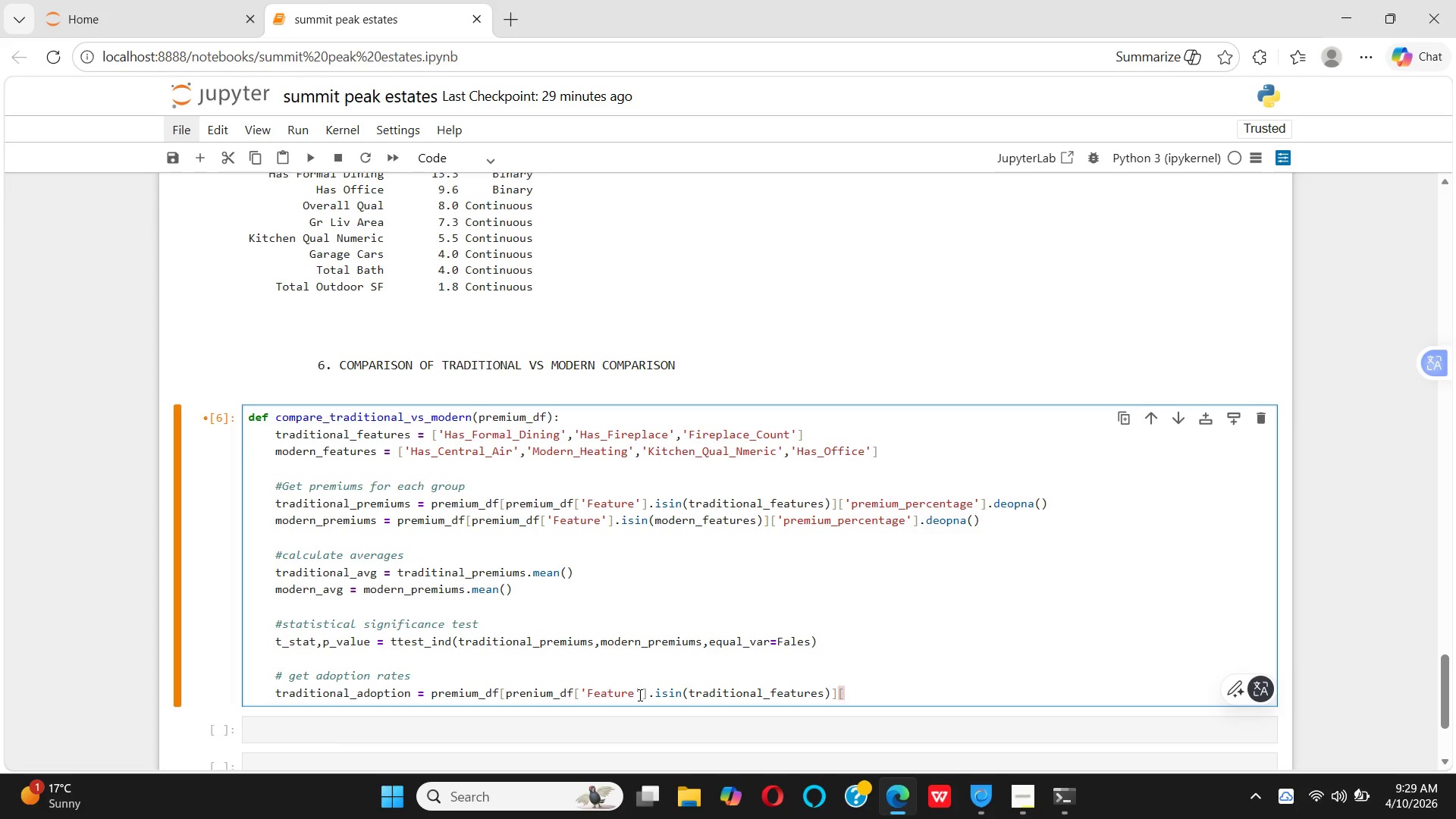 
key(Quote)
 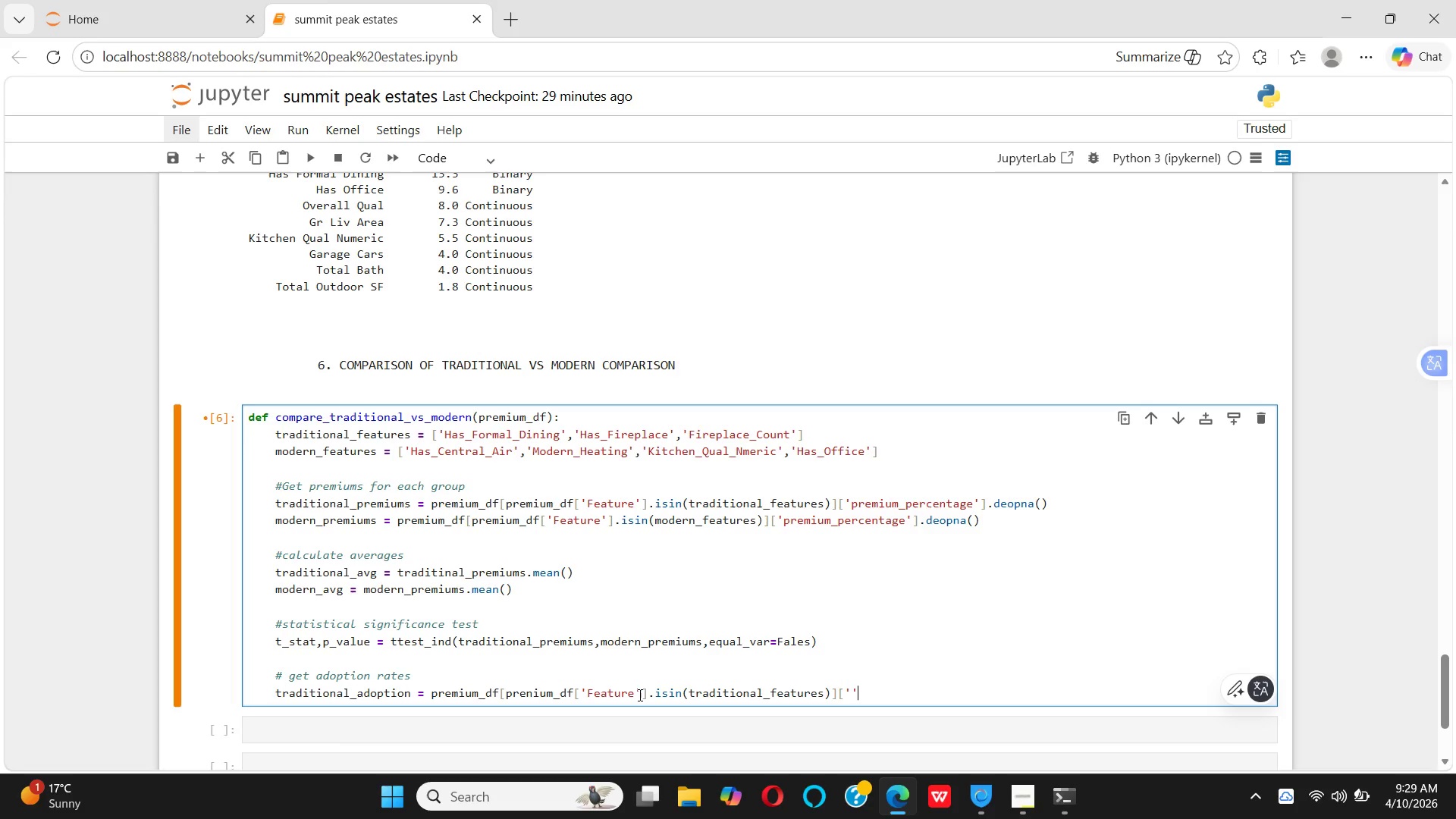 
key(Quote)
 